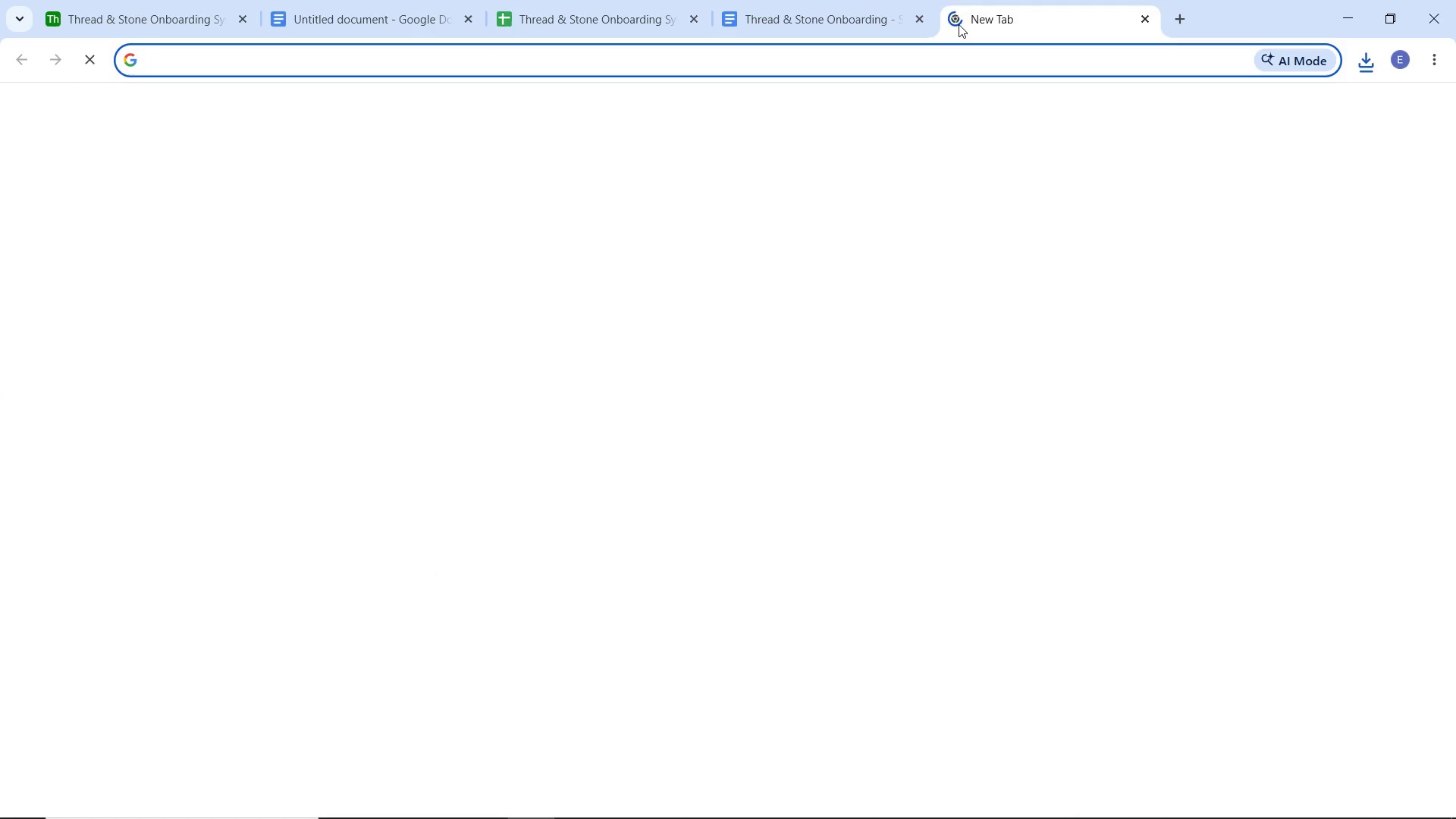 
type(shortcut )
 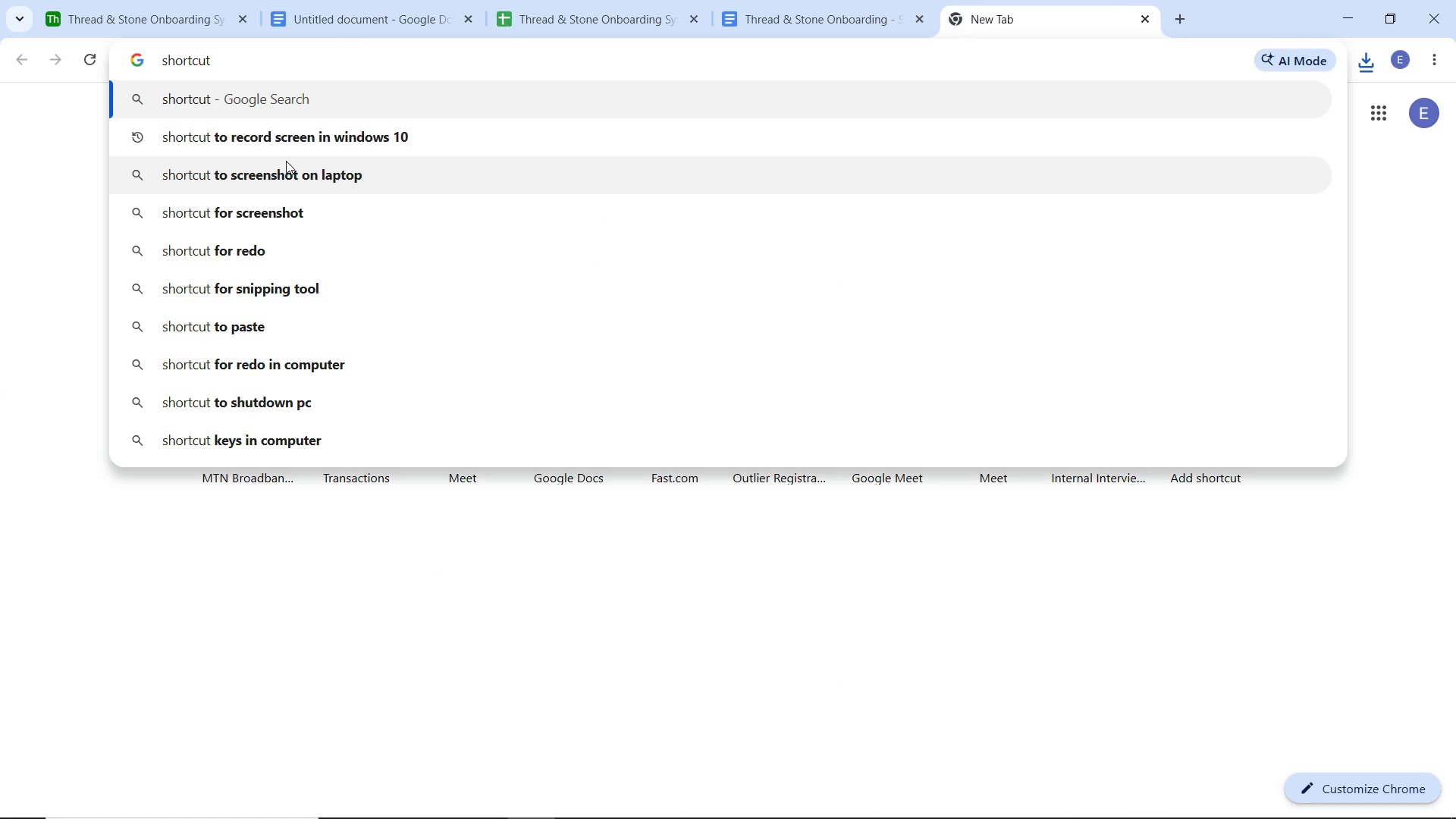 
left_click([285, 145])
 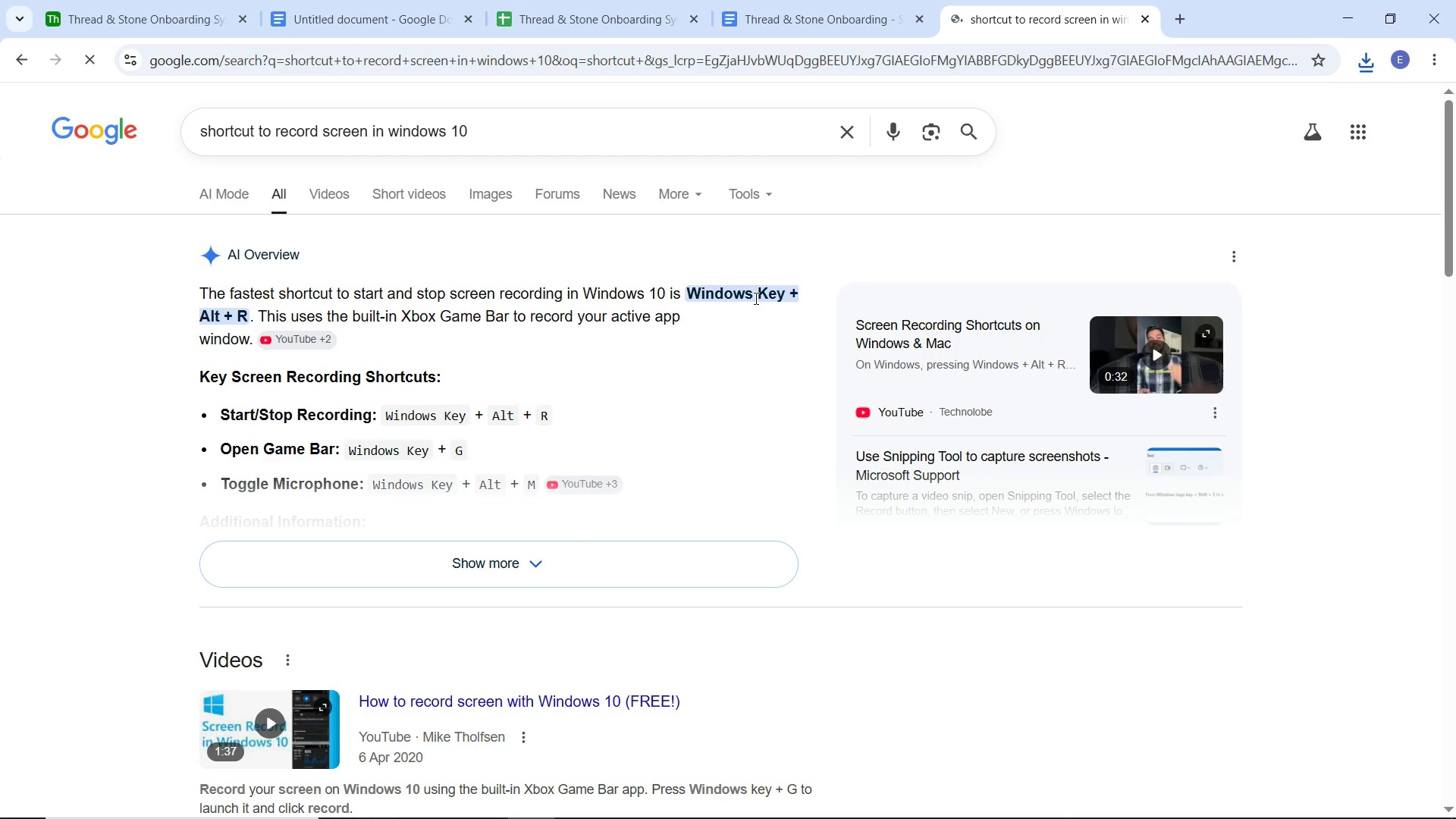 
wait(7.08)
 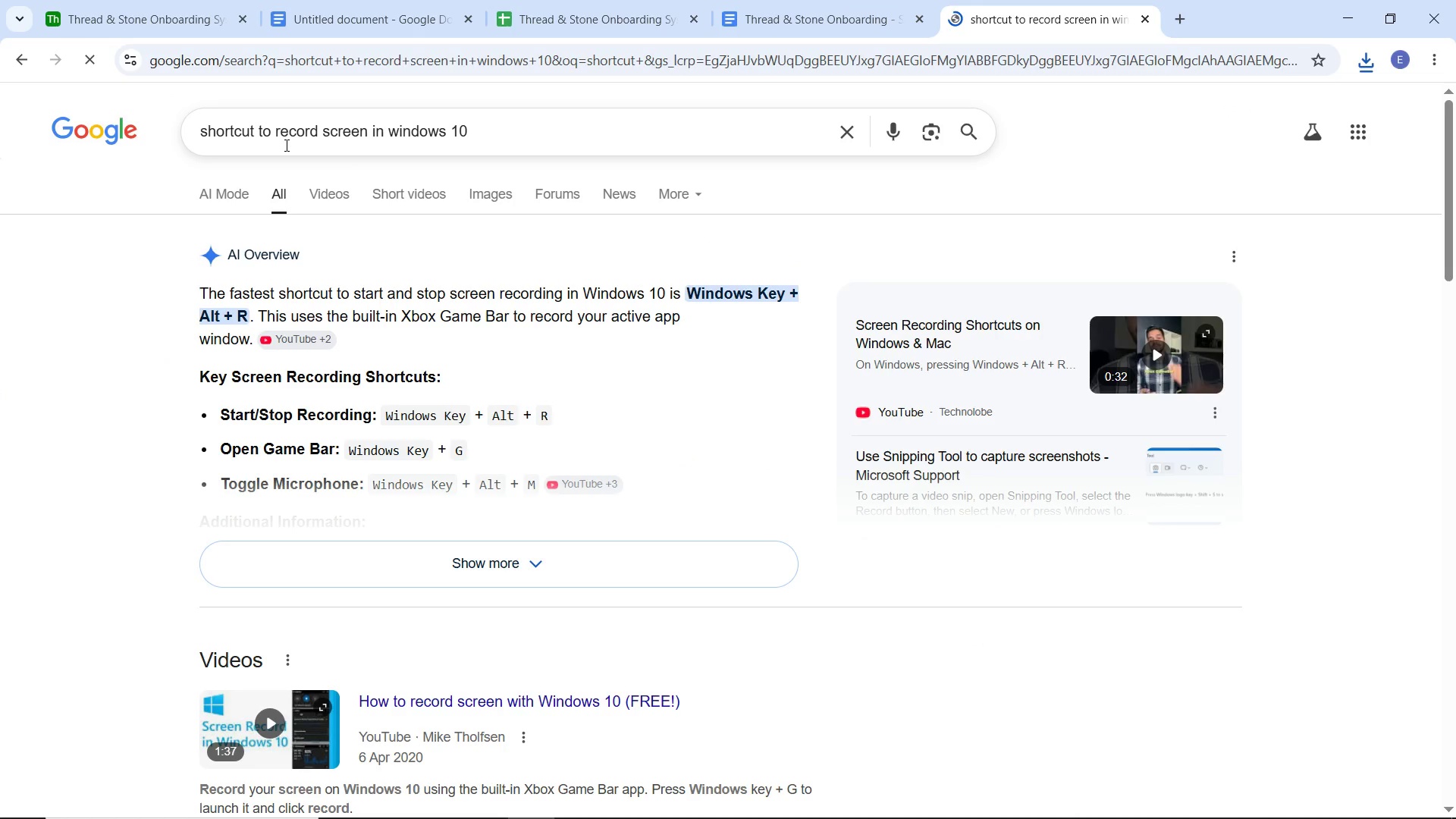 
left_click([1145, 19])
 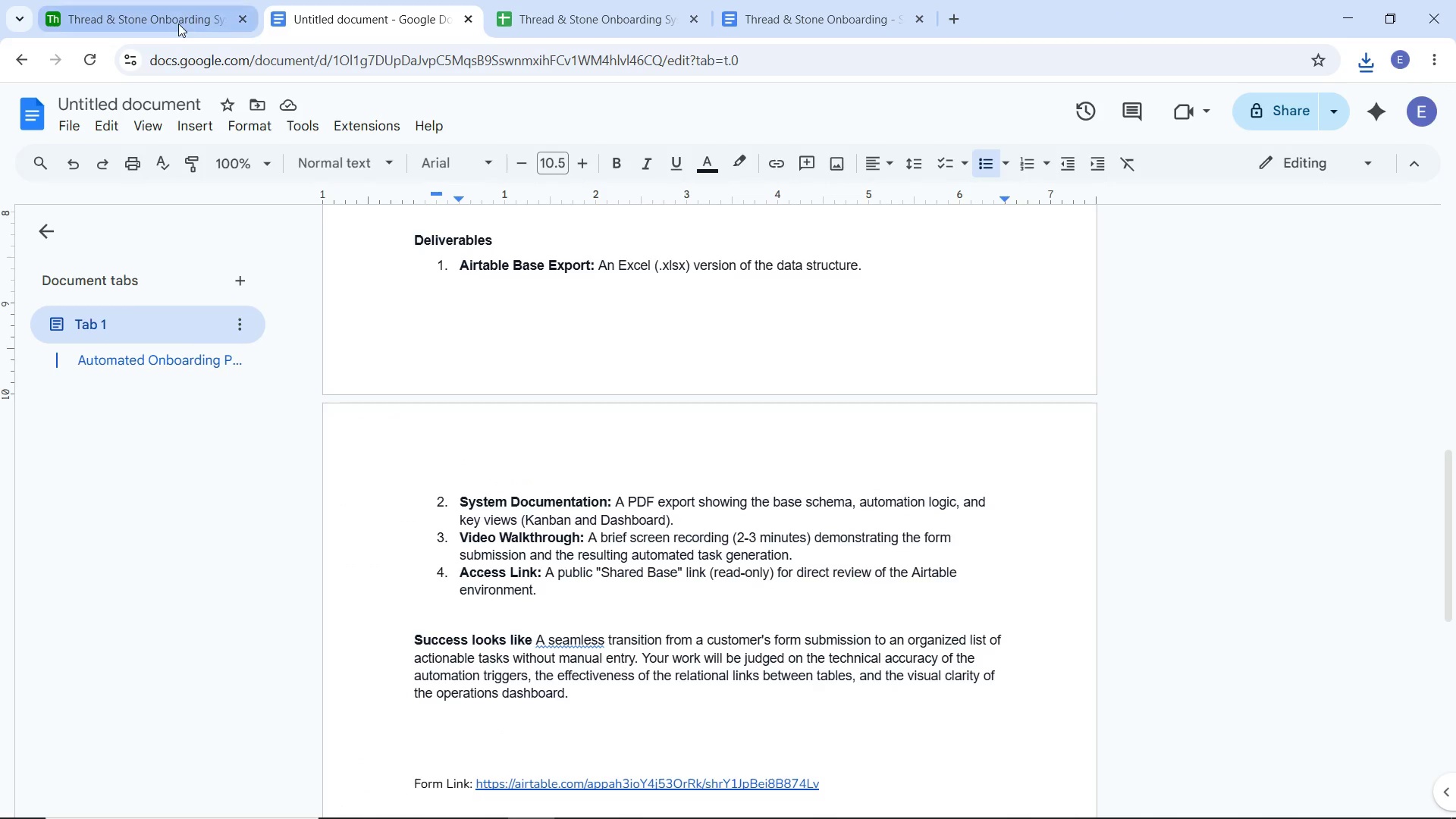 
left_click([174, 22])
 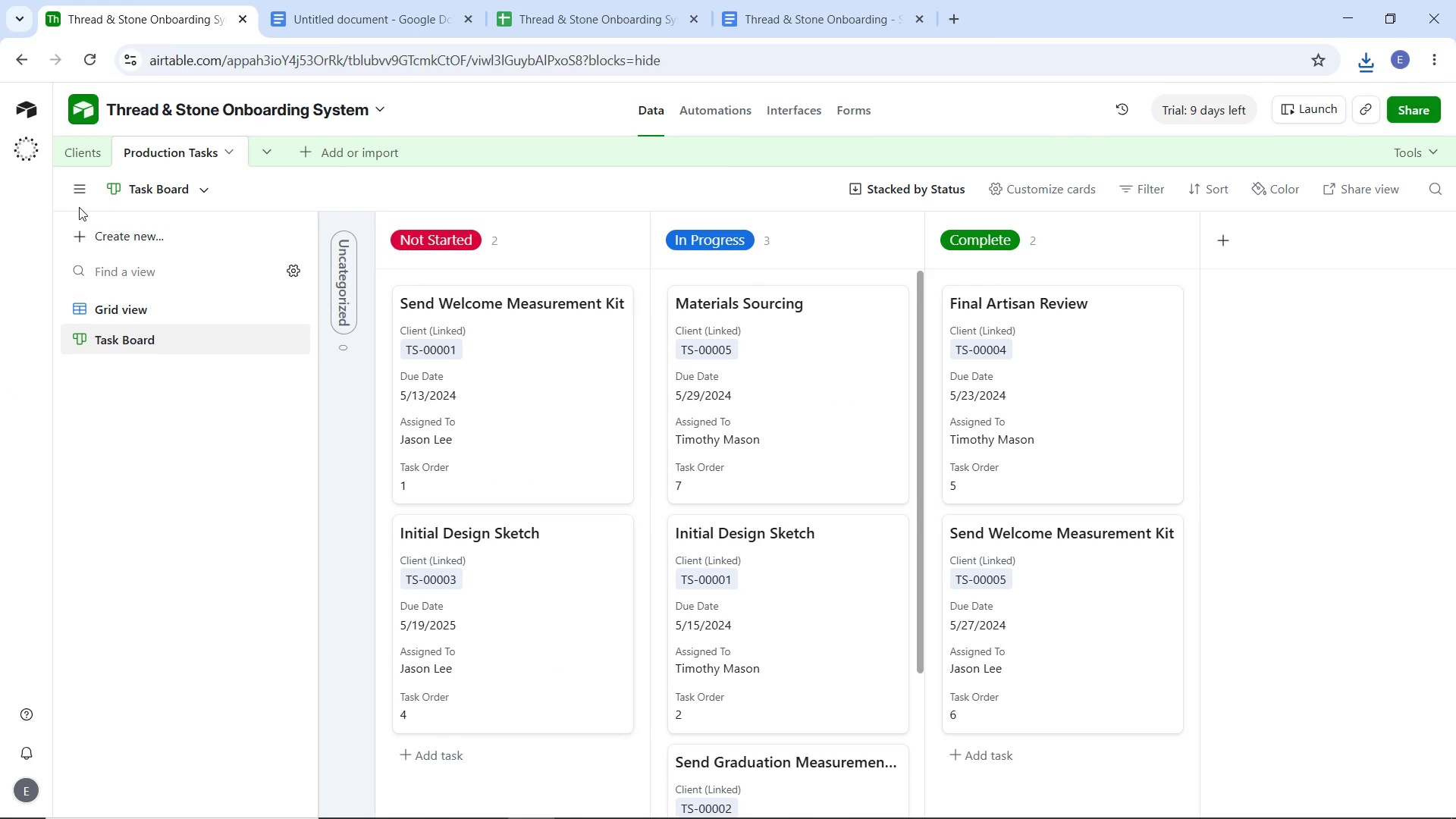 
left_click([69, 152])
 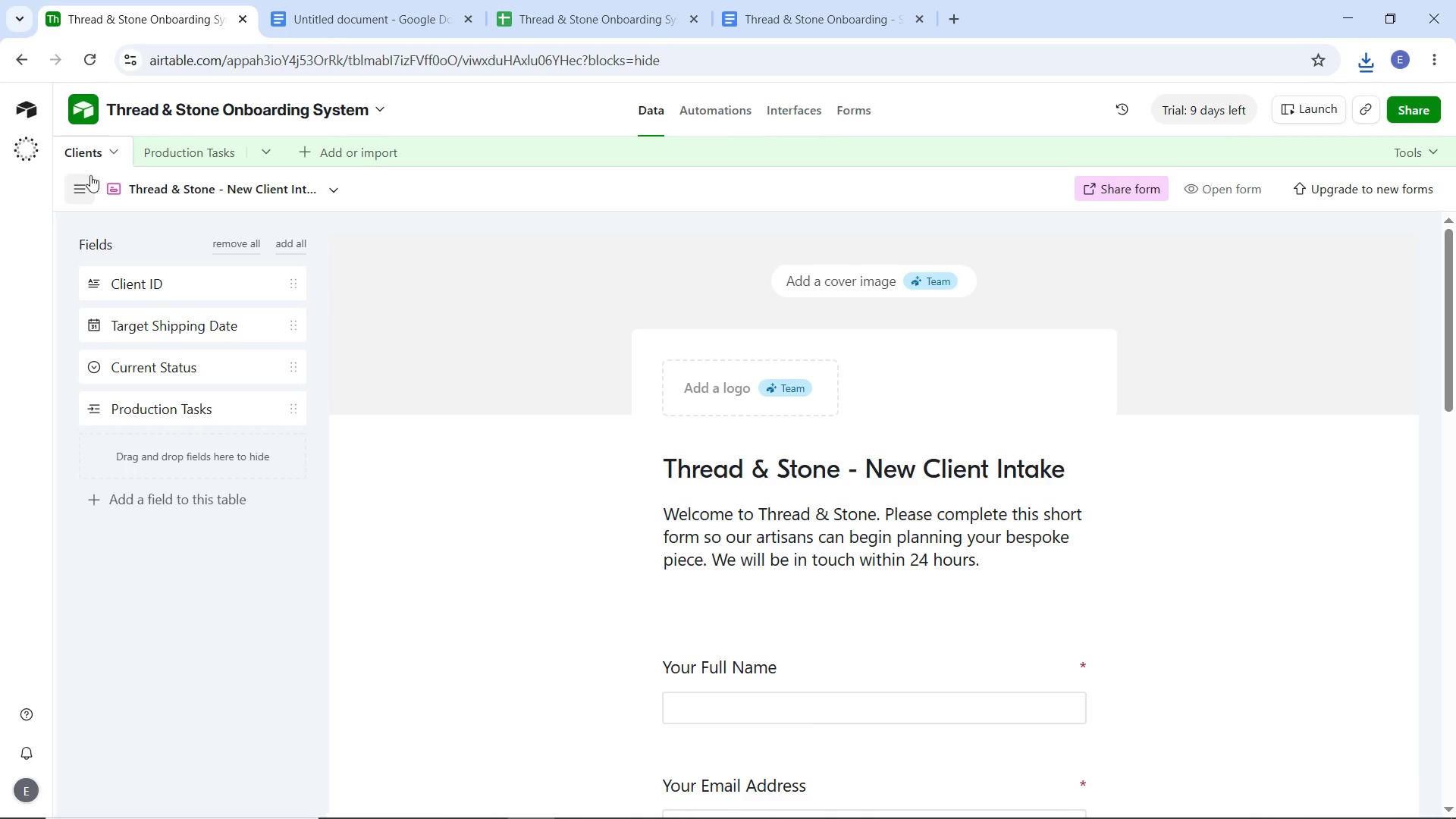 
wait(5.06)
 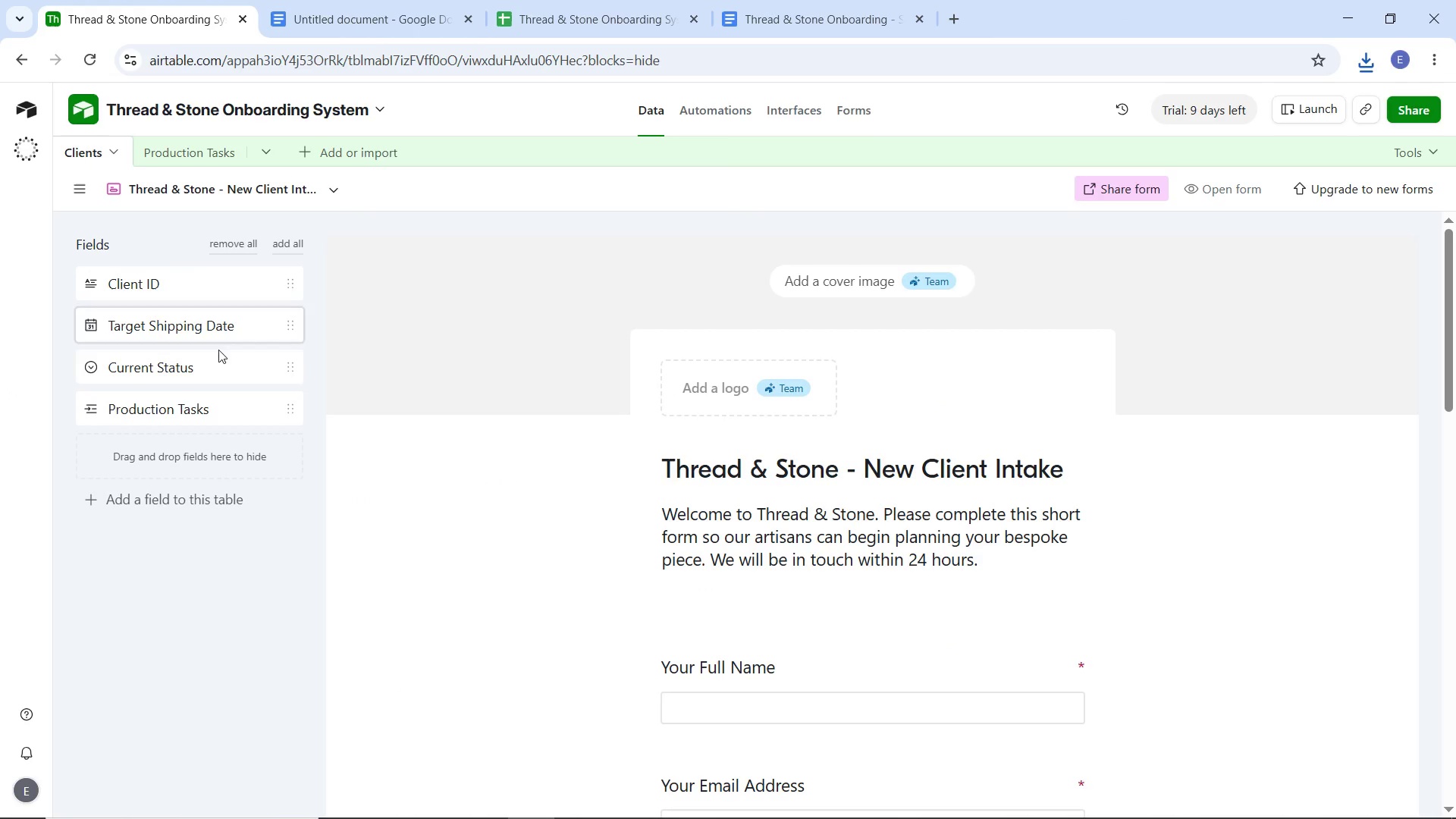 
left_click([130, 303])
 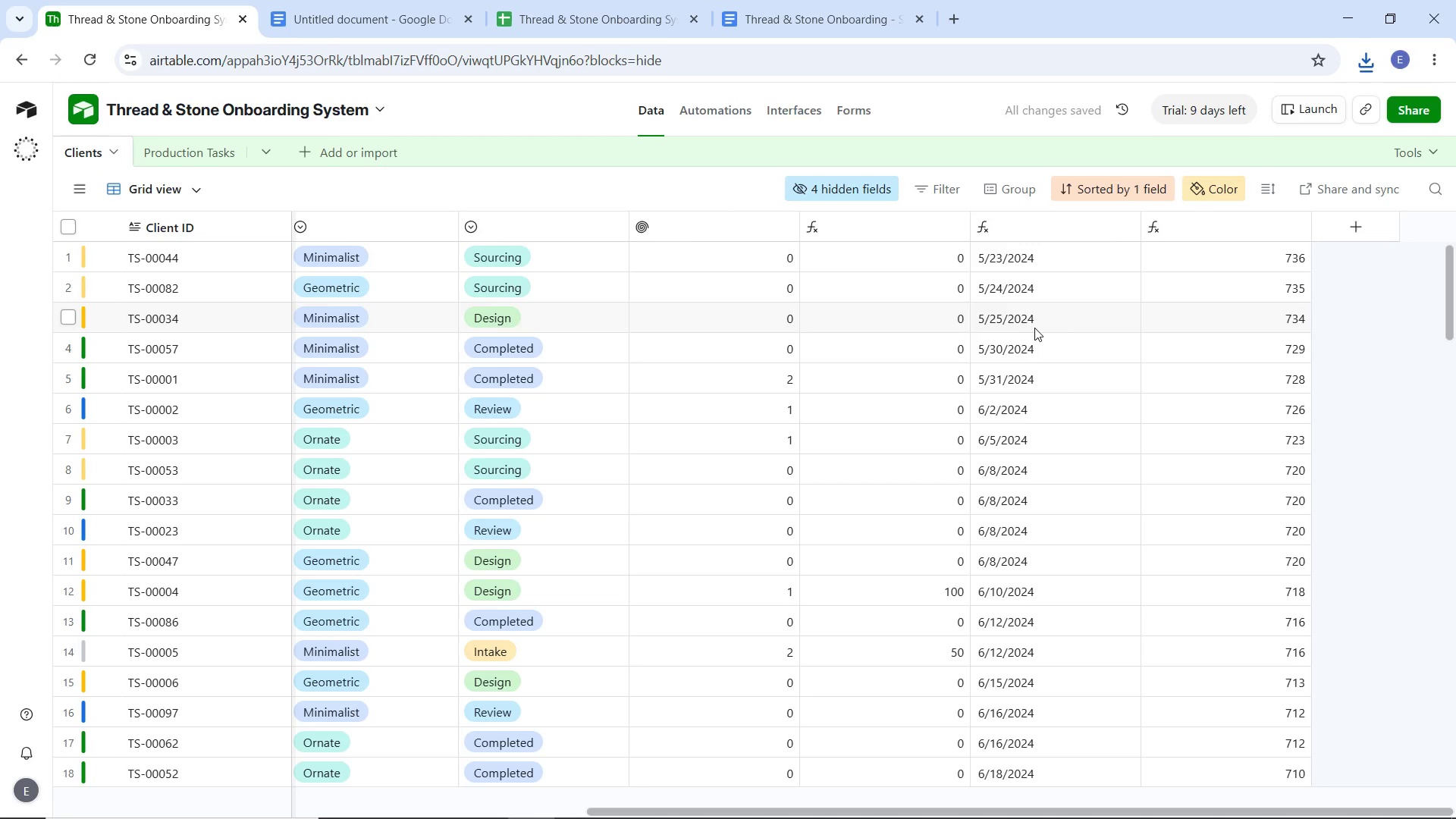 
key(Alt+Meta+R)
 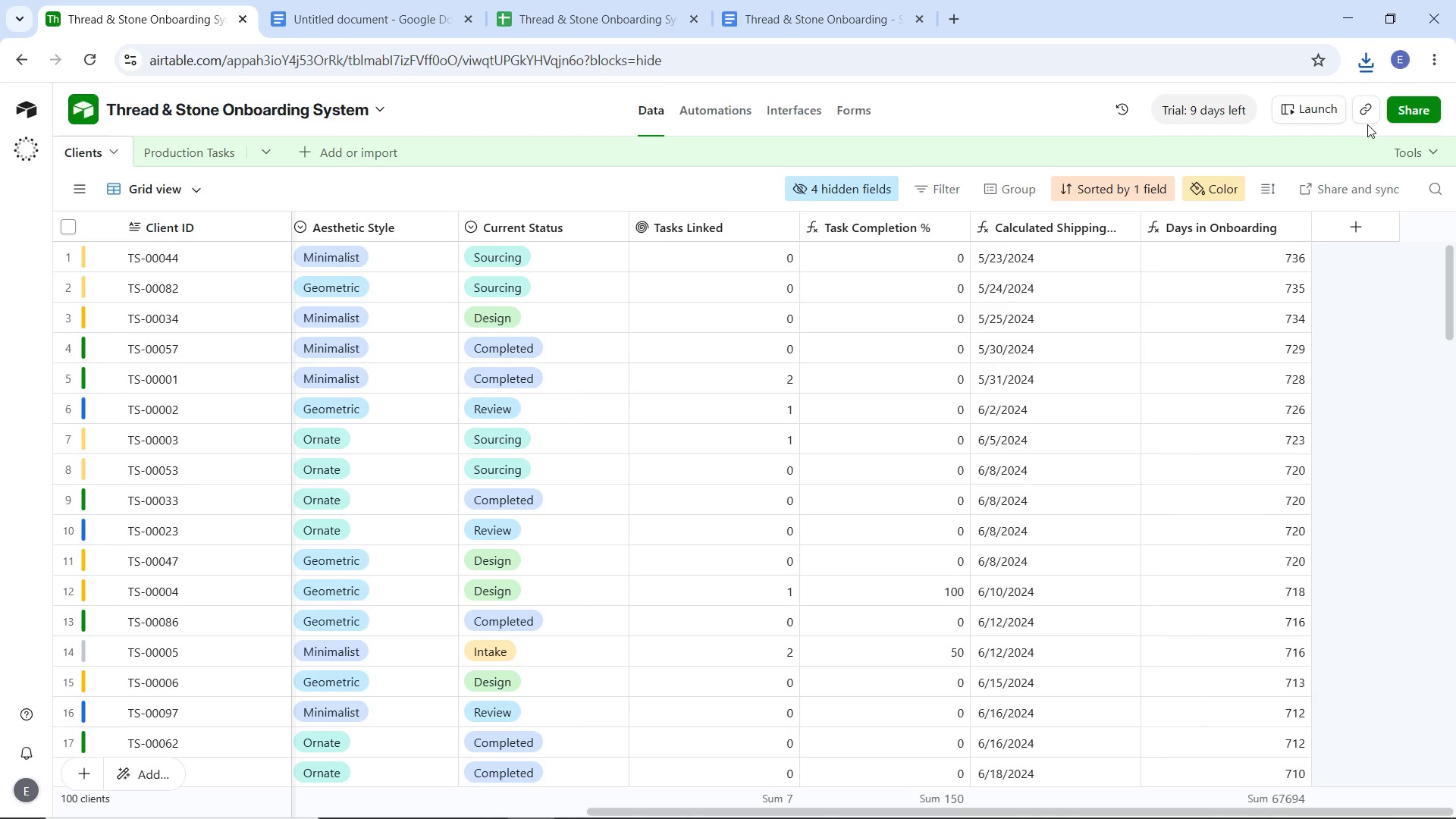 
wait(13.47)
 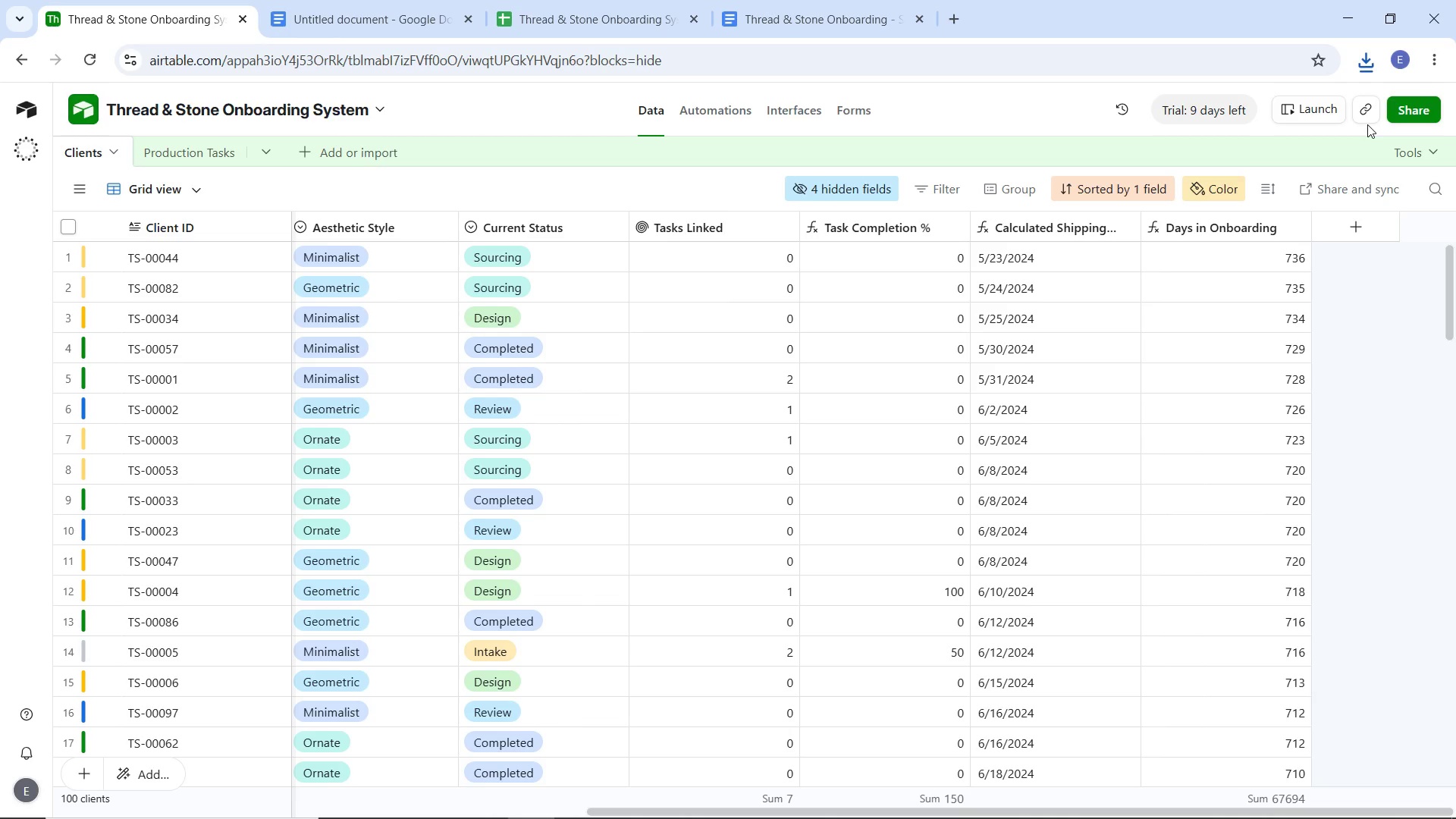 
left_click_drag(start_coordinate=[899, 809], to_coordinate=[217, 774])
 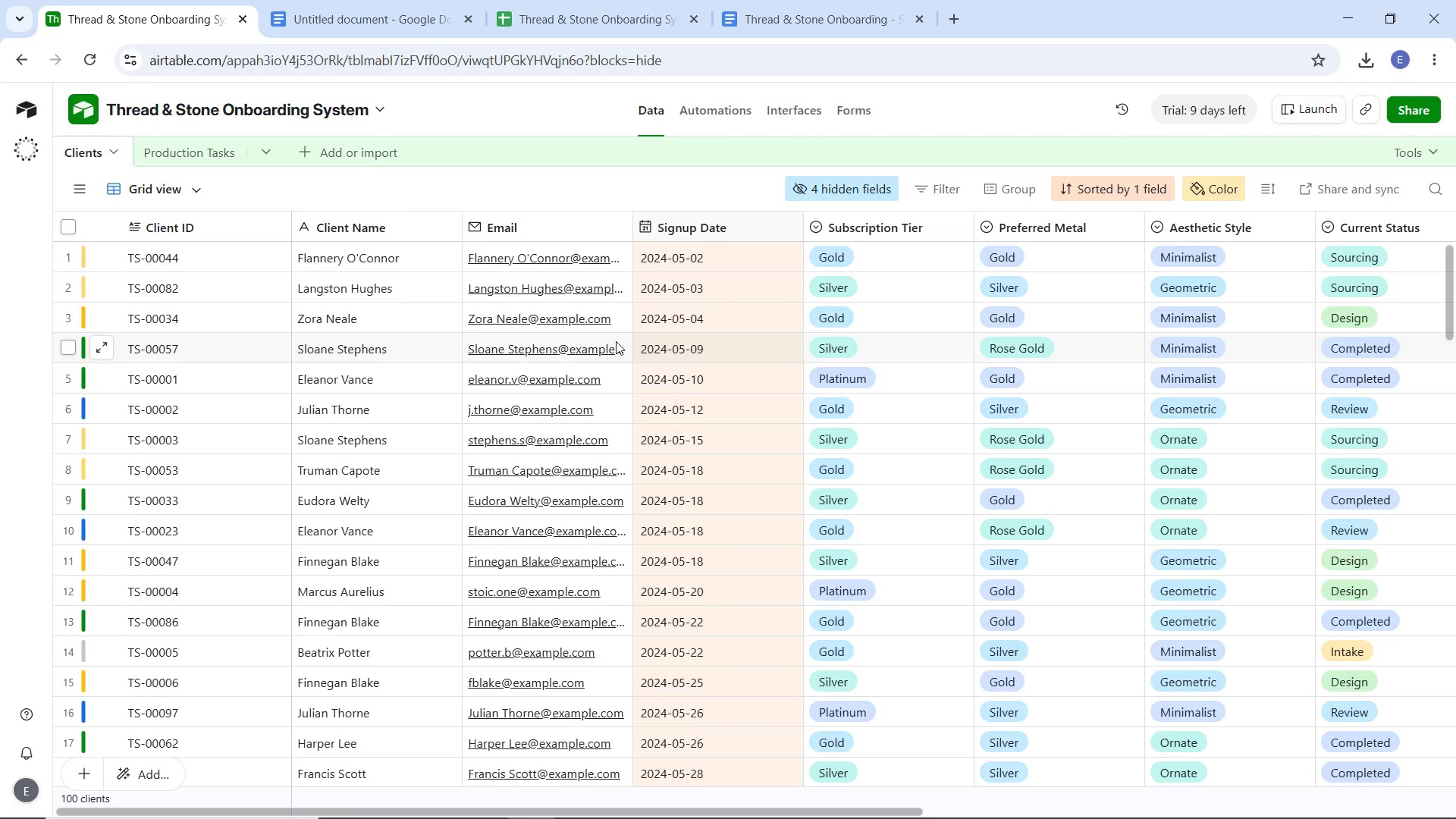 
scroll: coordinate [634, 404], scroll_direction: up, amount: 17.0
 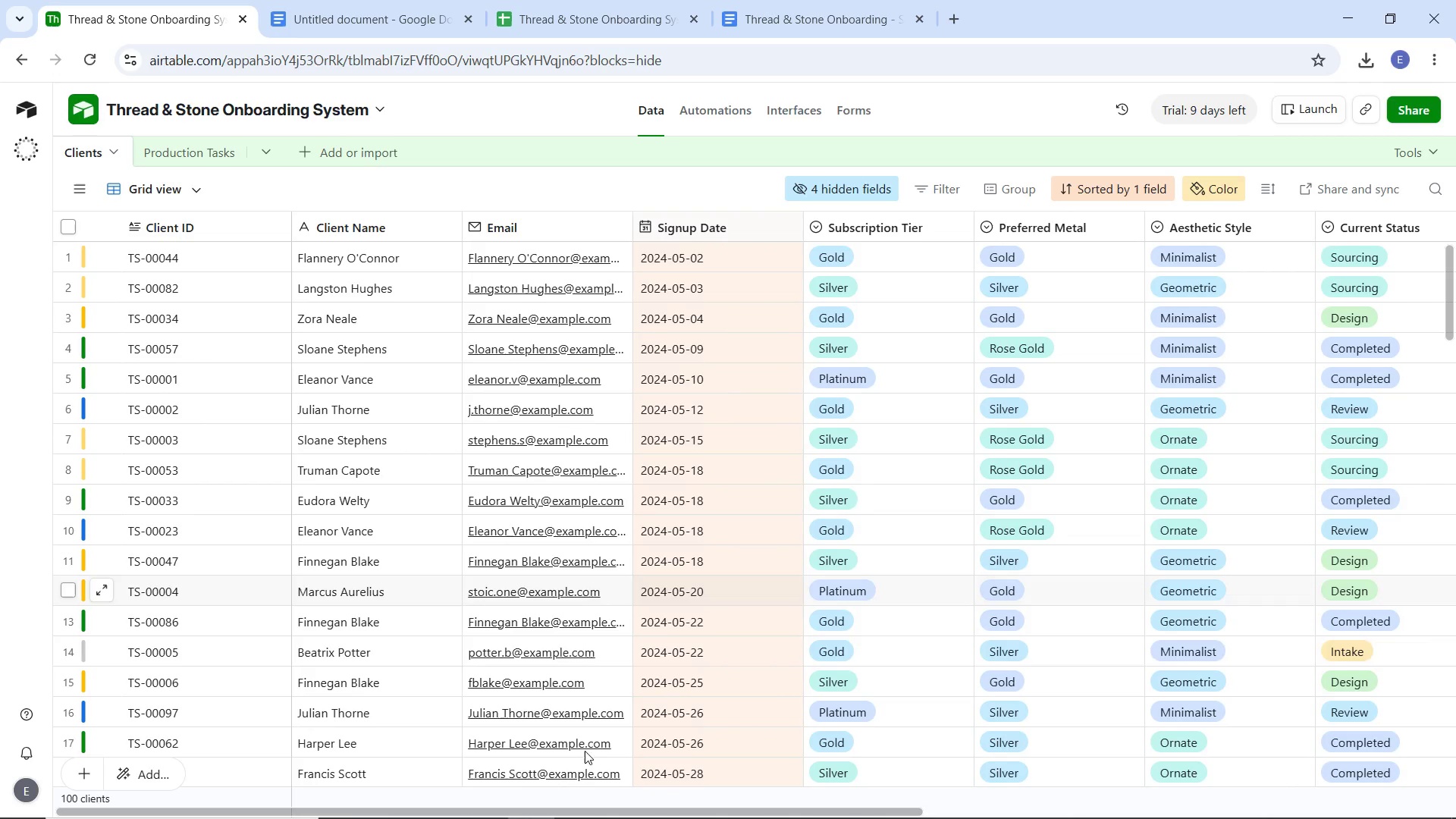 
left_click_drag(start_coordinate=[621, 814], to_coordinate=[1207, 805])
 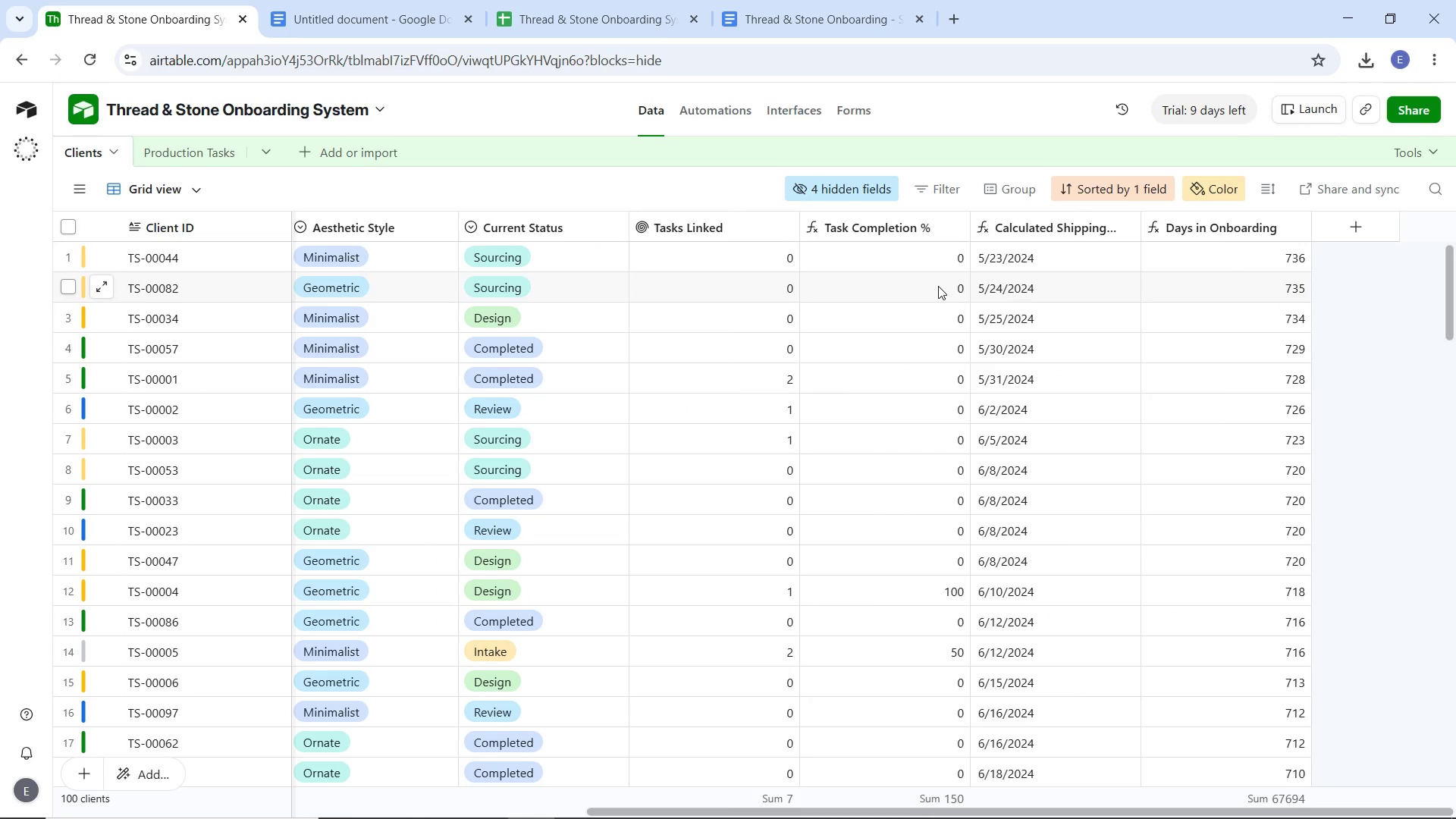 
scroll: coordinate [946, 349], scroll_direction: down, amount: 4.0
 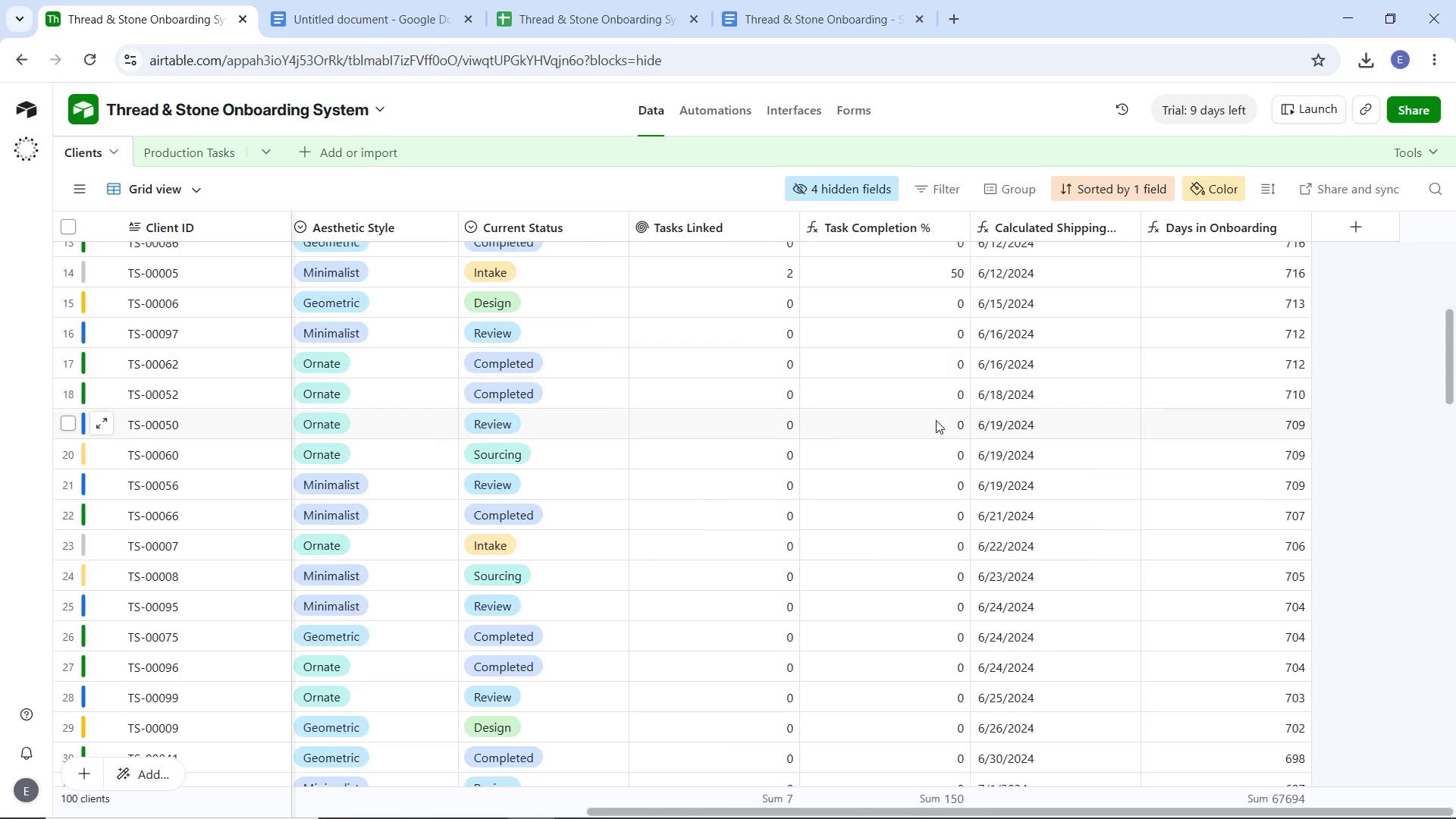 
scroll: coordinate [936, 420], scroll_direction: up, amount: 3.0
 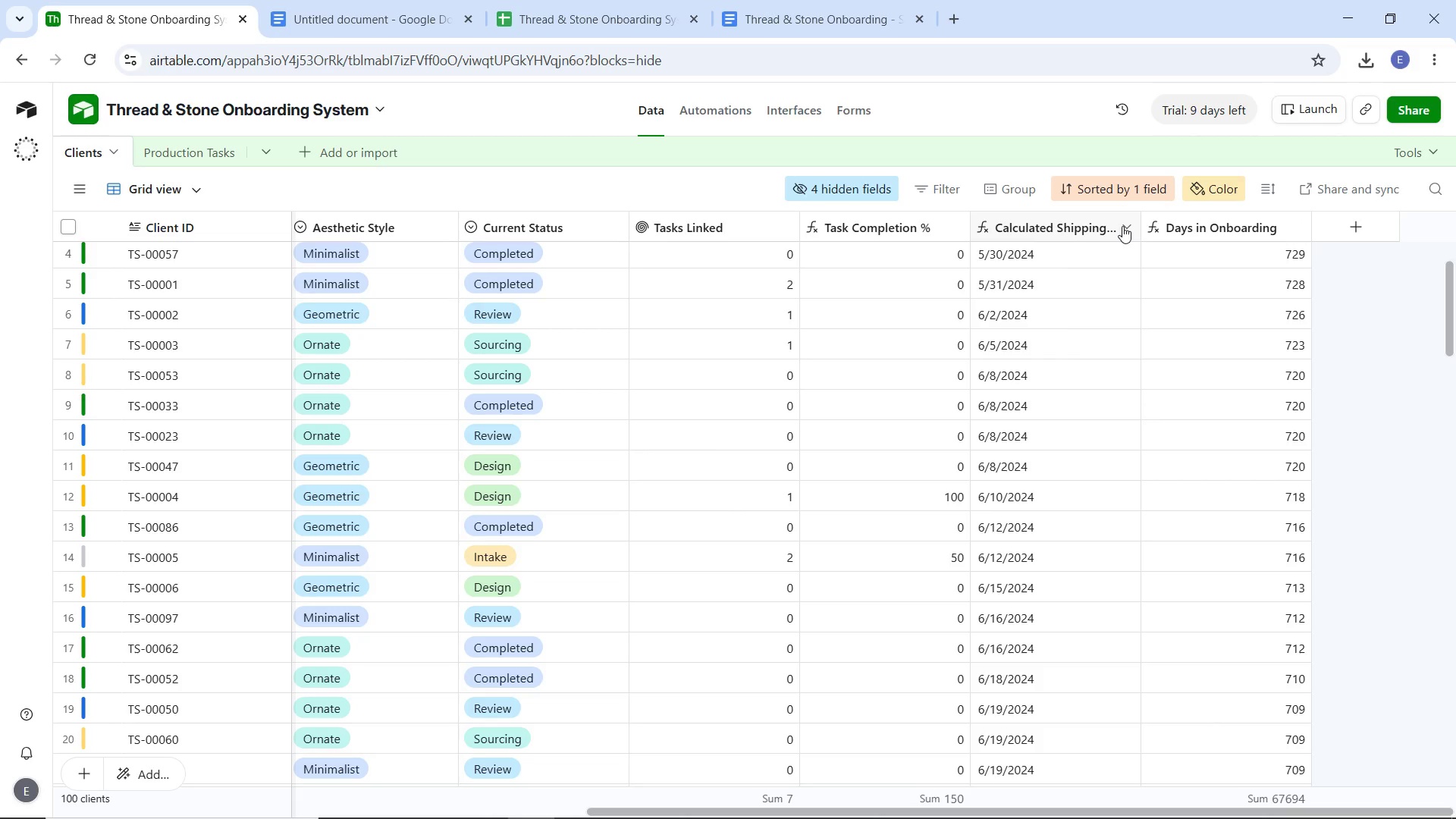 
wait(11.15)
 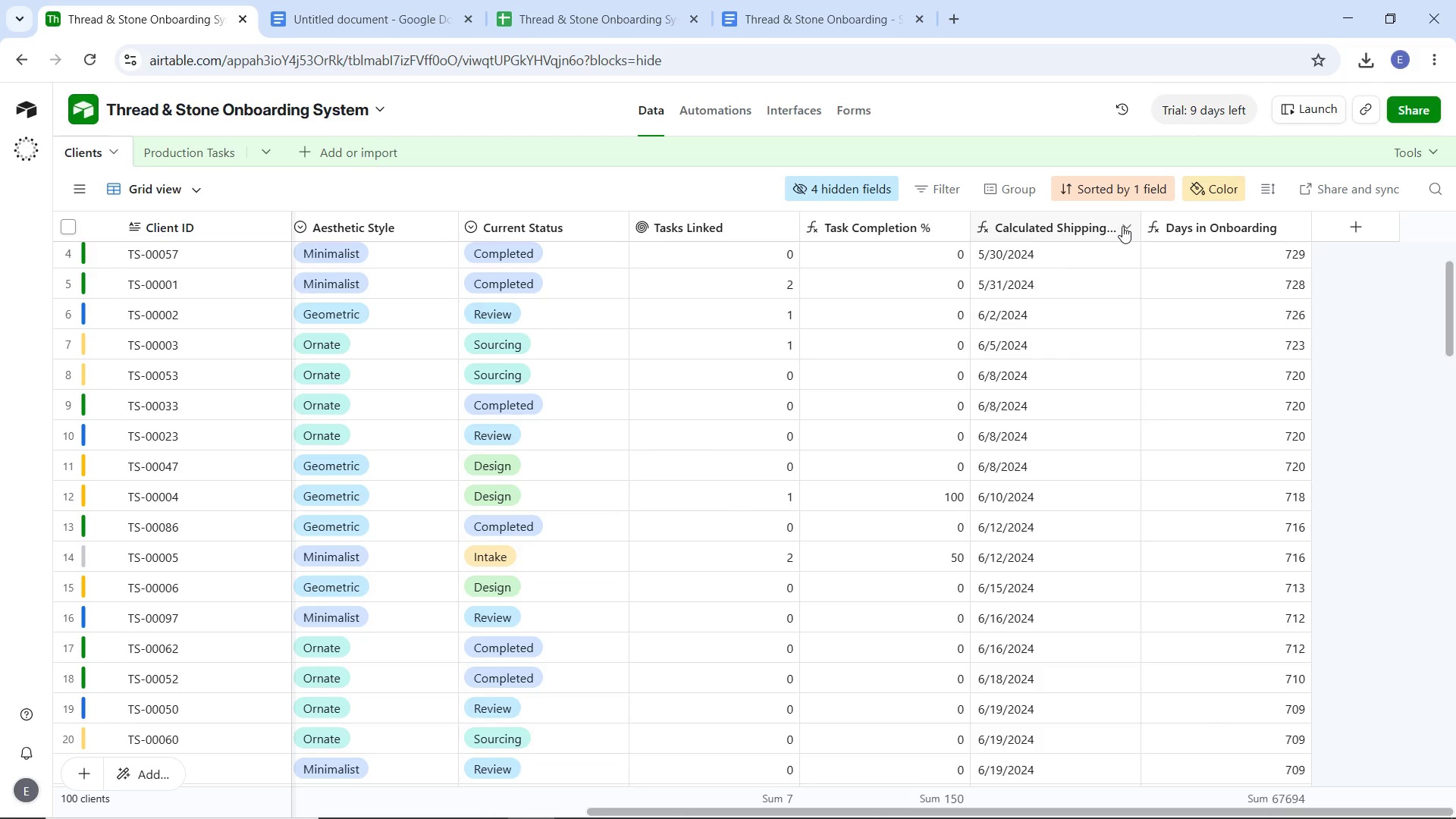 
left_click([1299, 228])
 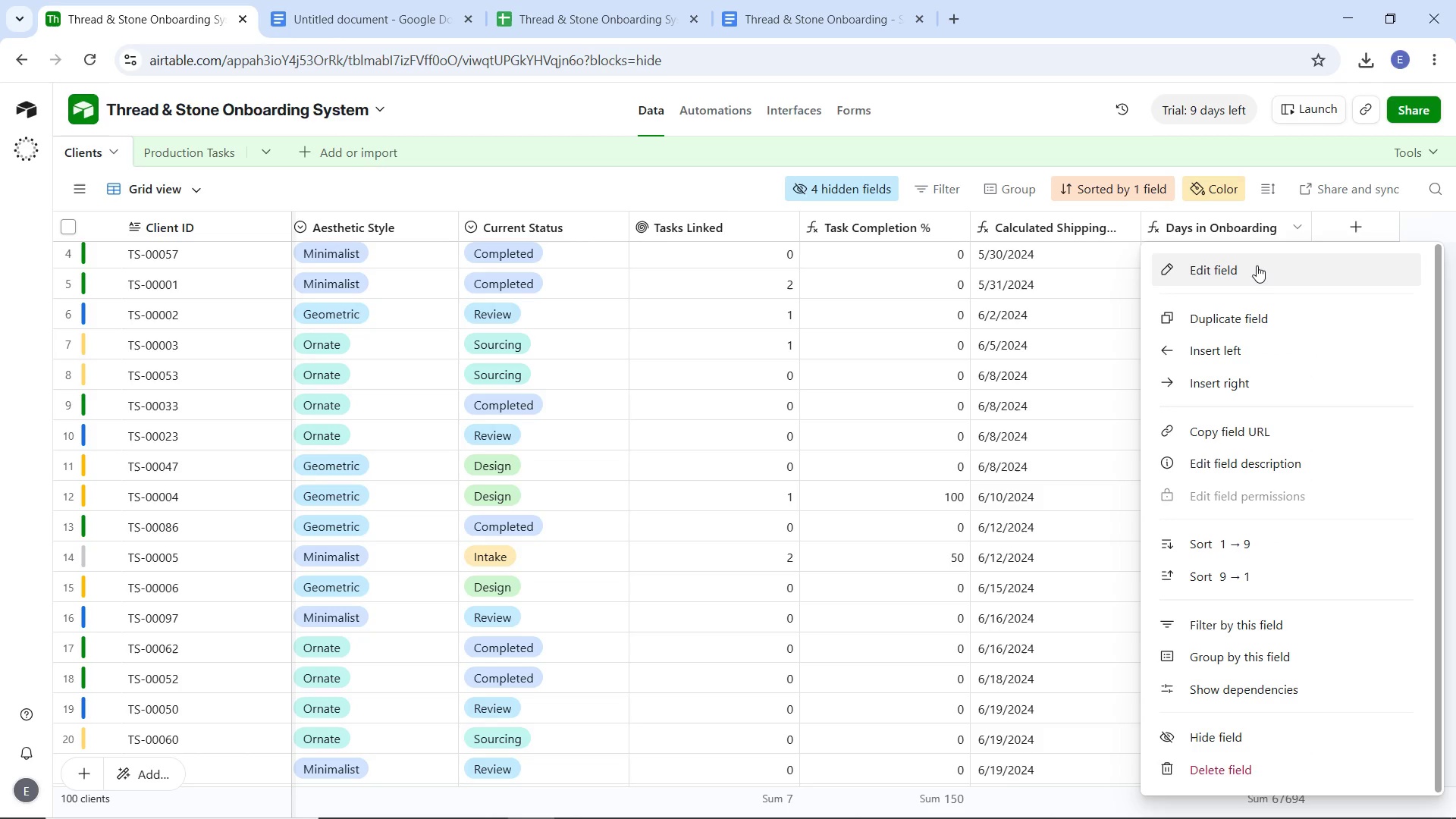 
left_click([1254, 265])
 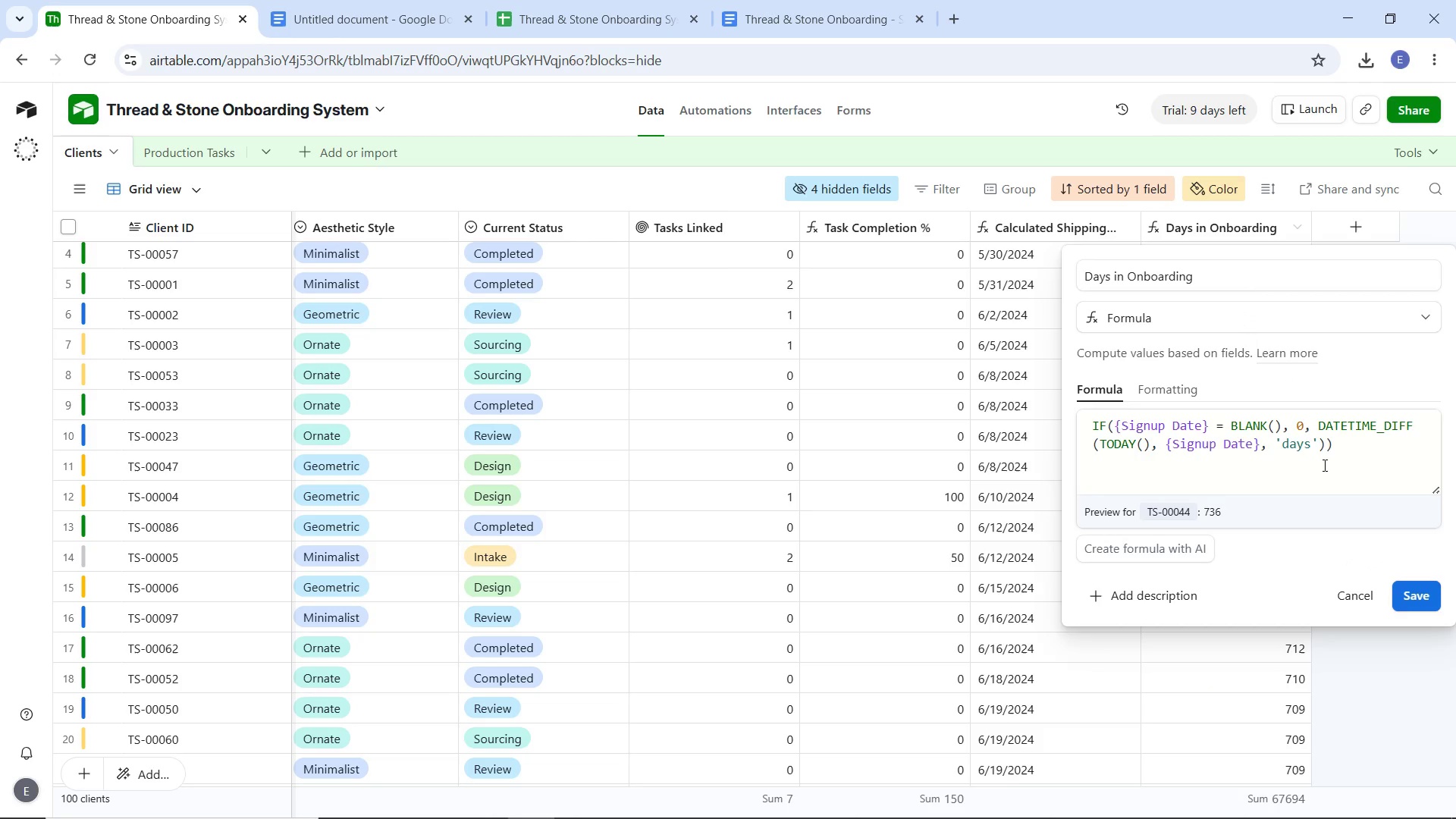 
left_click([1357, 593])
 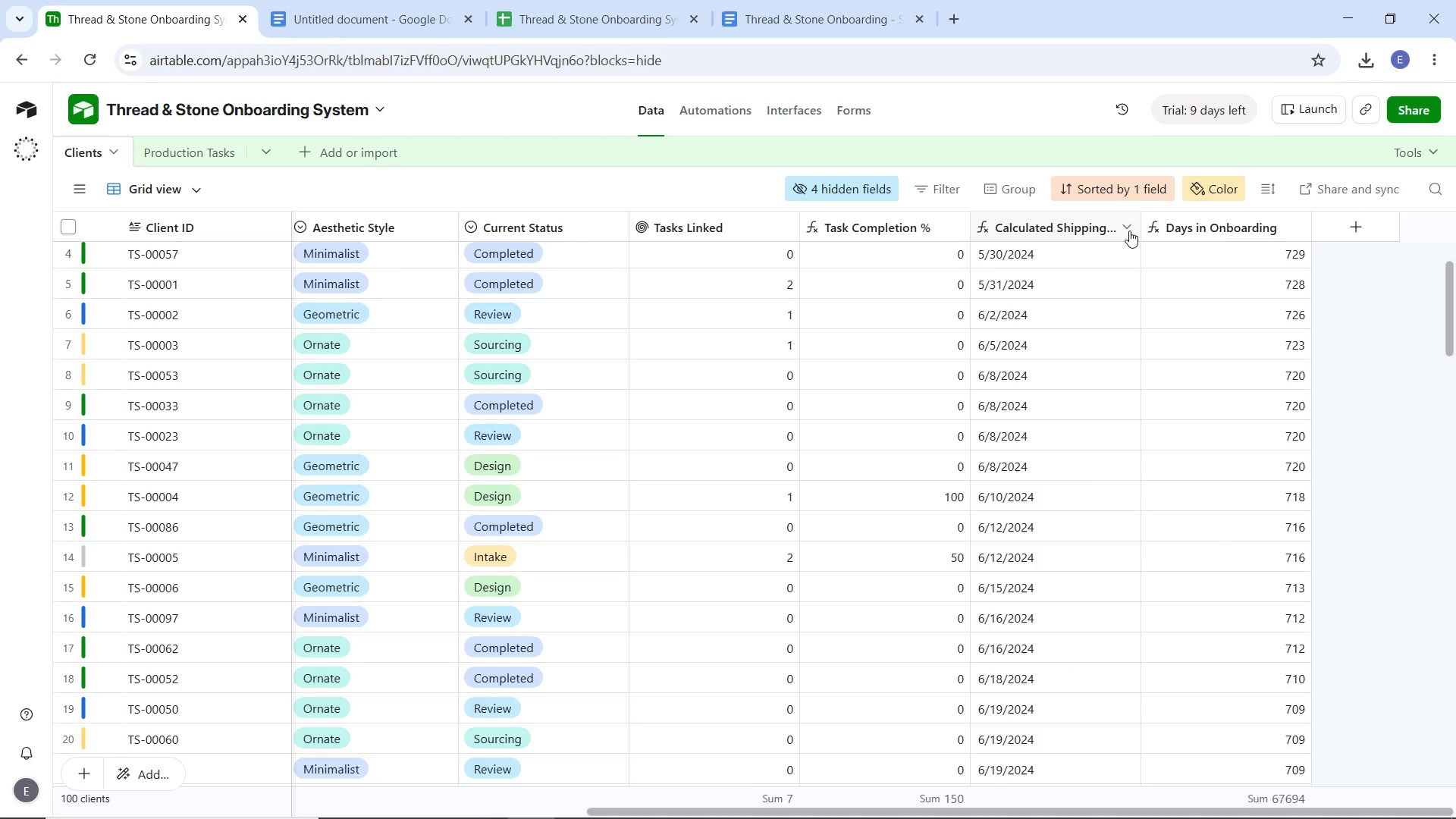 
left_click([1126, 224])
 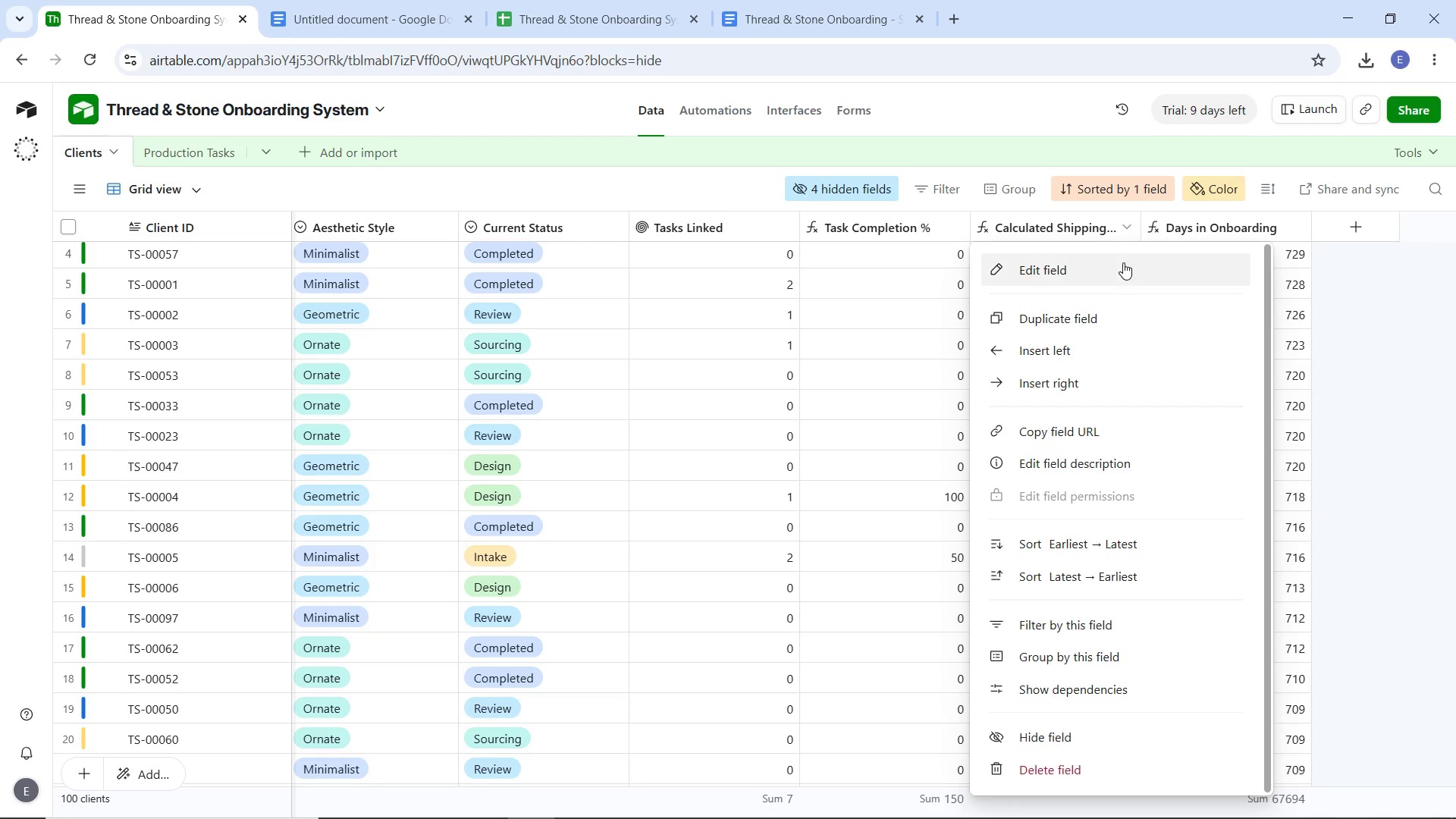 
left_click([1123, 262])
 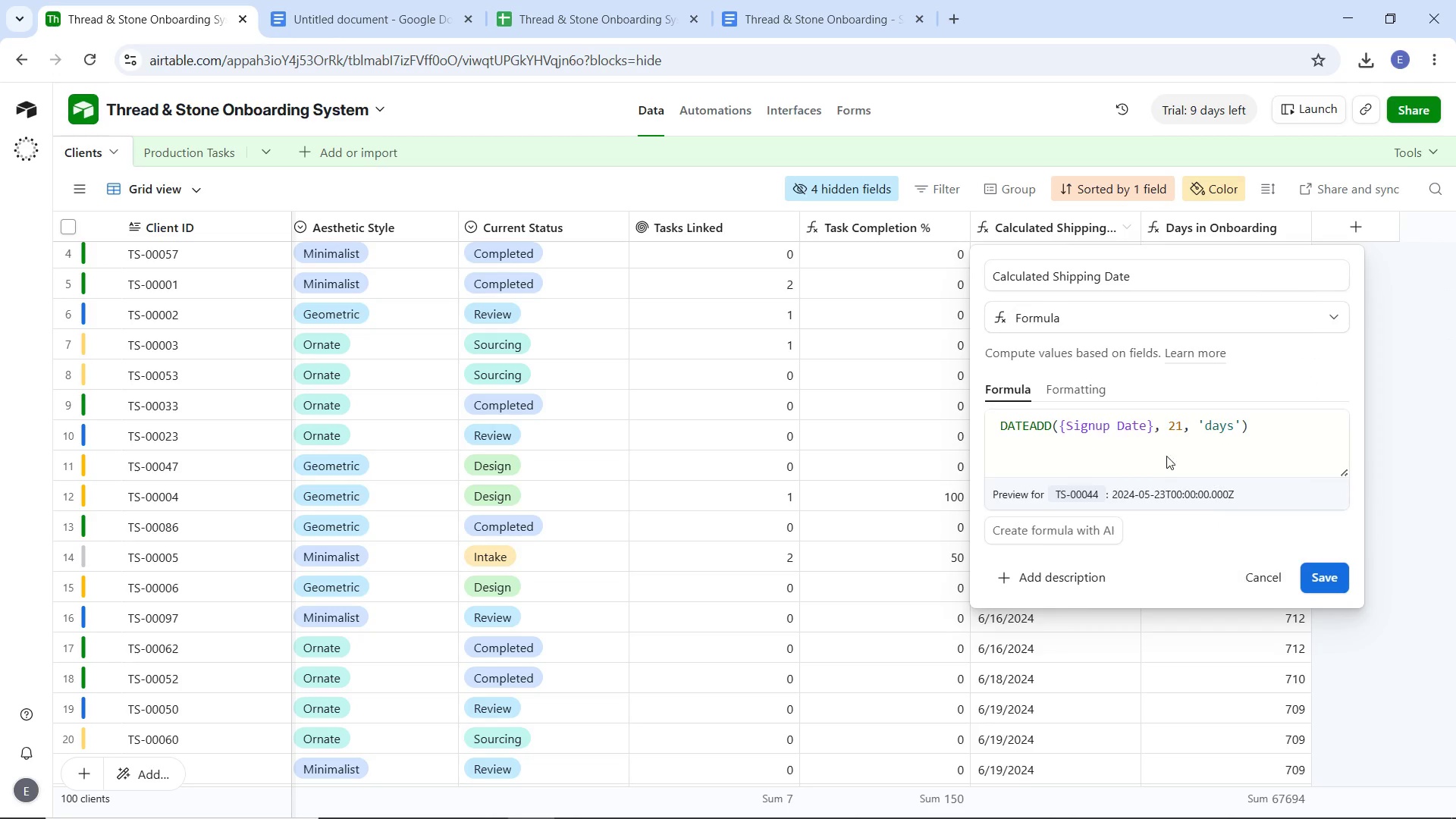 
left_click([955, 226])
 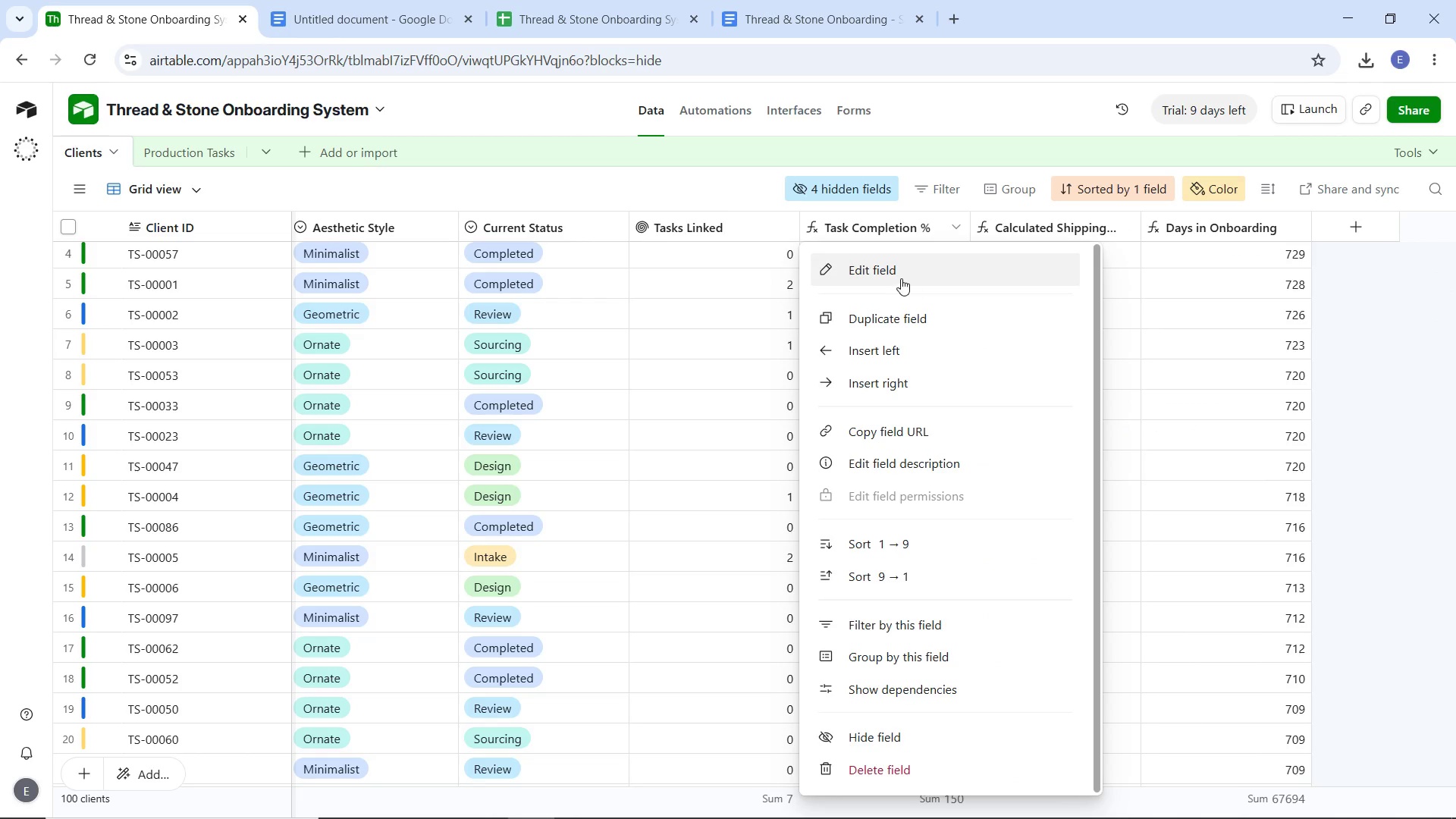 
left_click([901, 278])
 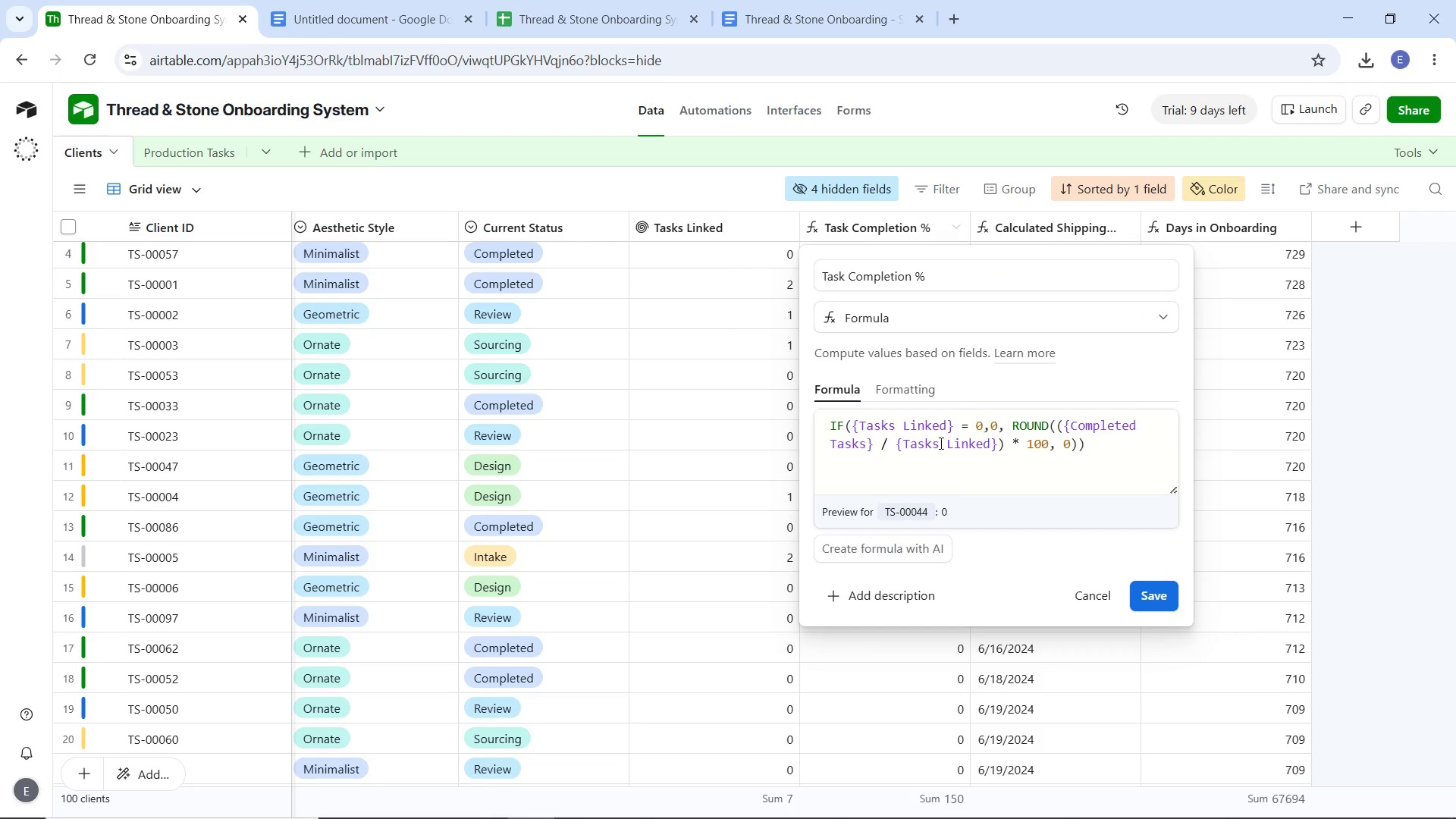 
left_click_drag(start_coordinate=[1107, 451], to_coordinate=[854, 405])
 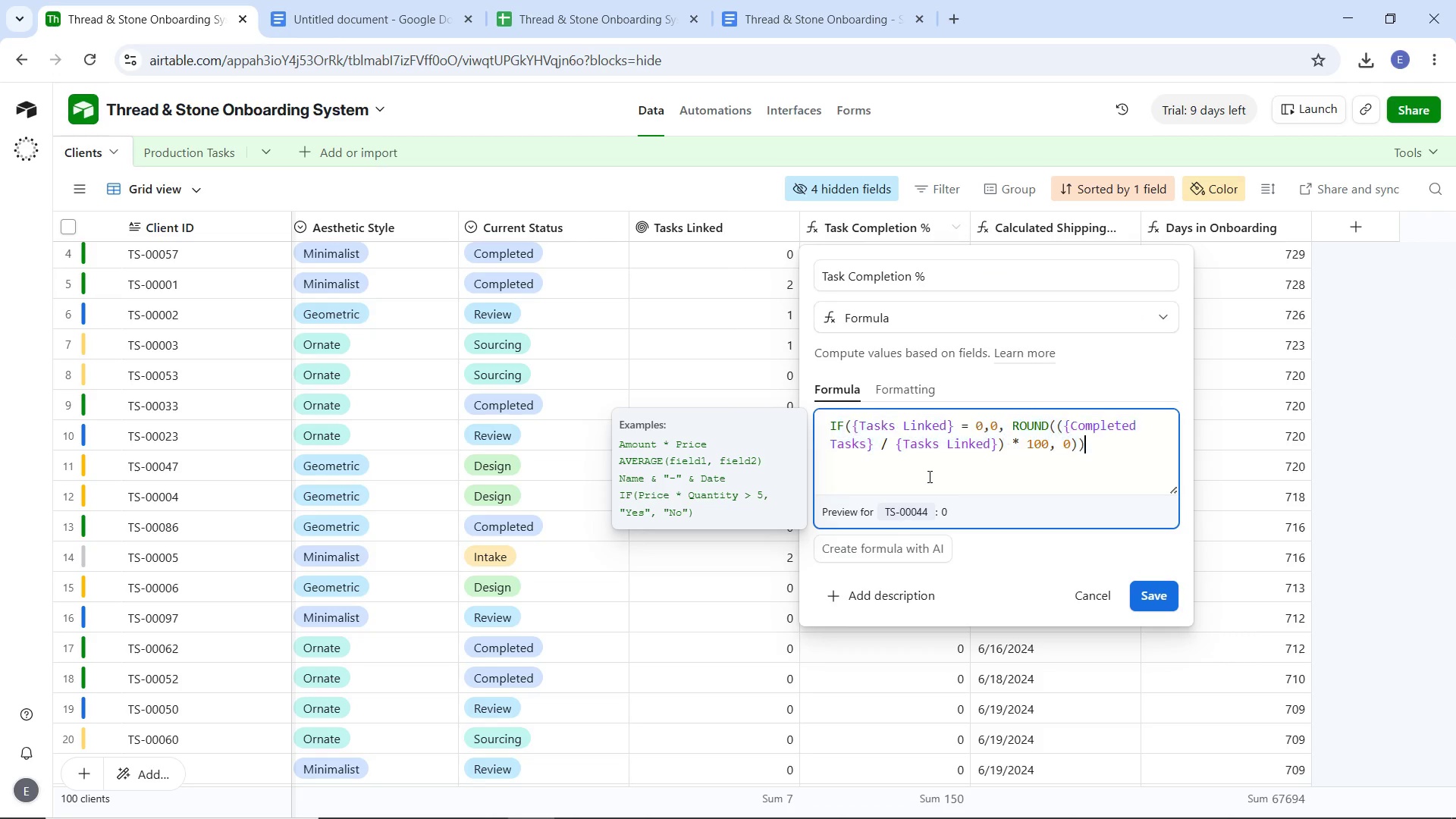 
left_click([928, 476])
 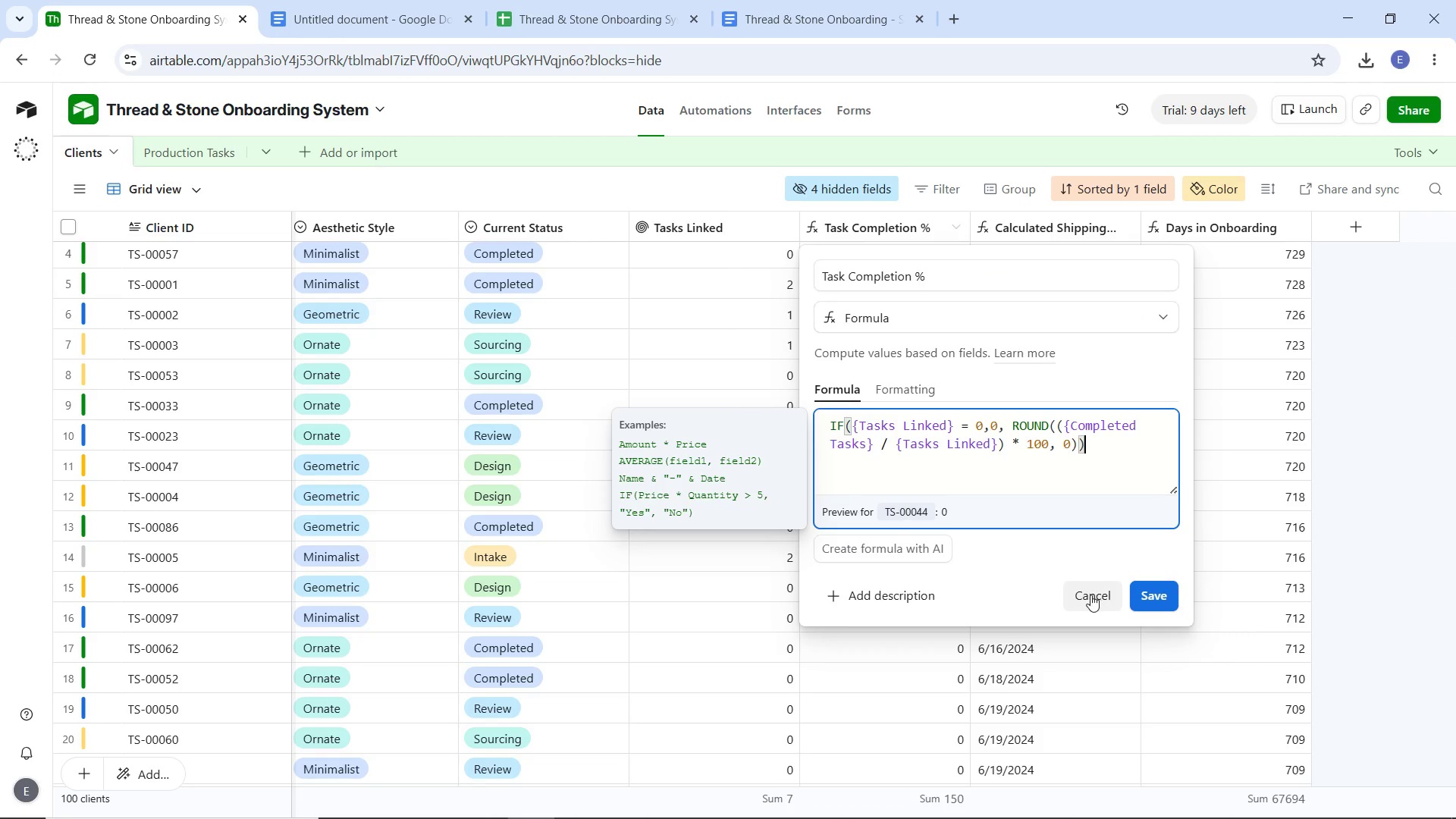 
left_click([1090, 595])
 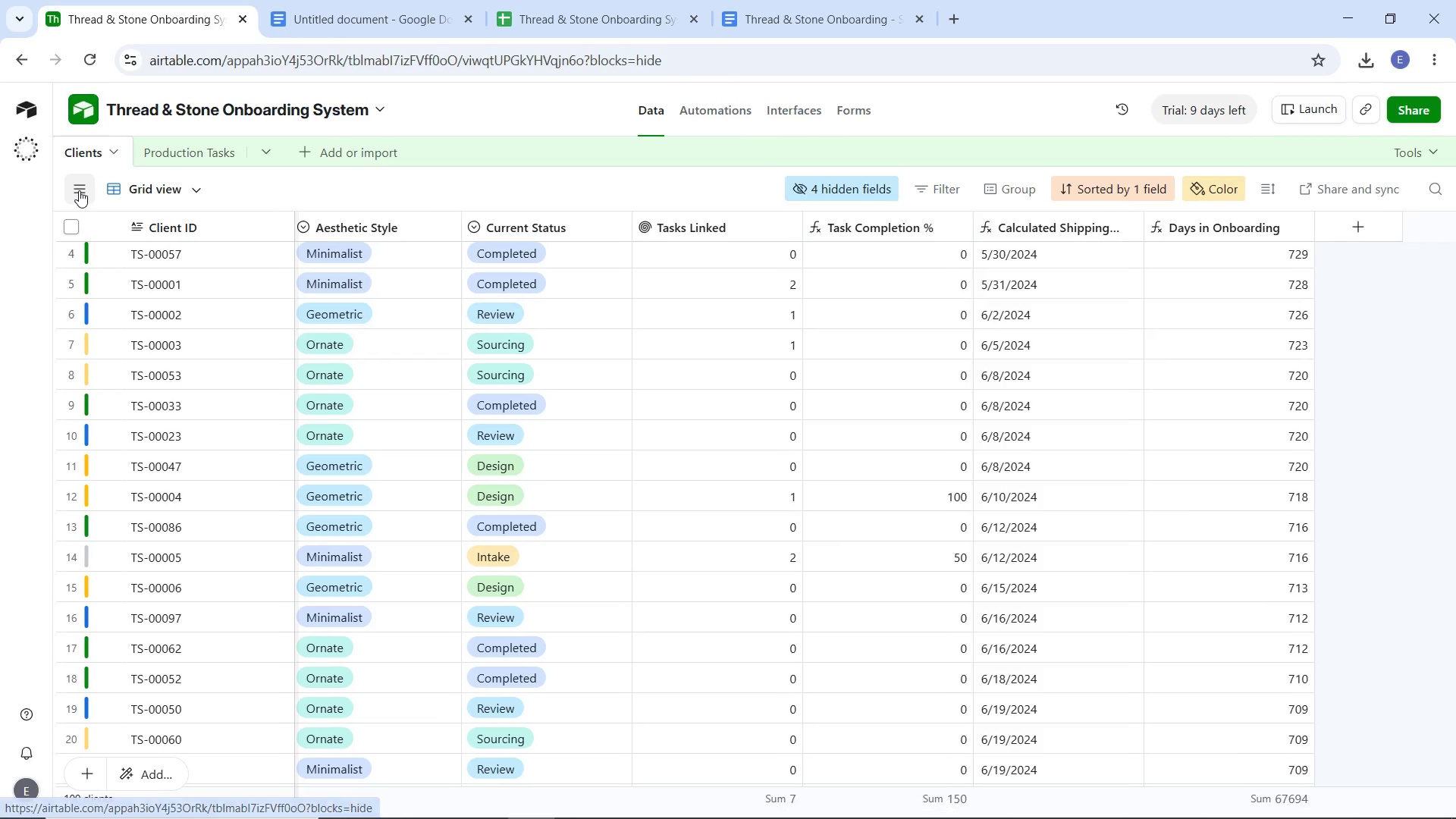 
left_click([140, 337])
 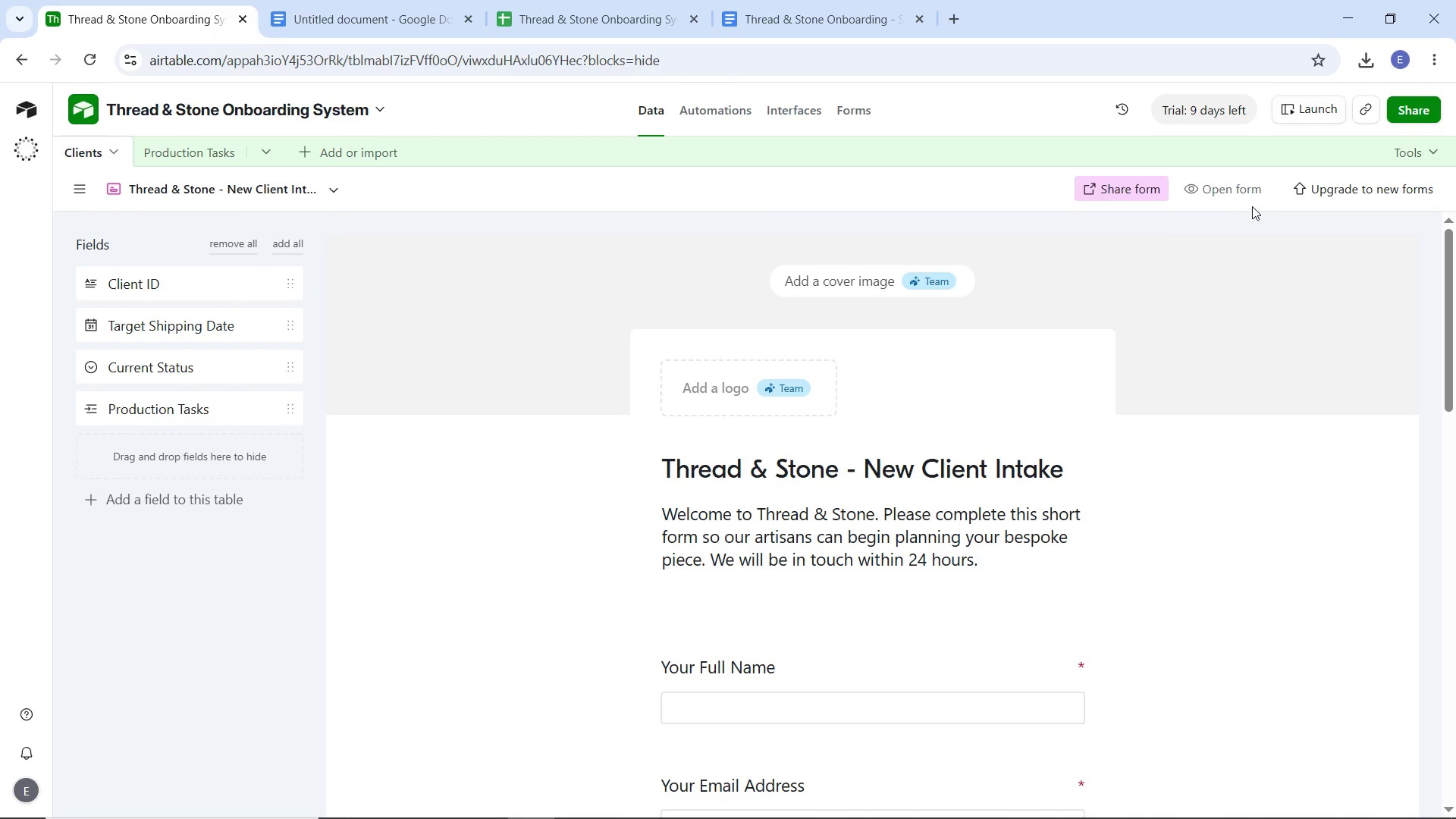 
left_click([1132, 180])
 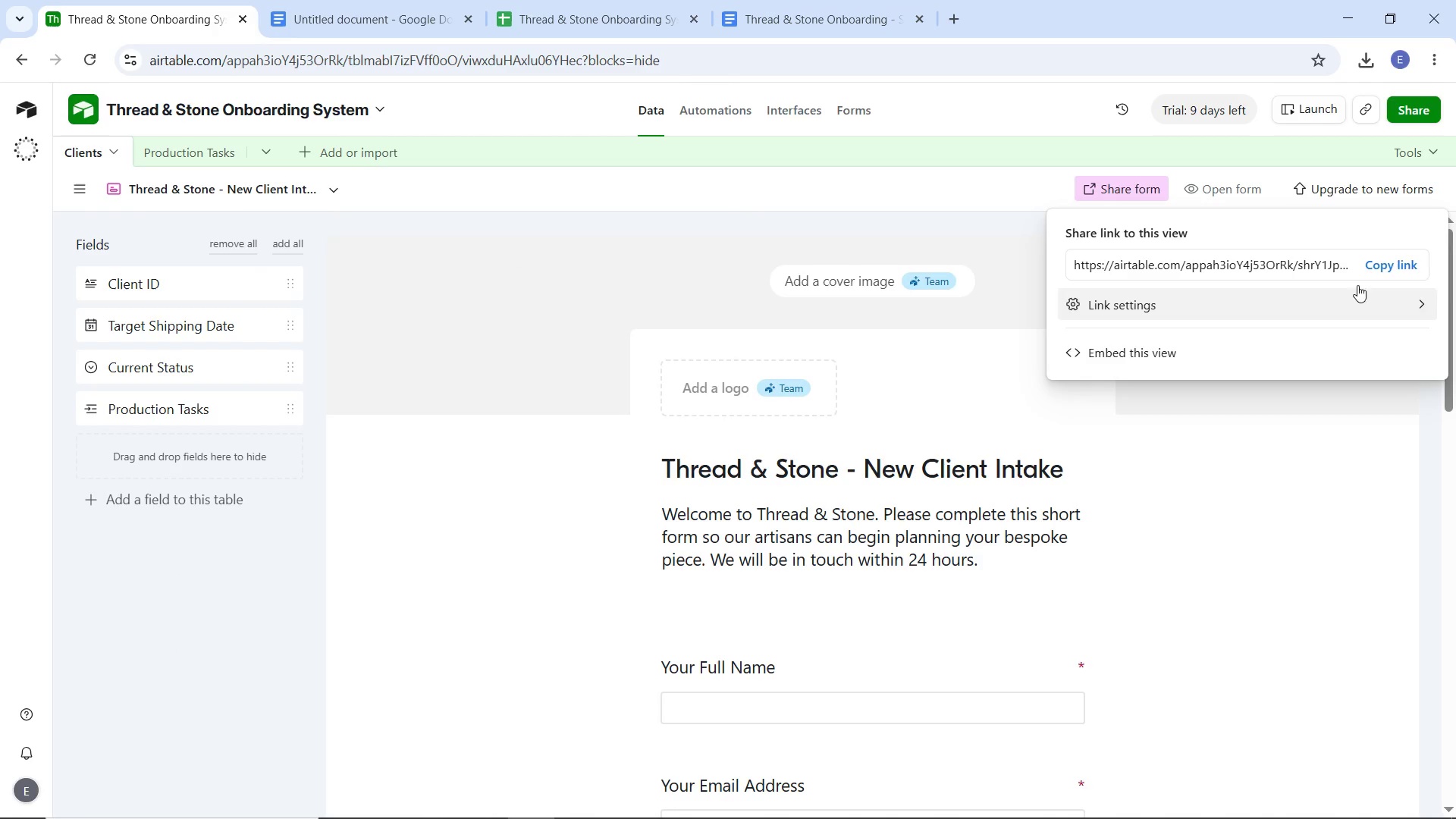 
left_click([1367, 268])
 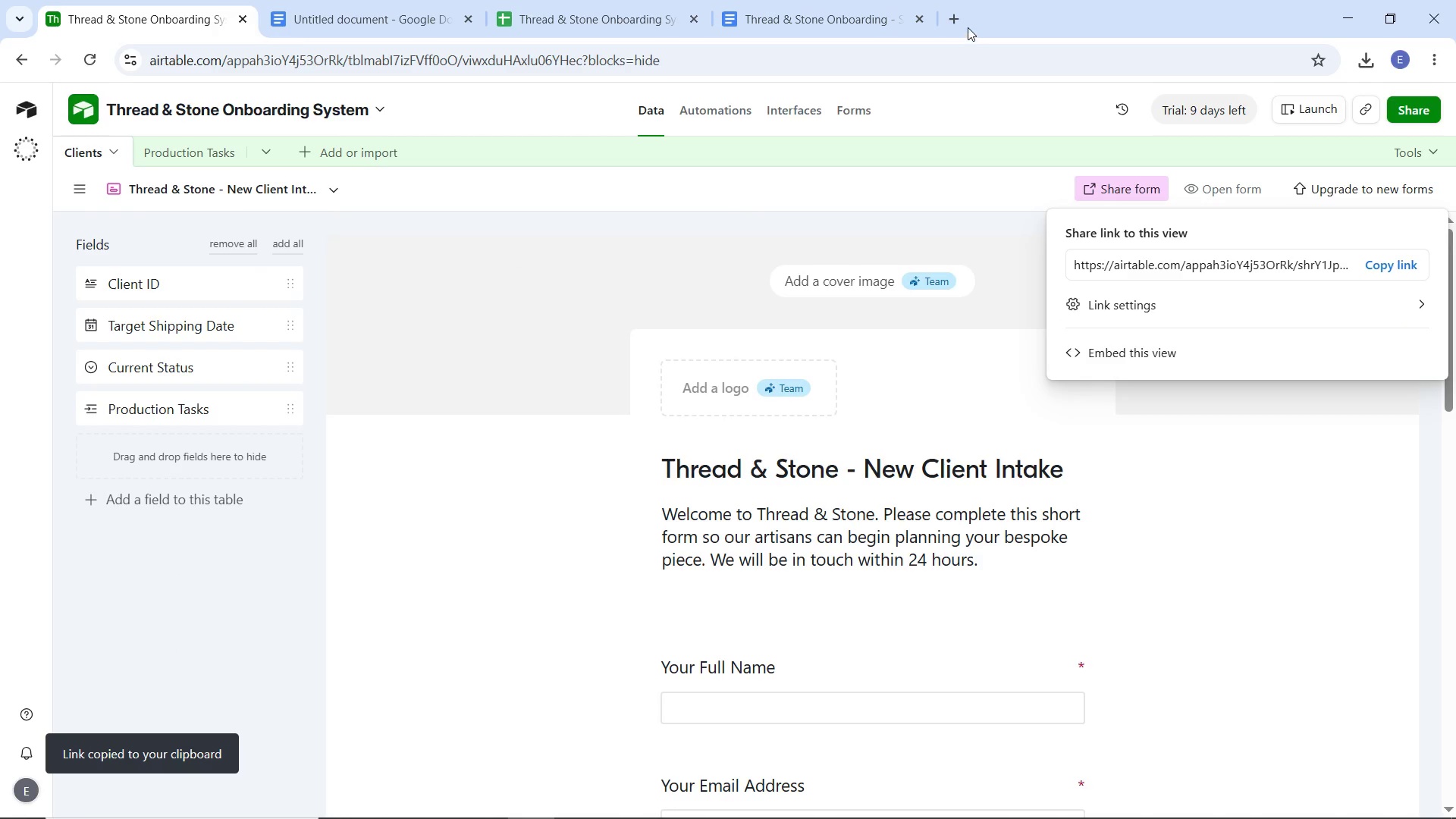 
left_click([962, 21])
 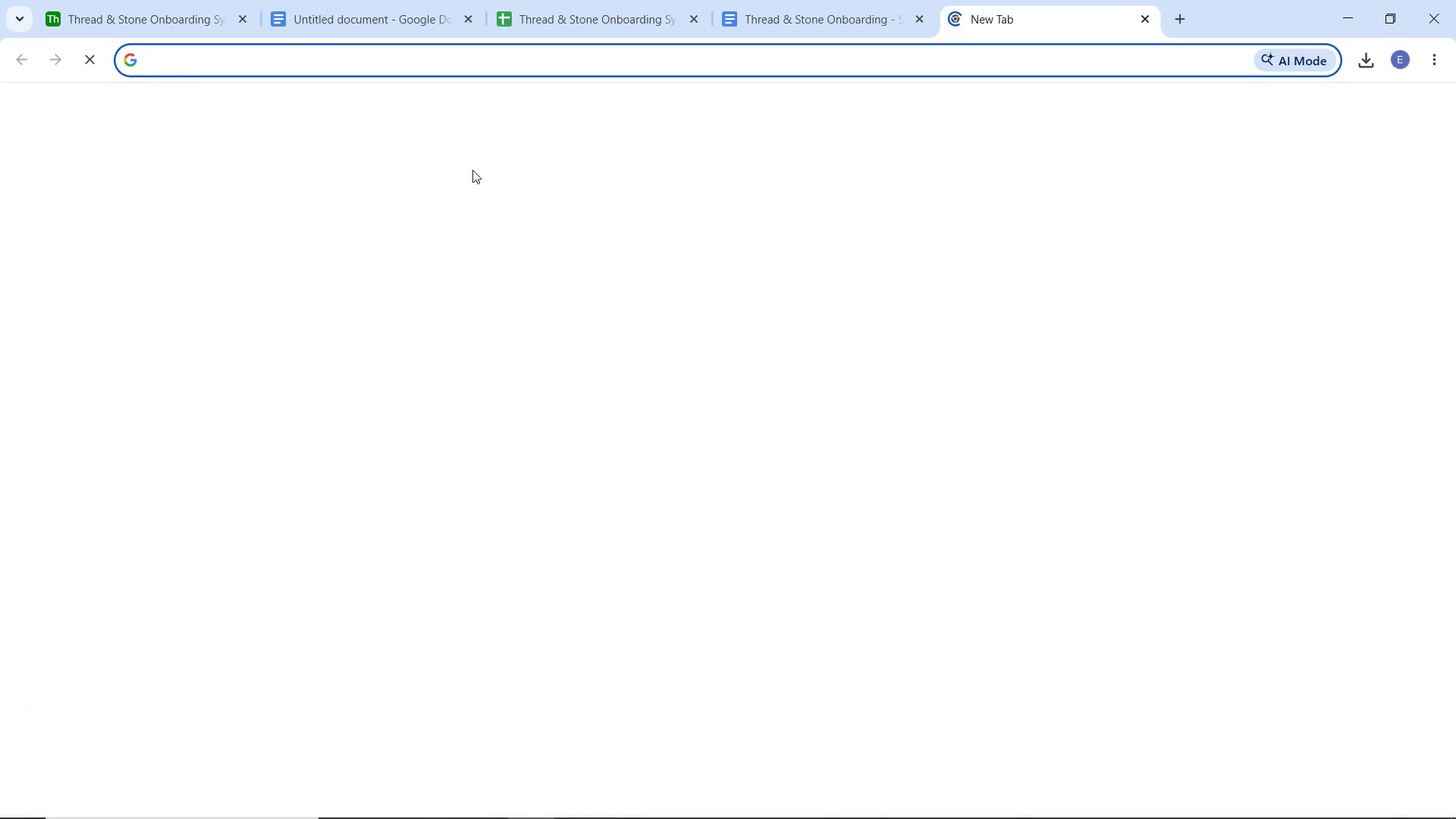 
key(Control+V)
 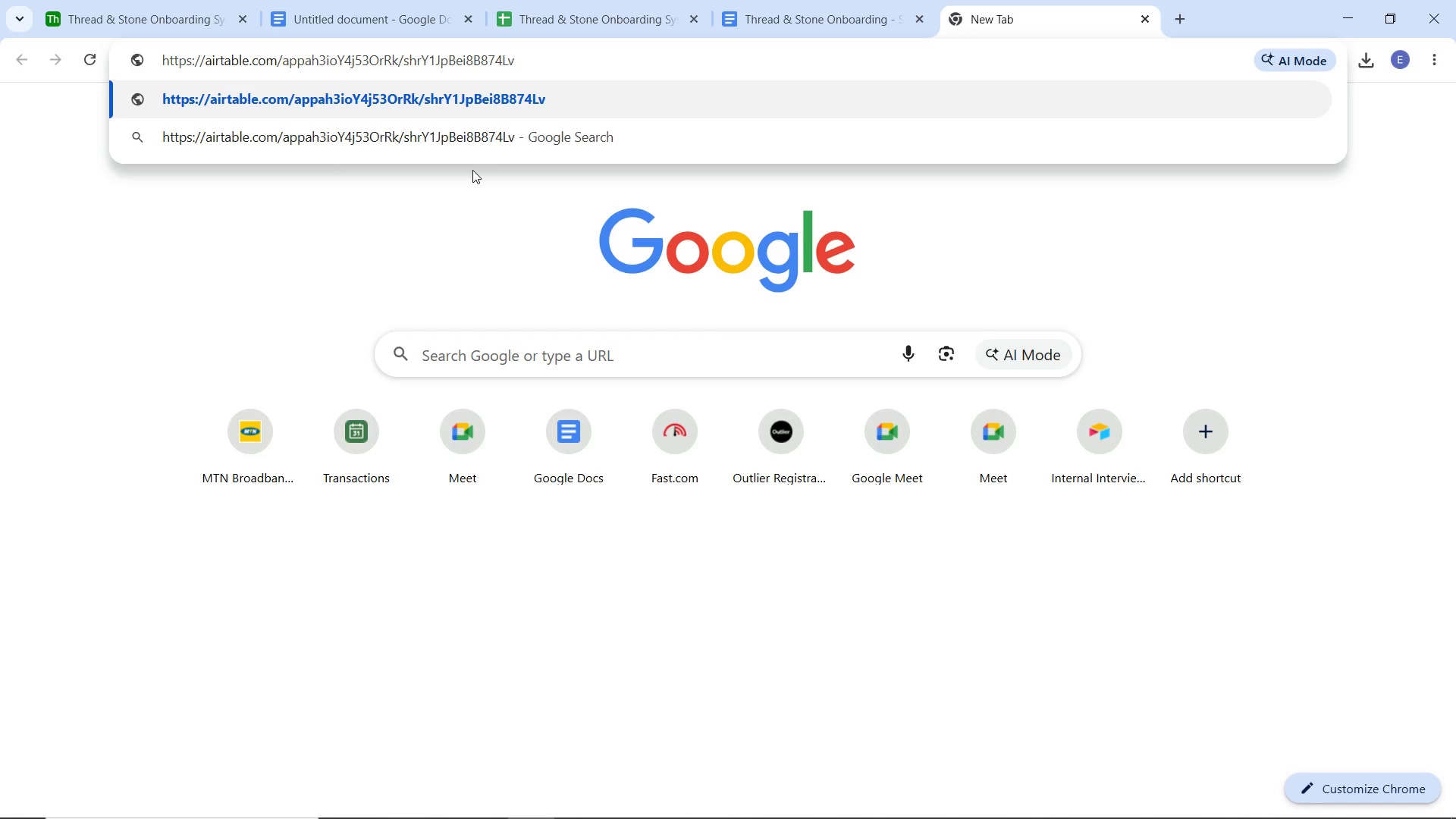 
key(Enter)
 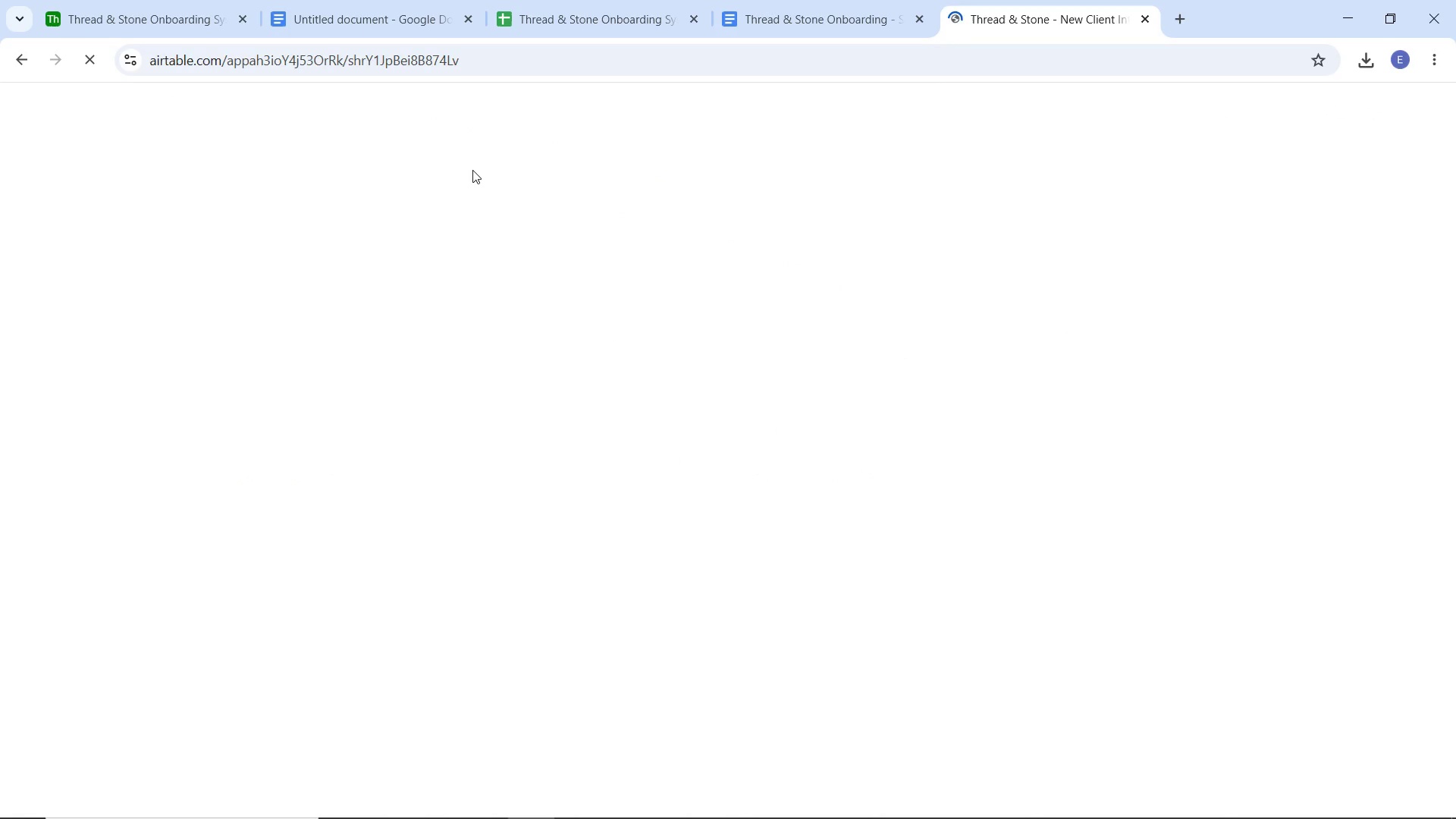 
wait(13.27)
 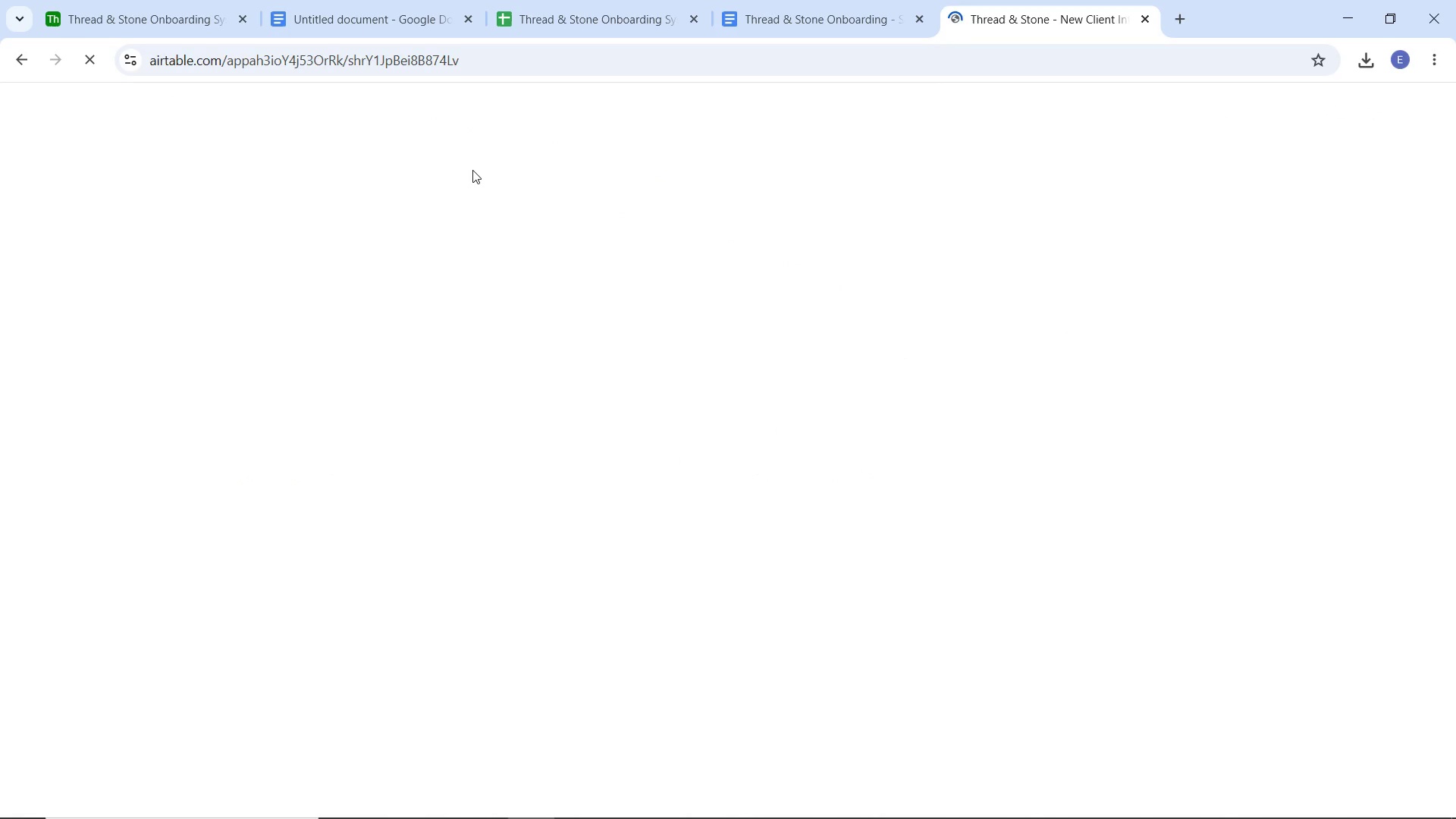 
left_click([555, 360])
 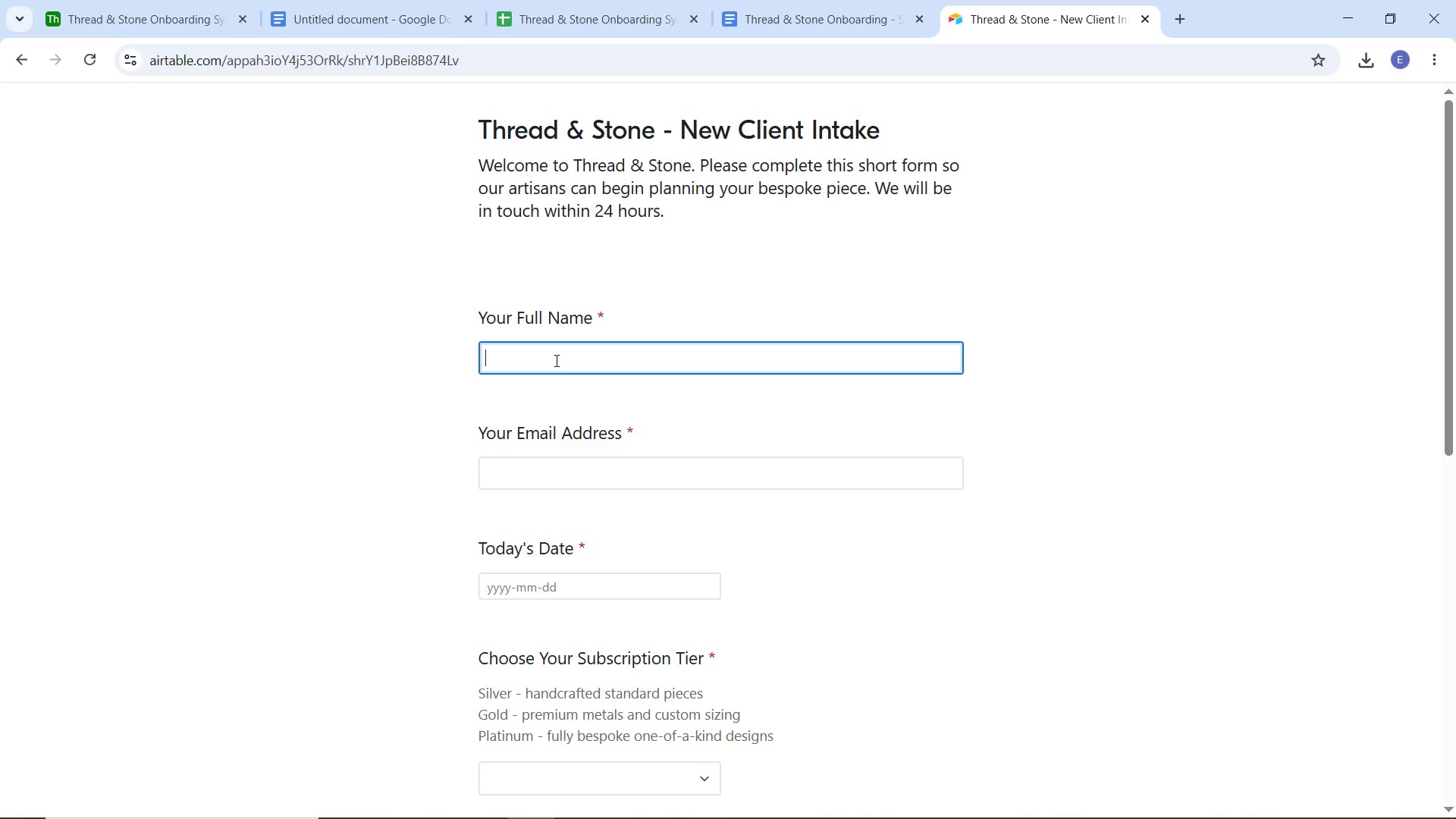 
type(Test Client Demo)
key(Tab)
type(demo@threadstone.com)
key(Tab)
 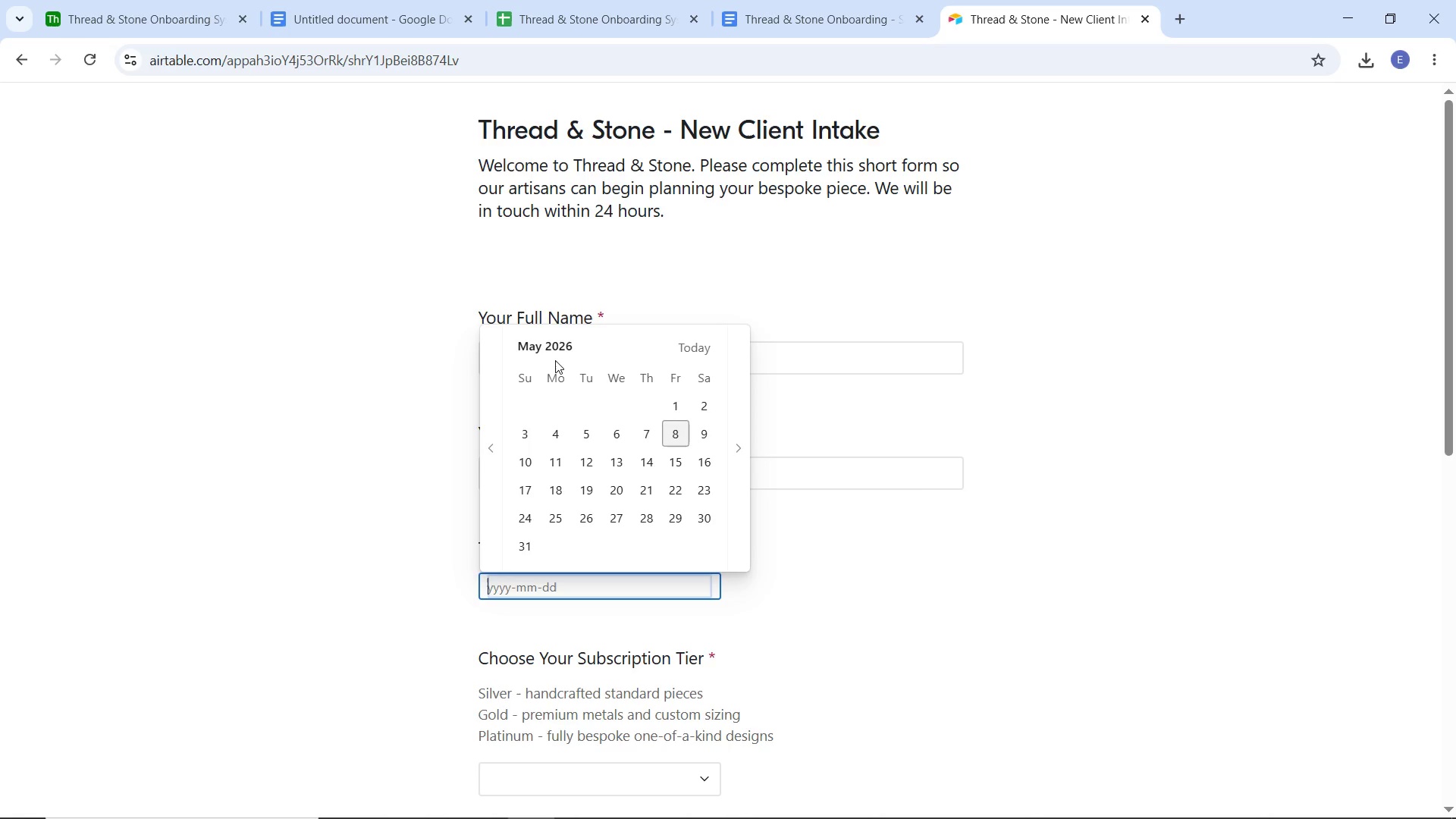 
left_click([677, 425])
 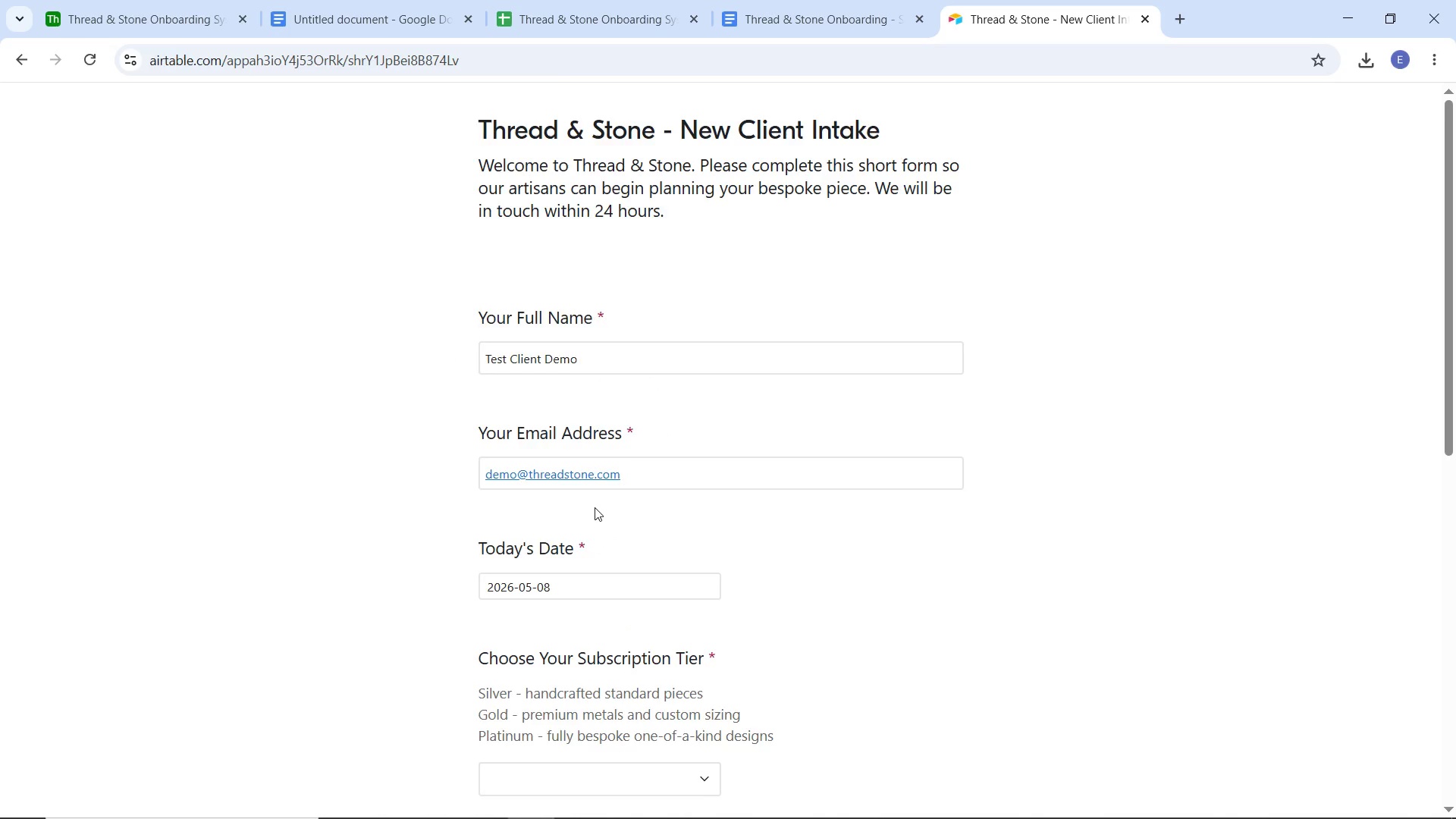 
scroll: coordinate [595, 507], scroll_direction: down, amount: 4.0
 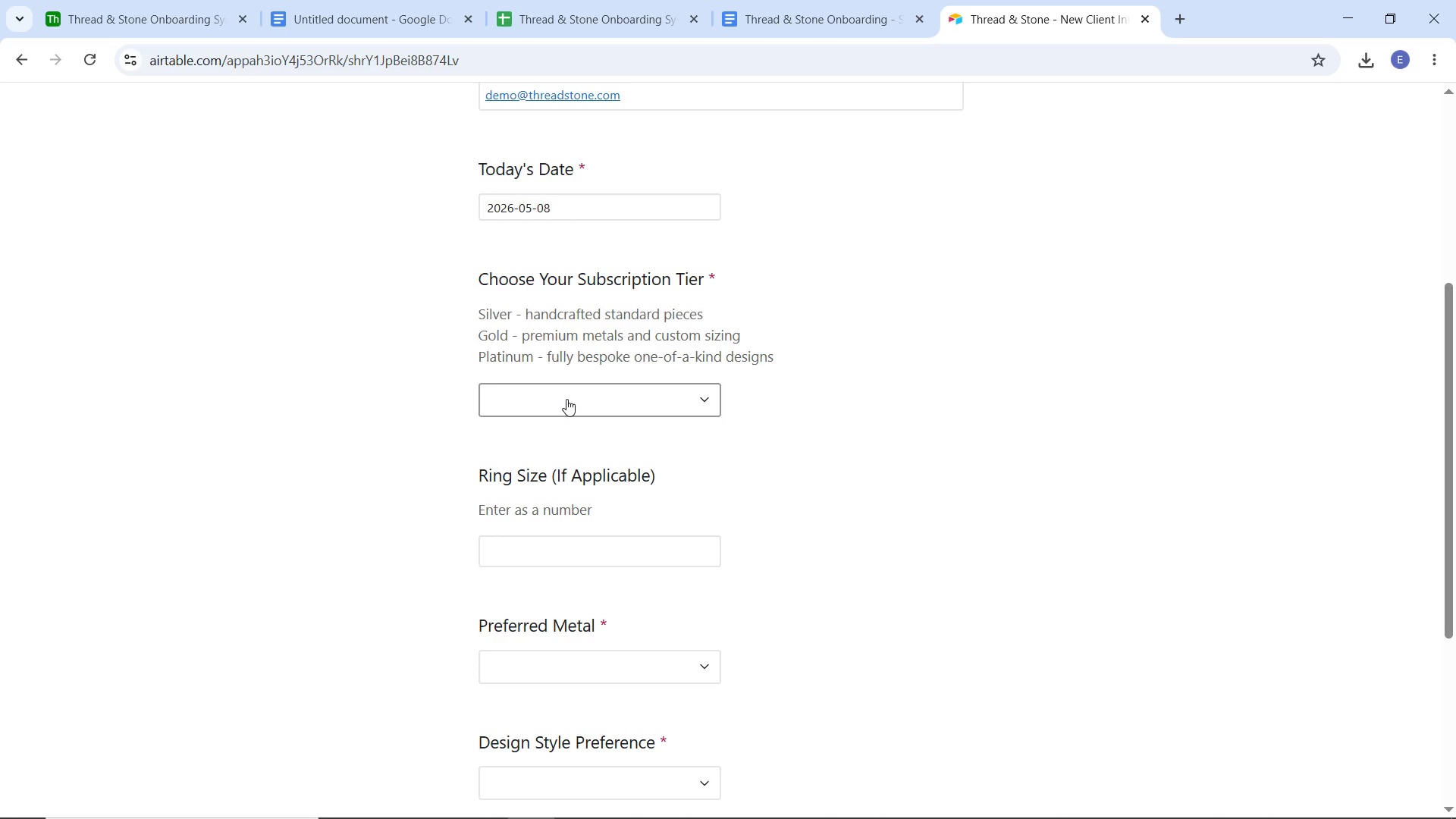 
left_click([566, 399])
 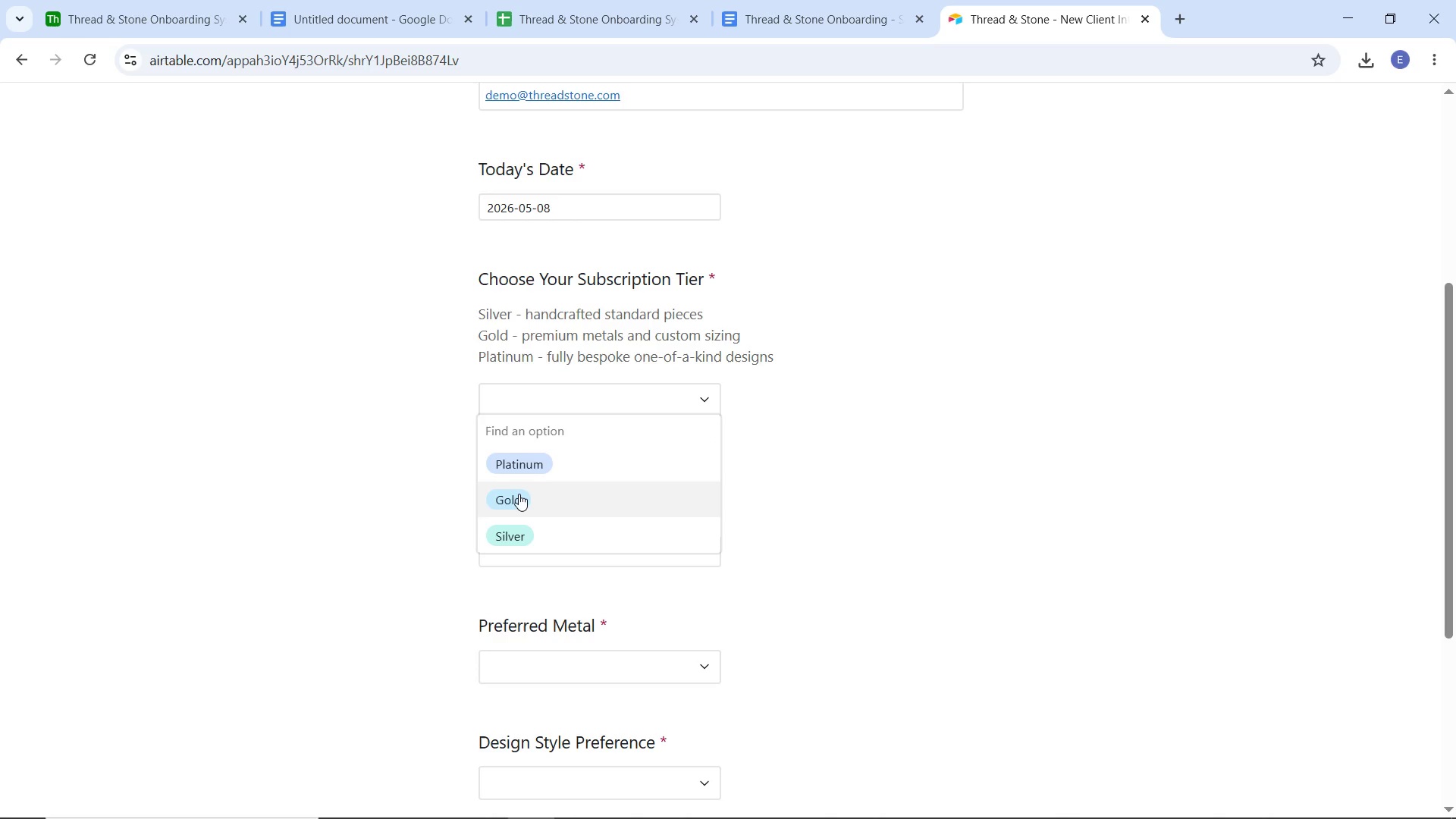 
left_click([518, 494])
 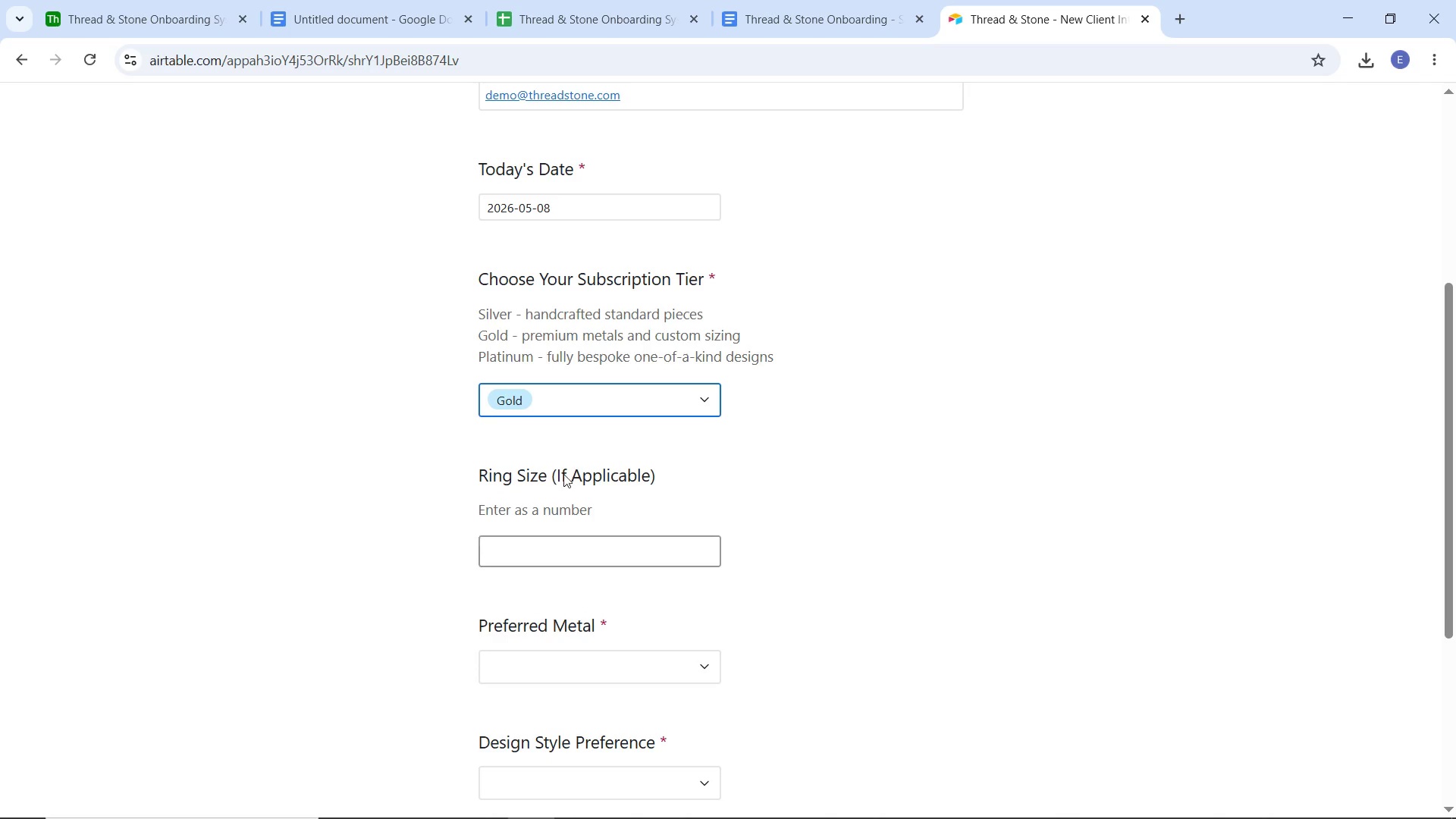 
scroll: coordinate [563, 474], scroll_direction: down, amount: 2.0
 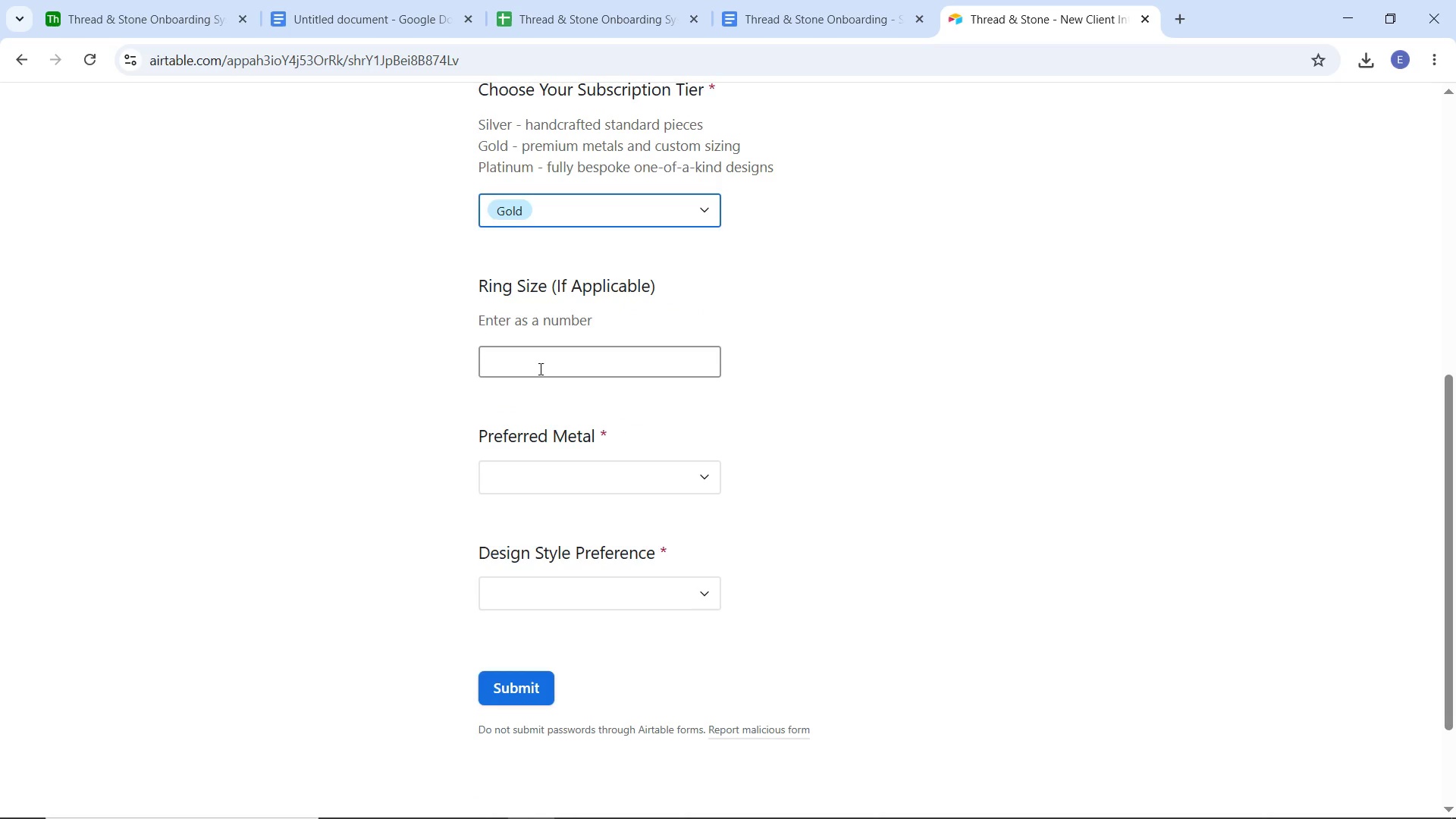 
left_click([539, 362])
 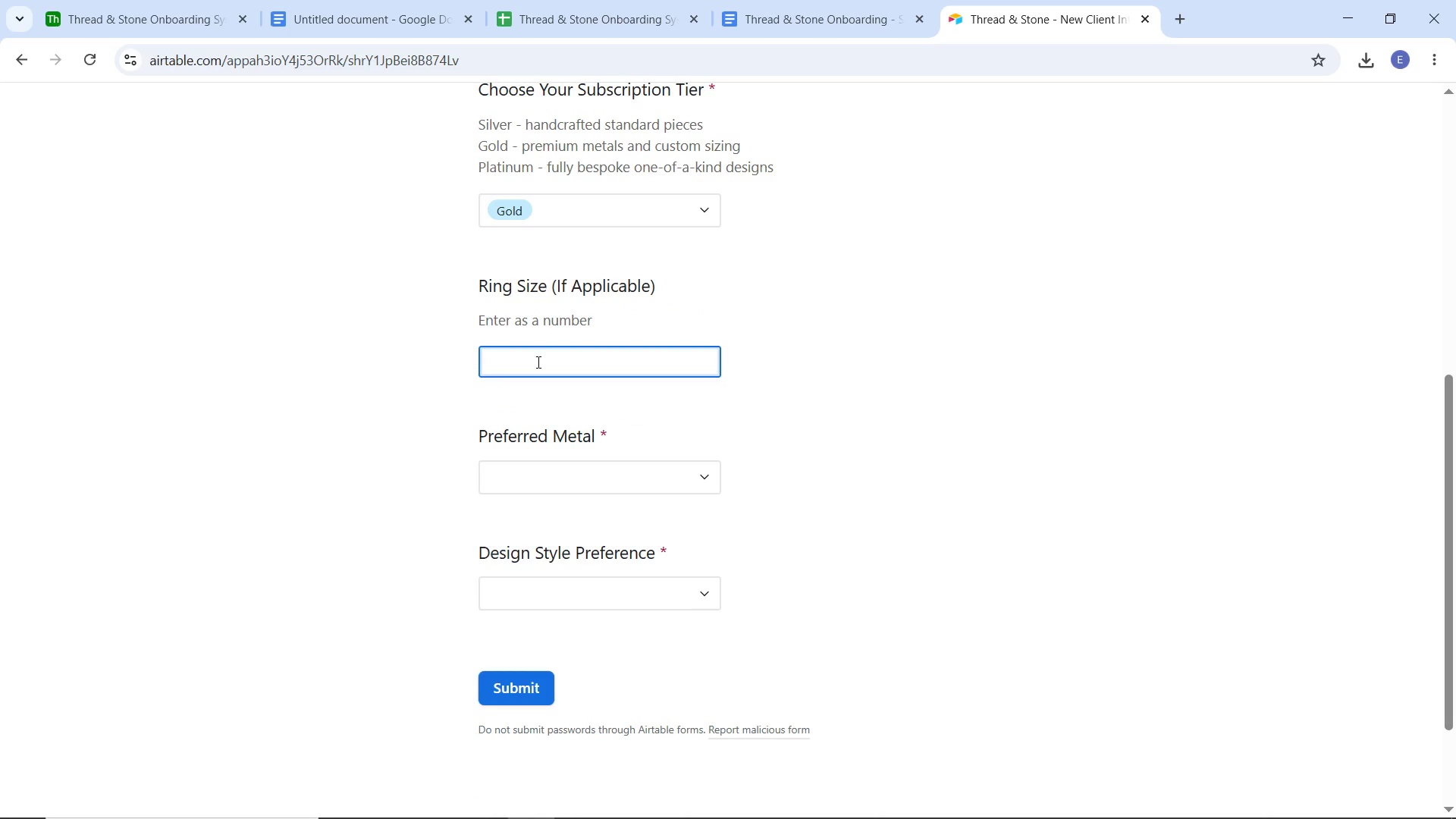 
key(7)
 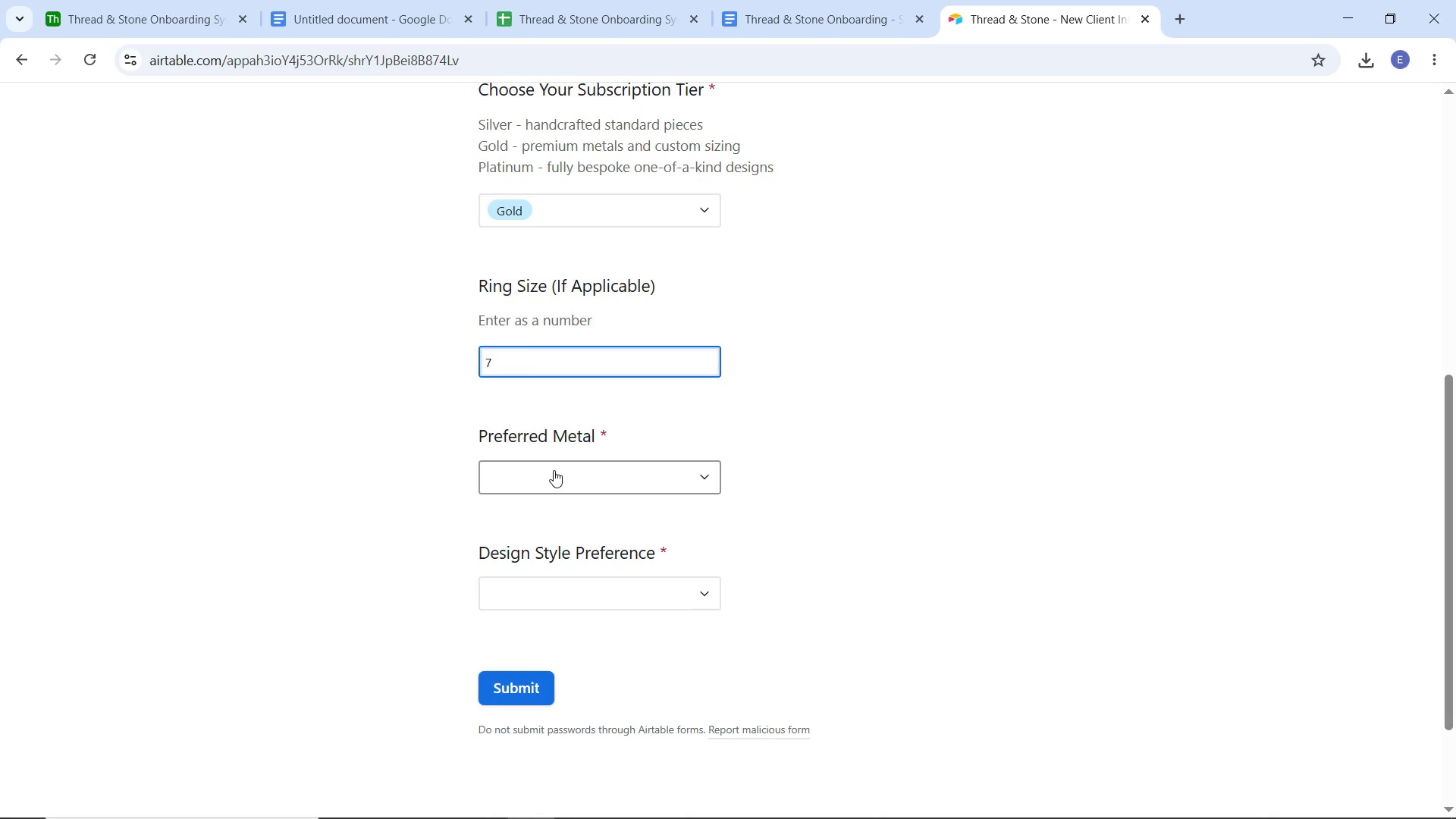 
left_click([554, 470])
 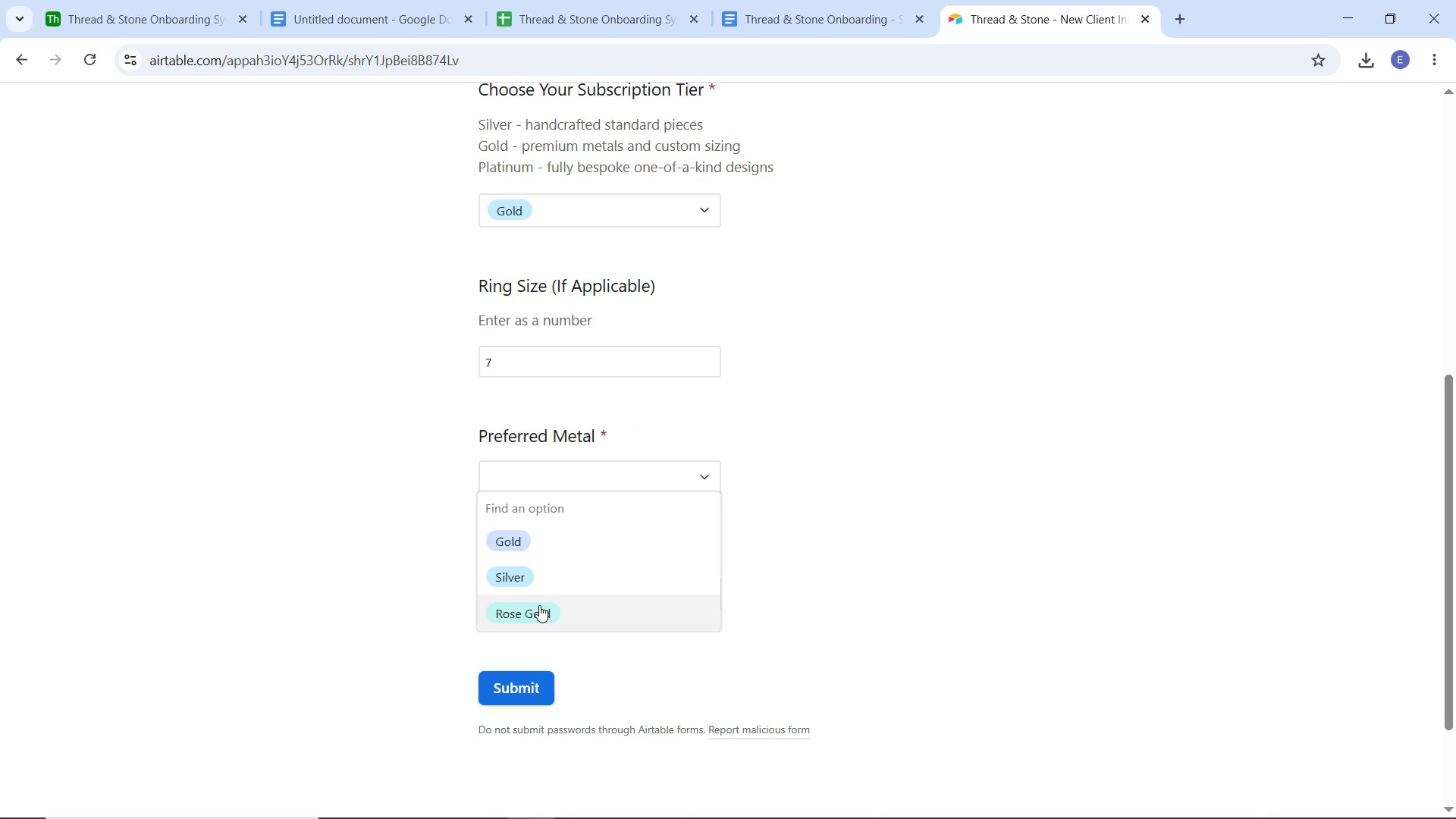 
left_click([539, 606])
 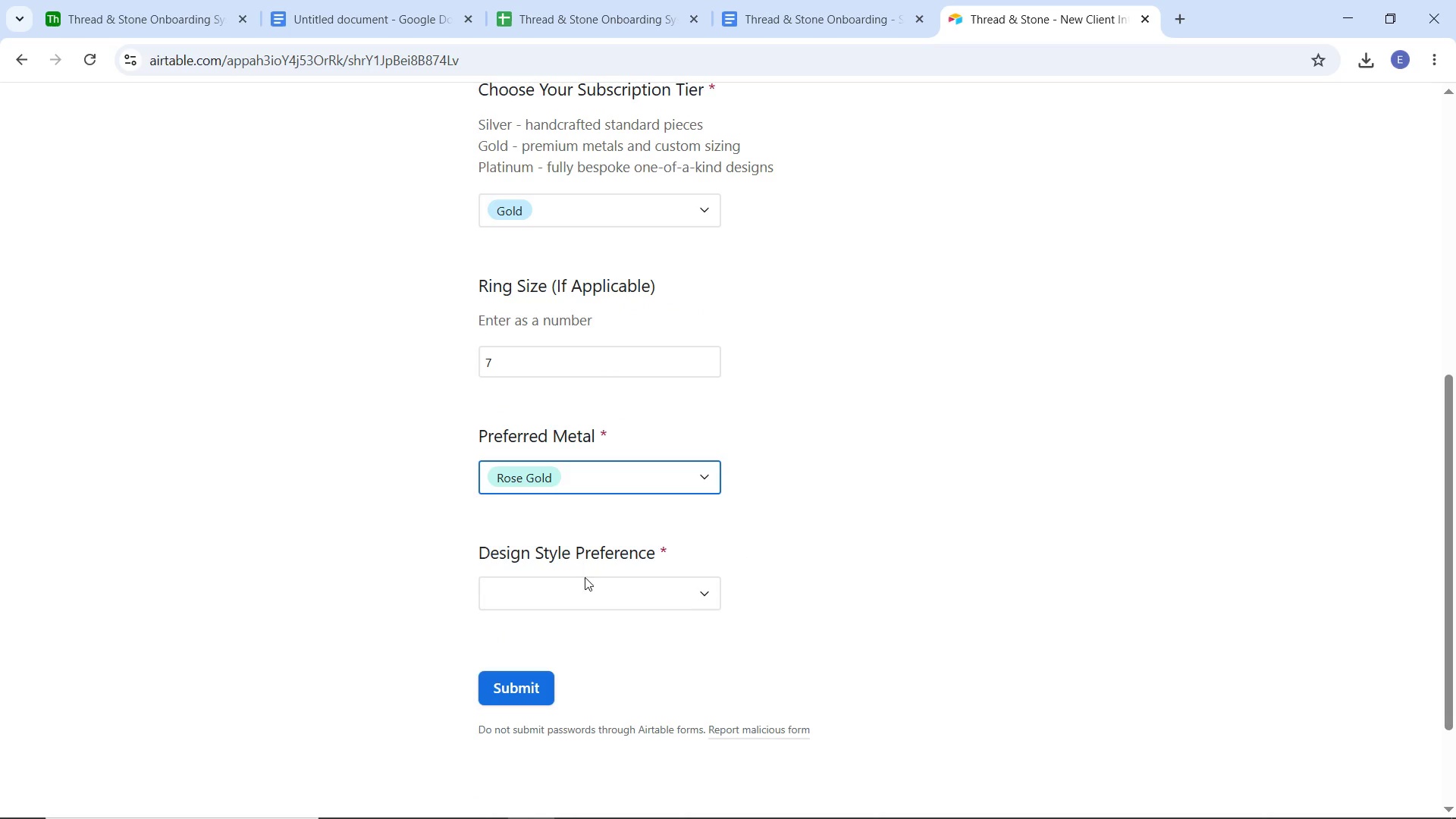 
left_click([587, 580])
 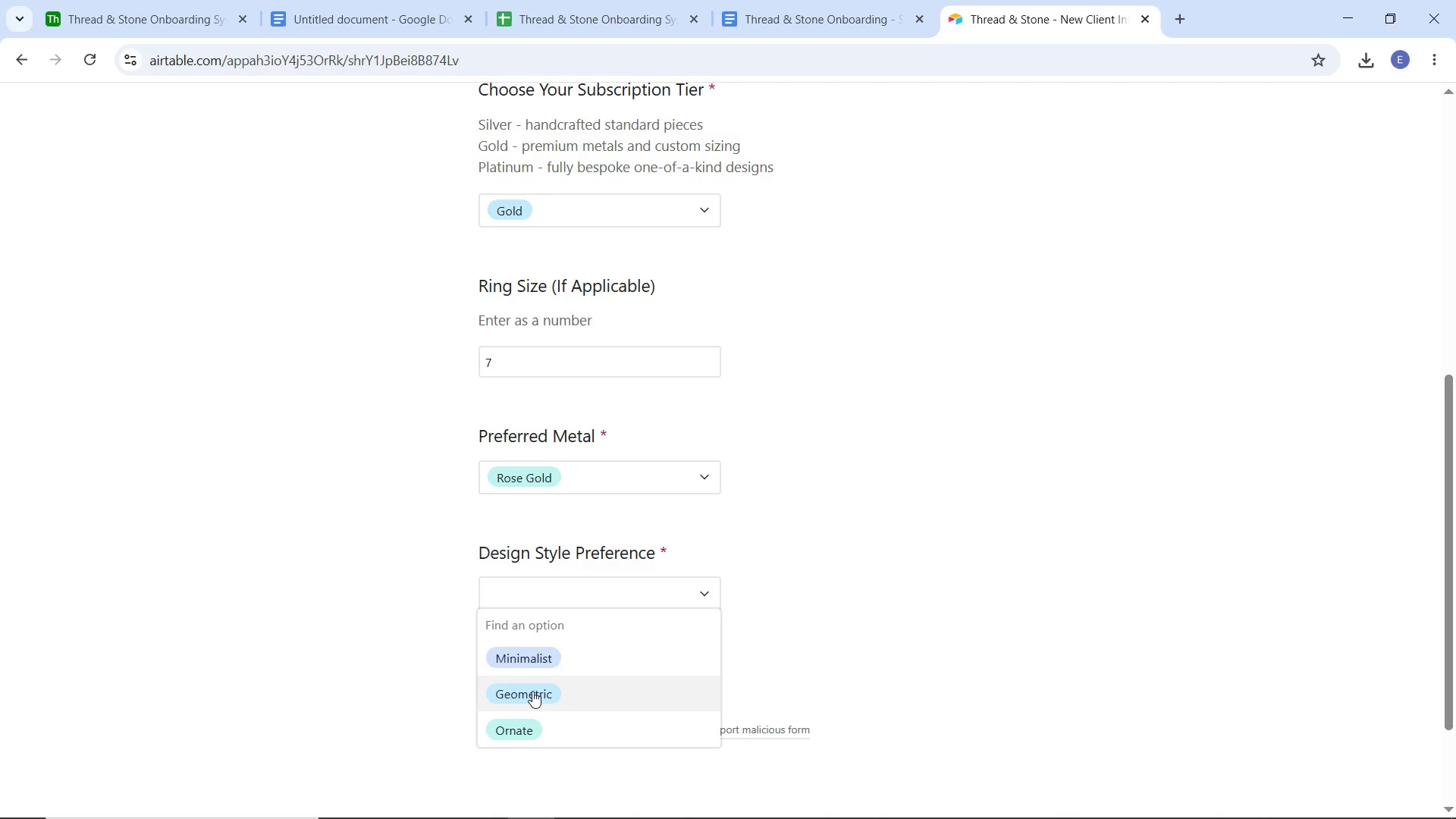 
left_click([532, 692])
 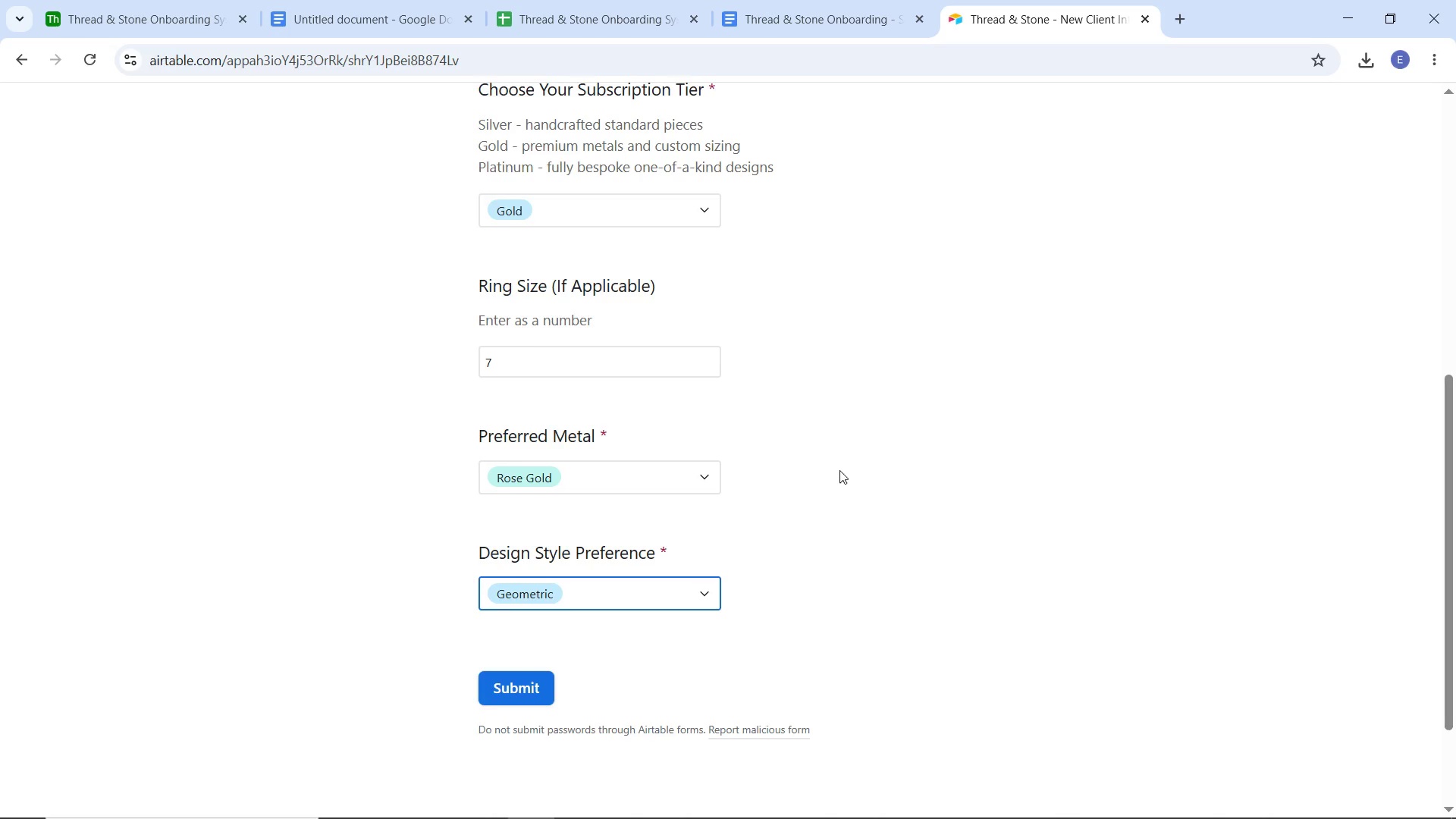 
scroll: coordinate [838, 470], scroll_direction: down, amount: 2.0
 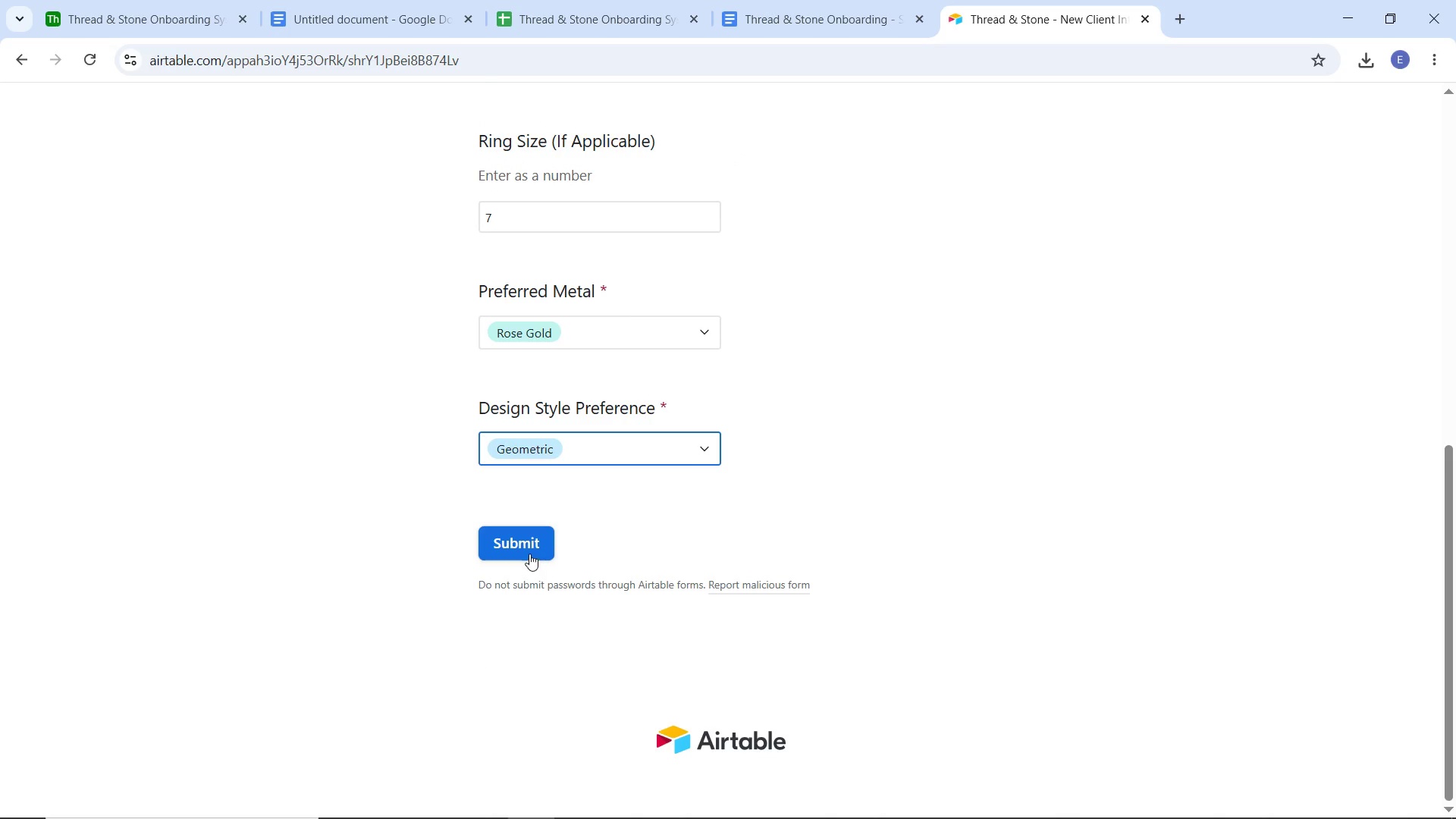 
left_click([529, 554])
 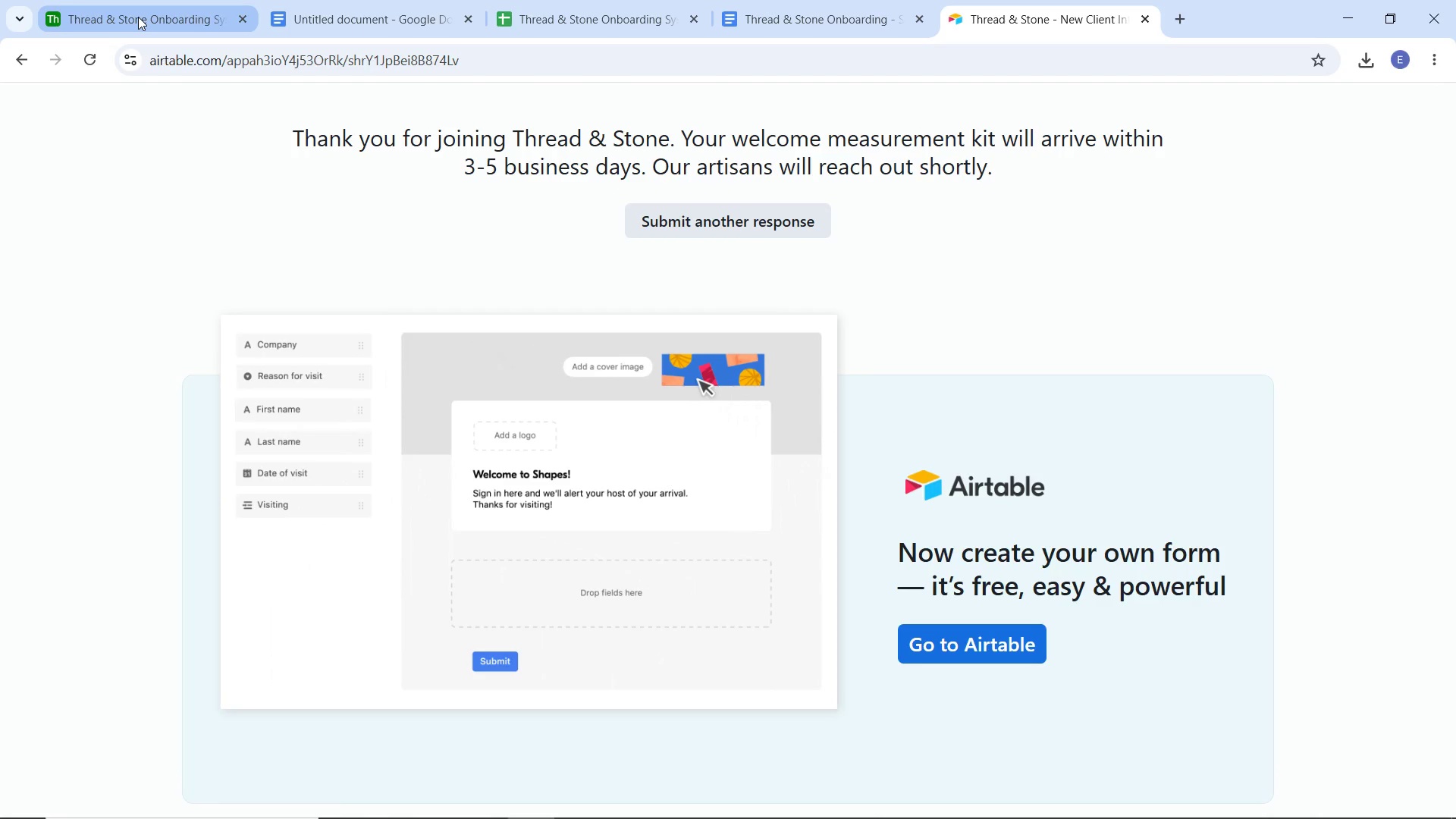 
left_click([138, 17])
 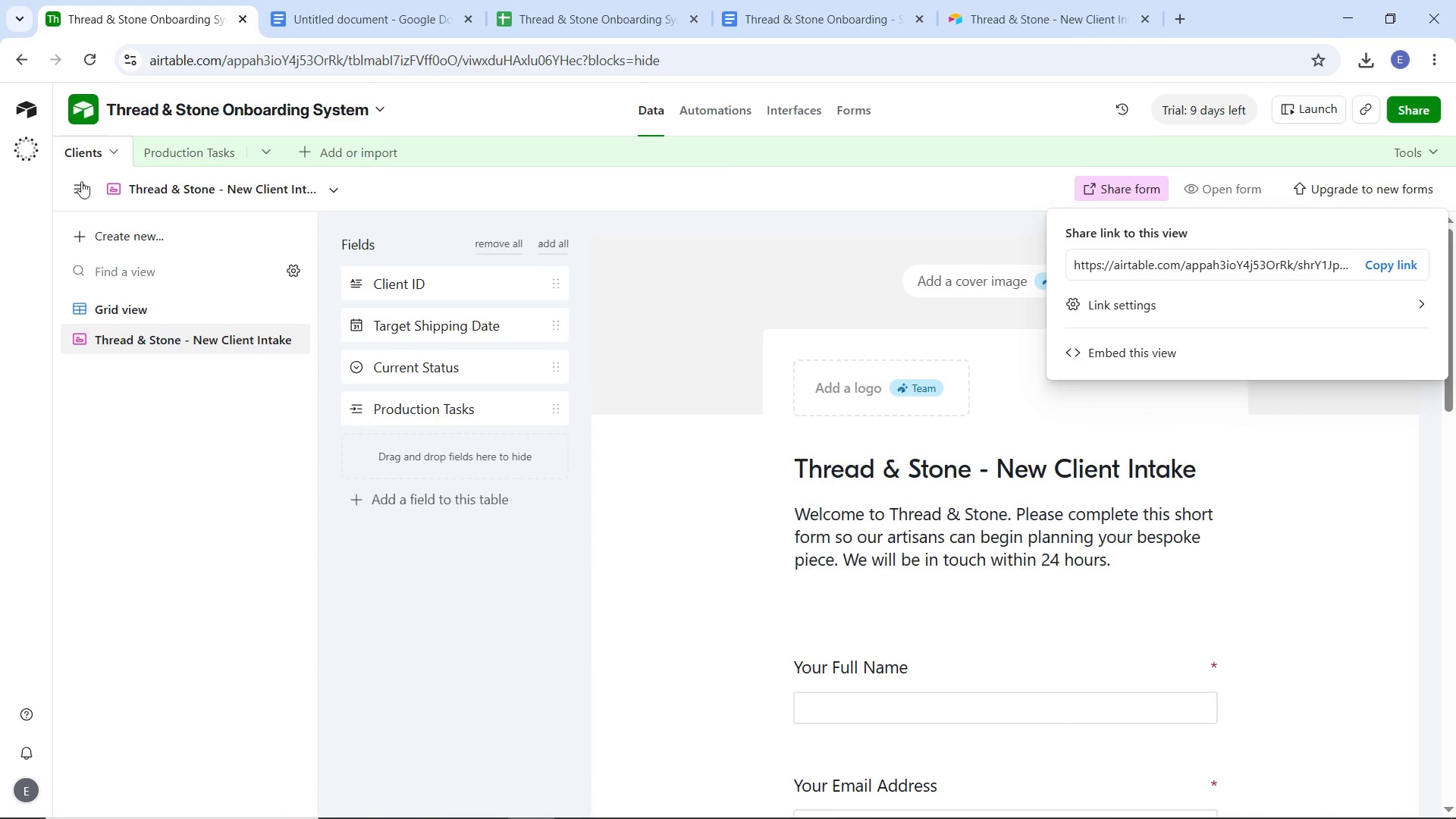 
left_click([120, 315])
 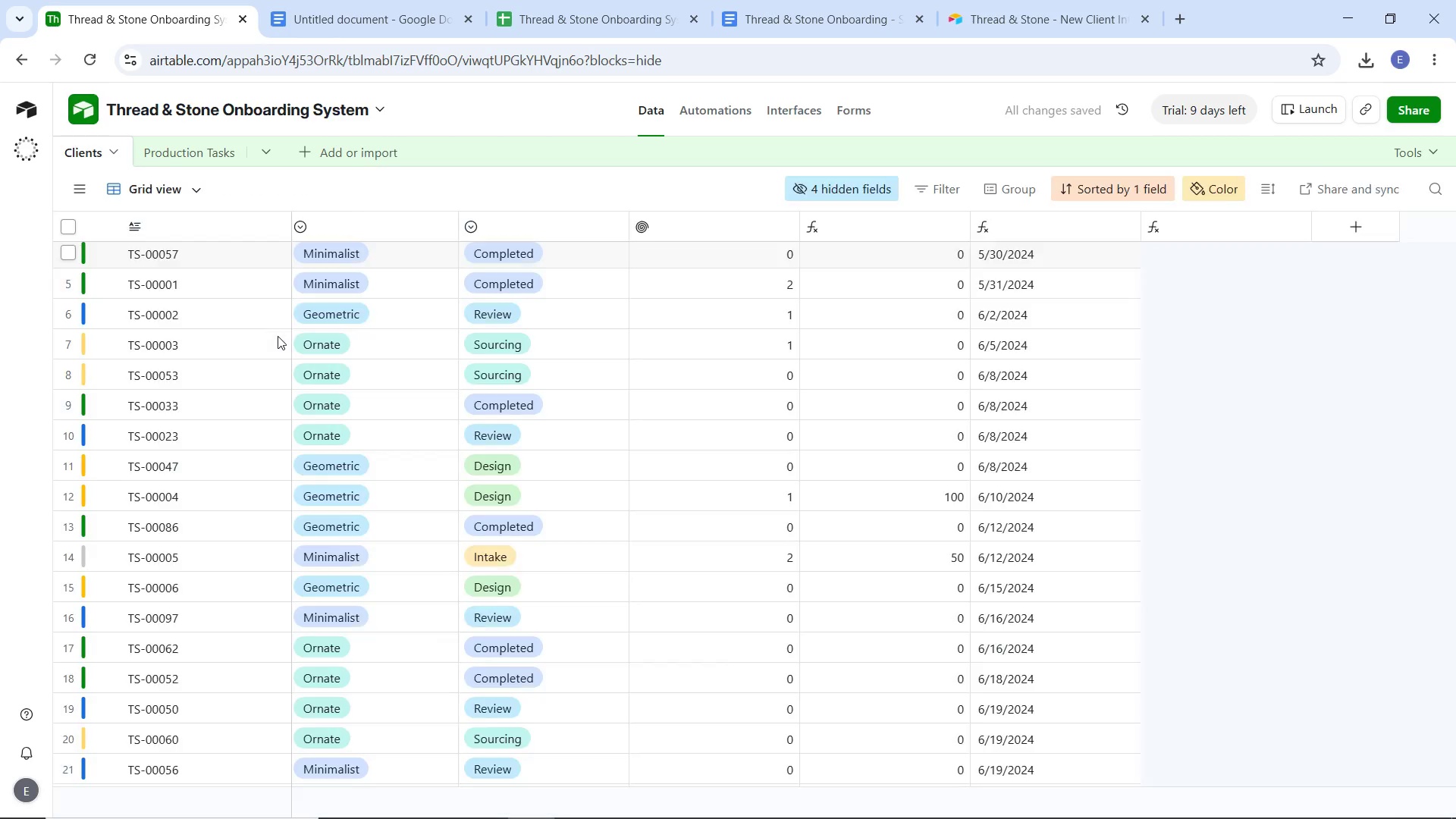 
scroll: coordinate [328, 603], scroll_direction: down, amount: 45.0
 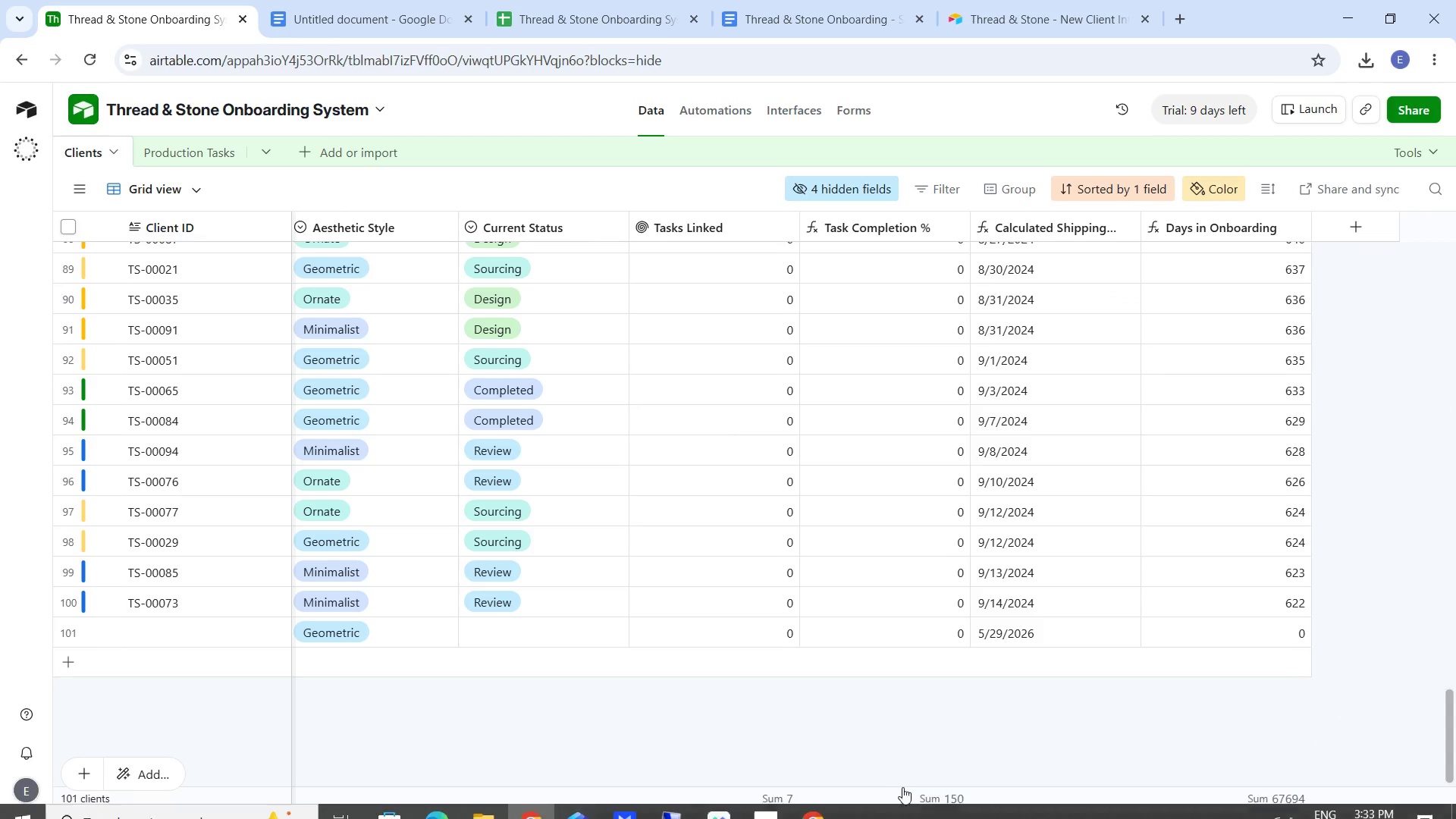 
left_click_drag(start_coordinate=[933, 808], to_coordinate=[259, 802])
 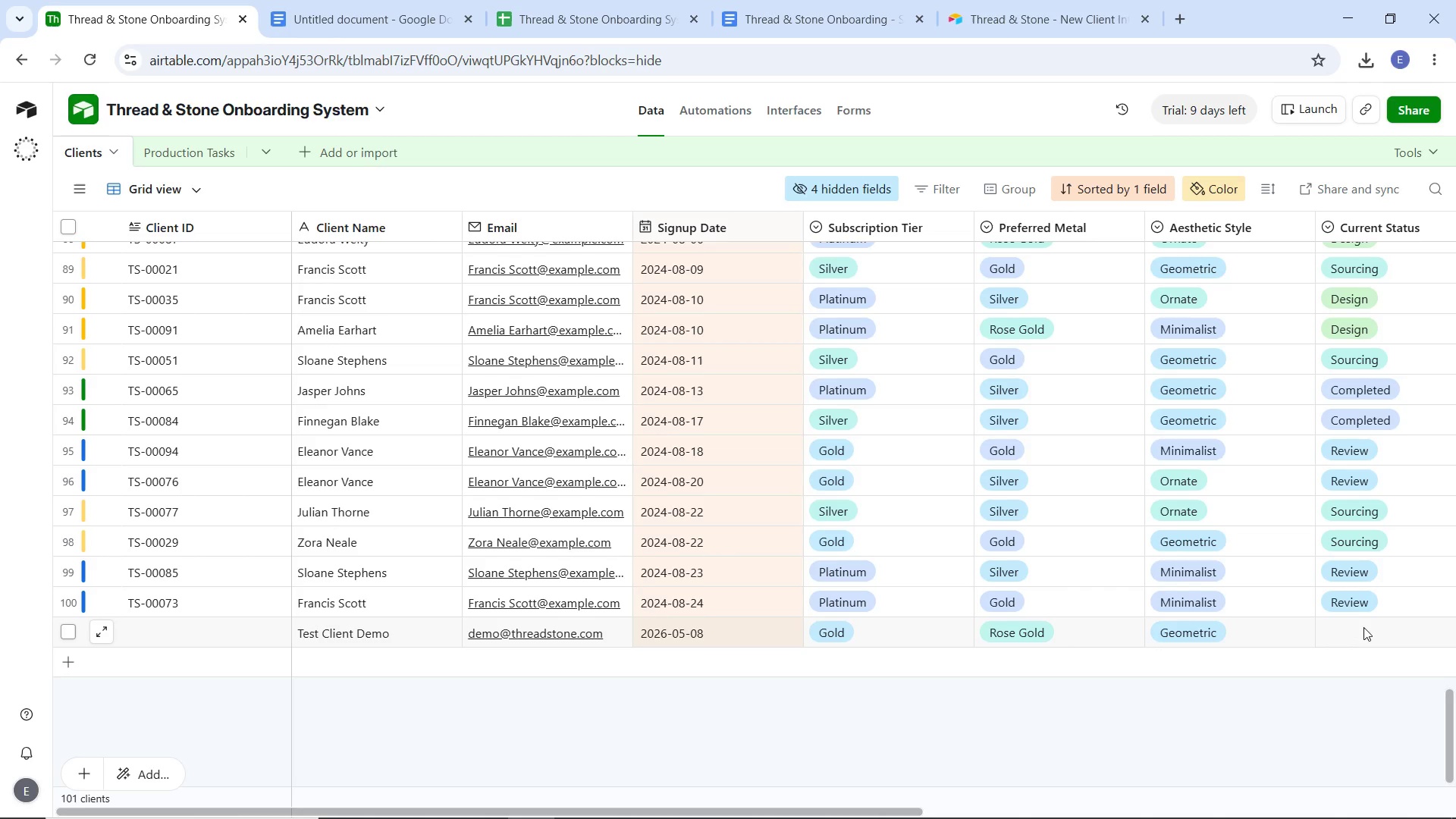 
wait(5.42)
 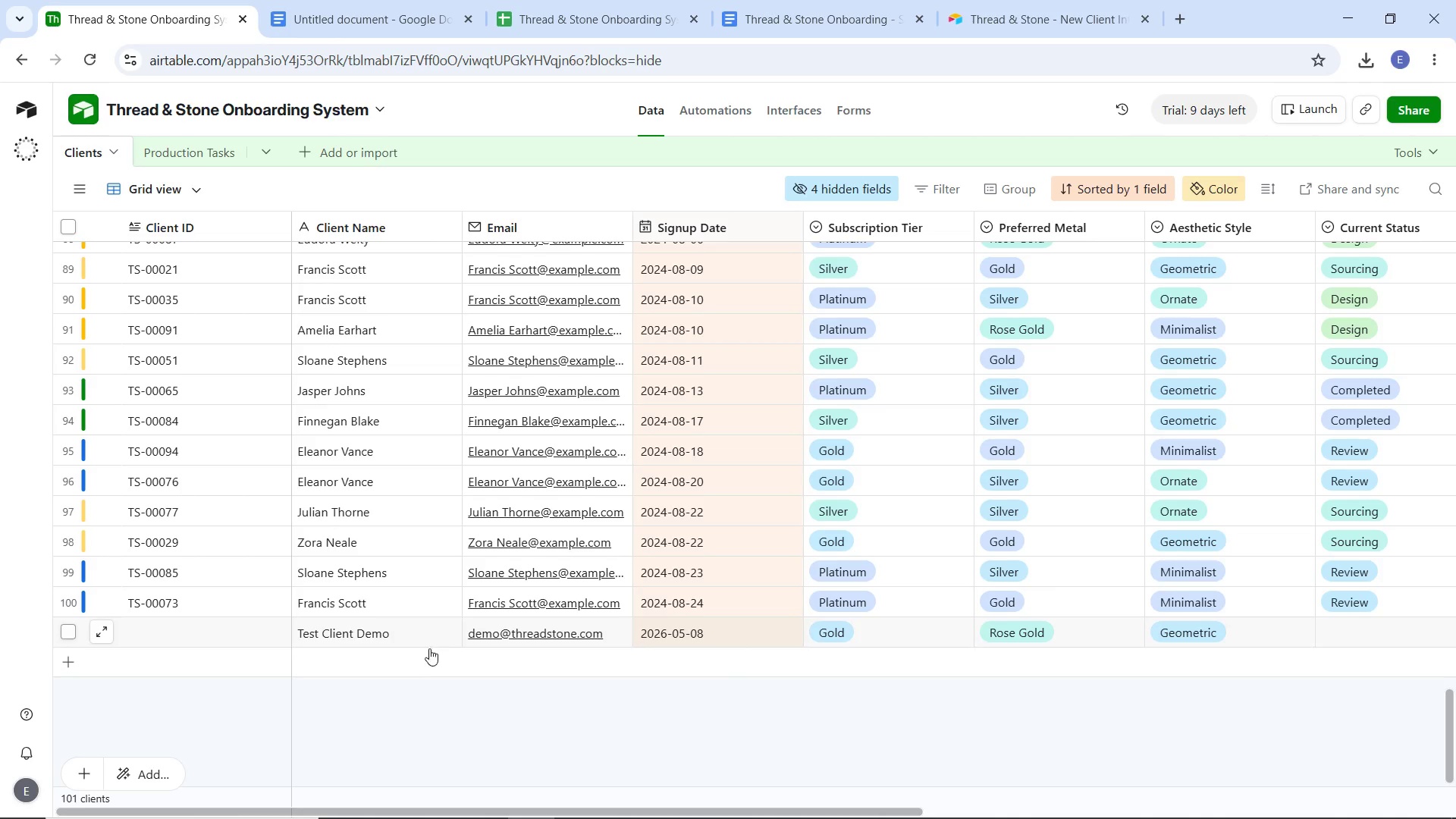 
double_click([180, 632])
 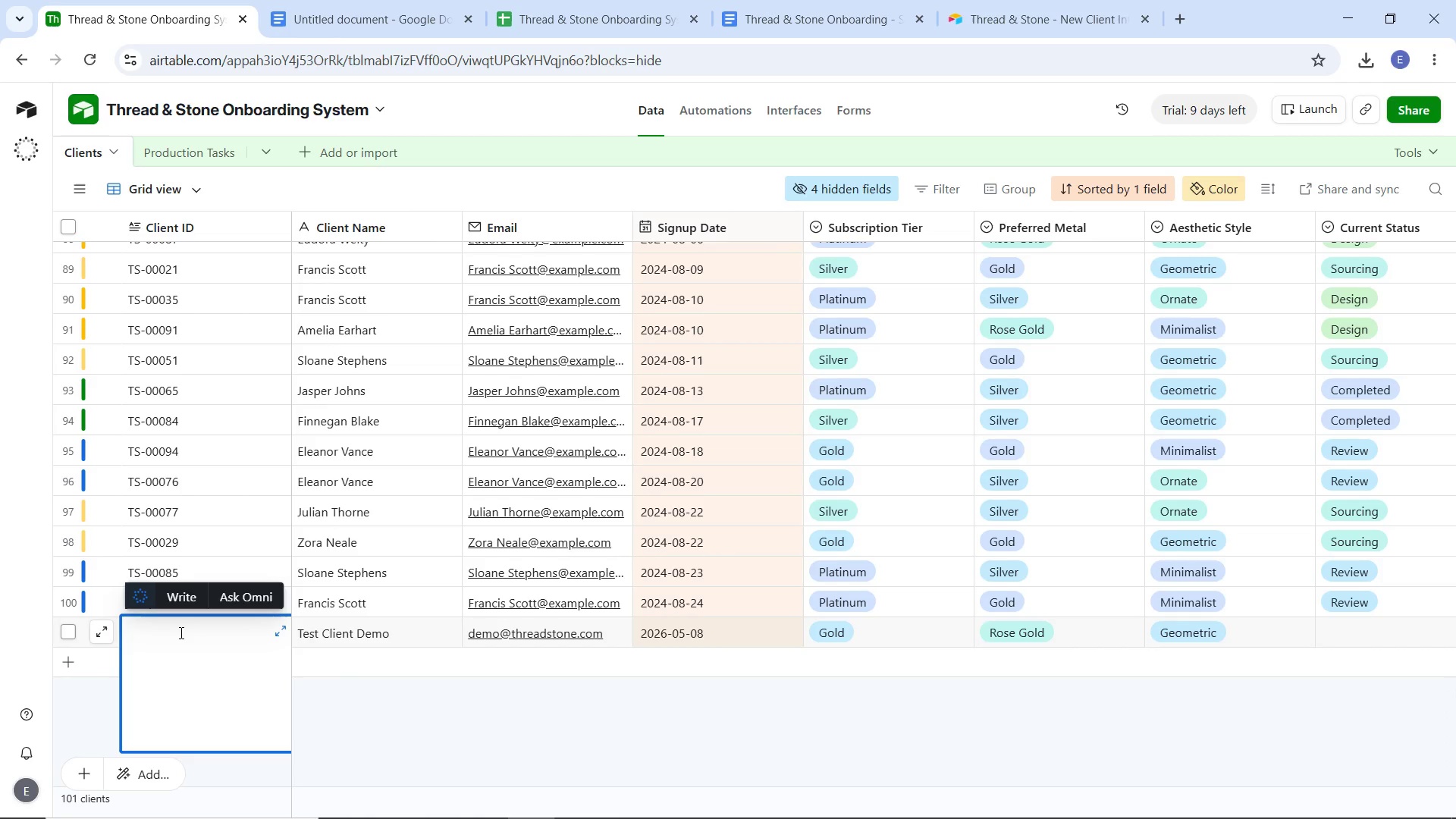 
type(TS-00101)
 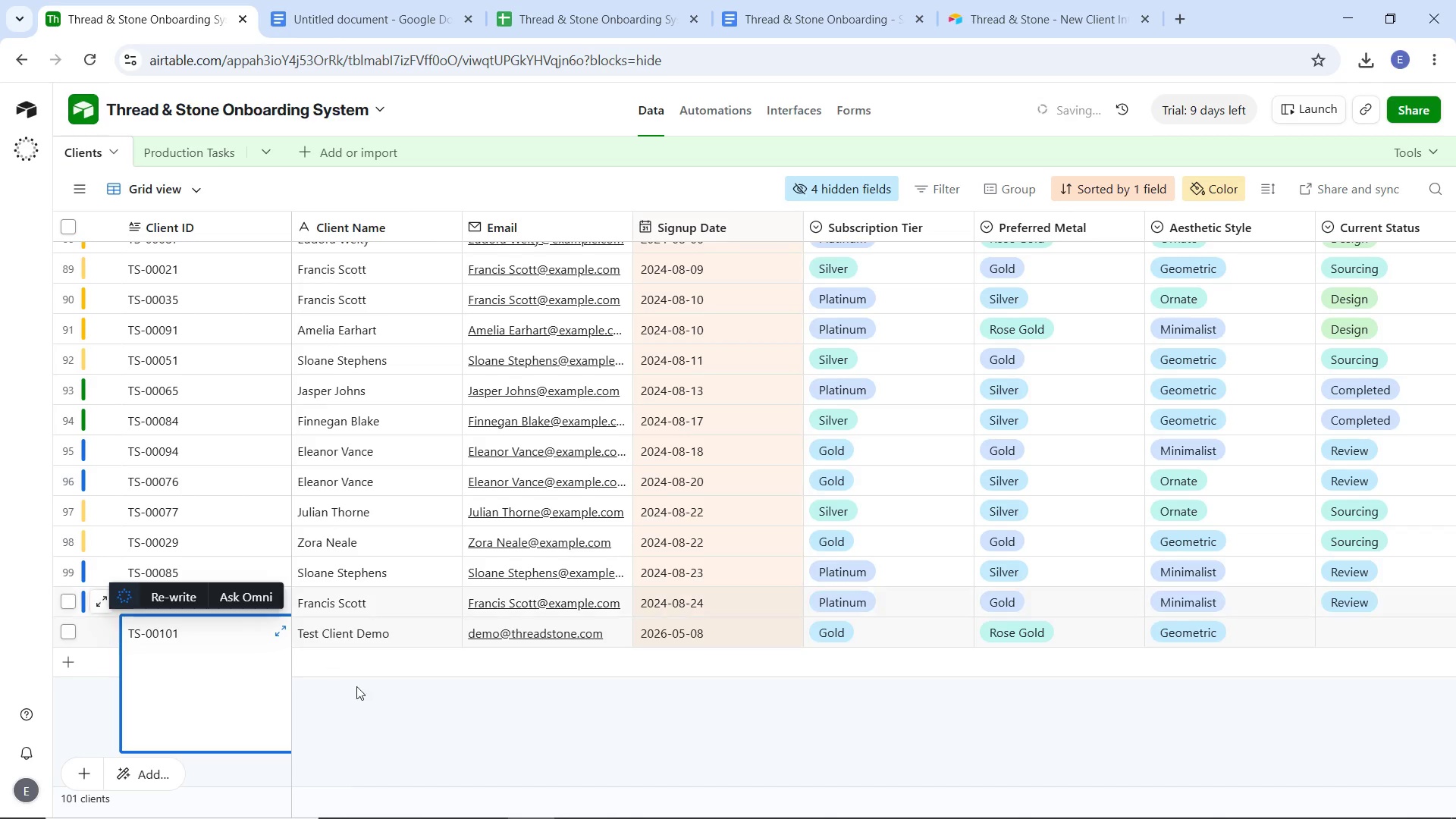 
left_click([375, 715])
 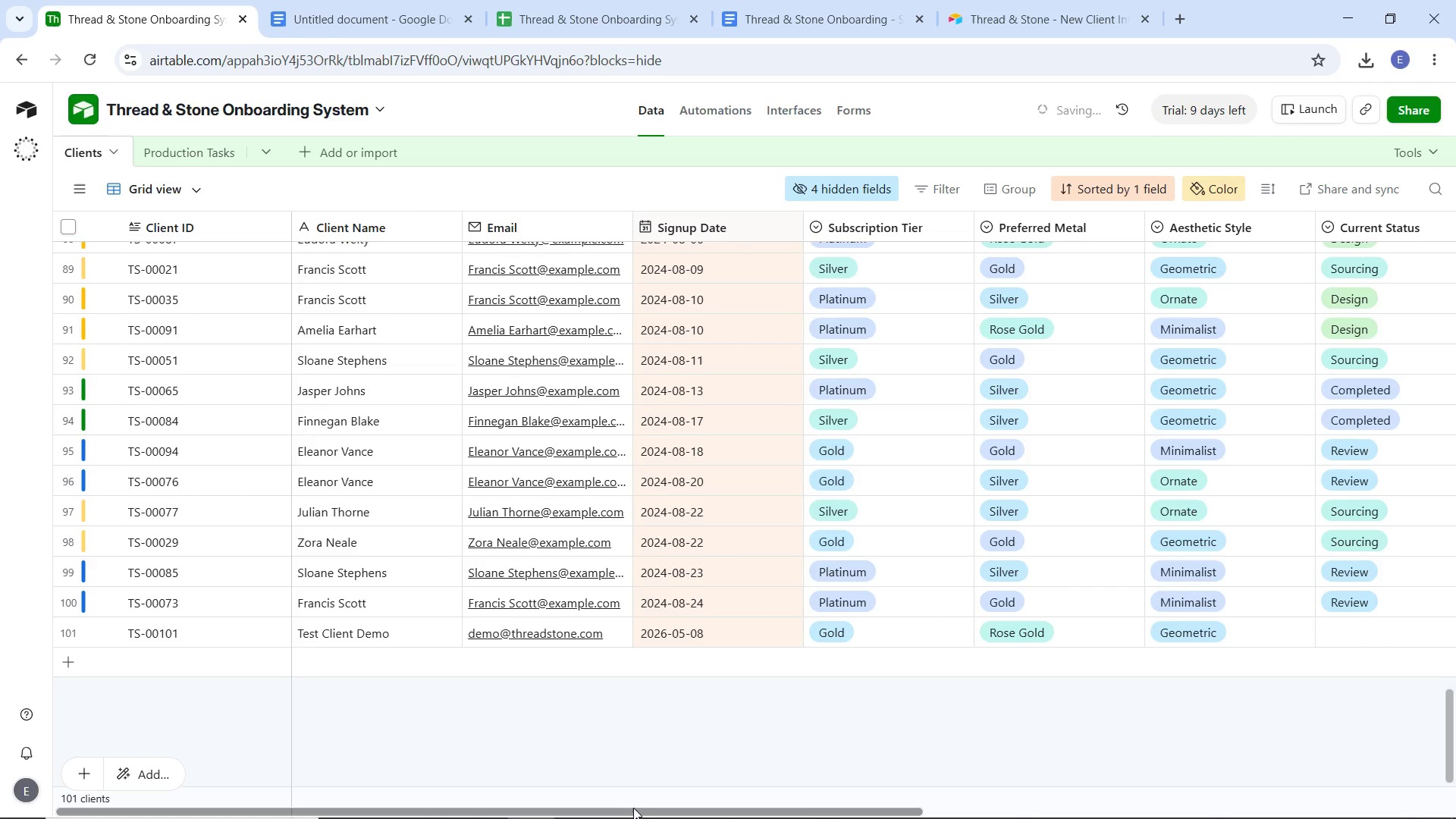 
left_click_drag(start_coordinate=[641, 808], to_coordinate=[1031, 765])
 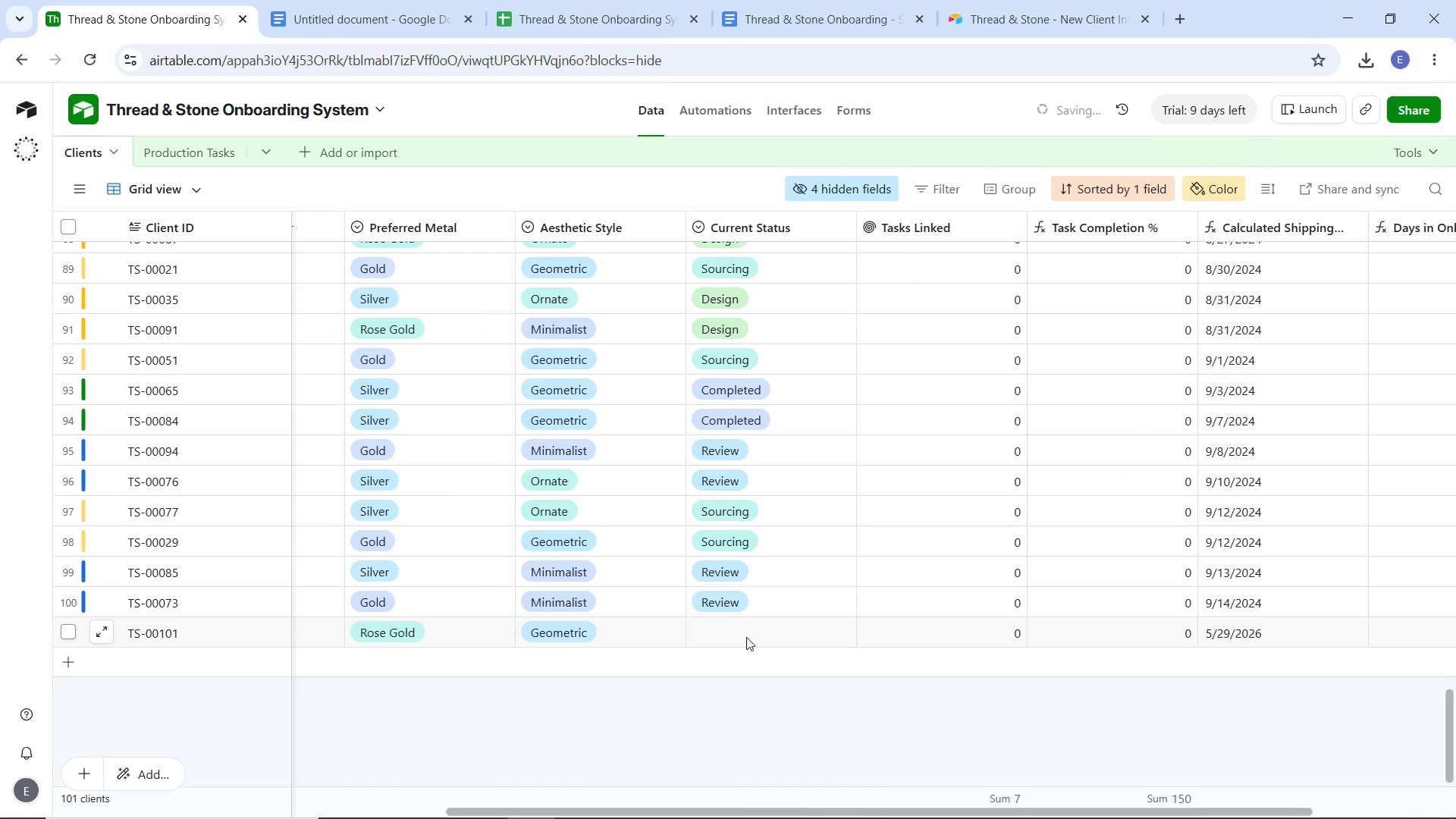 
left_click([746, 637])
 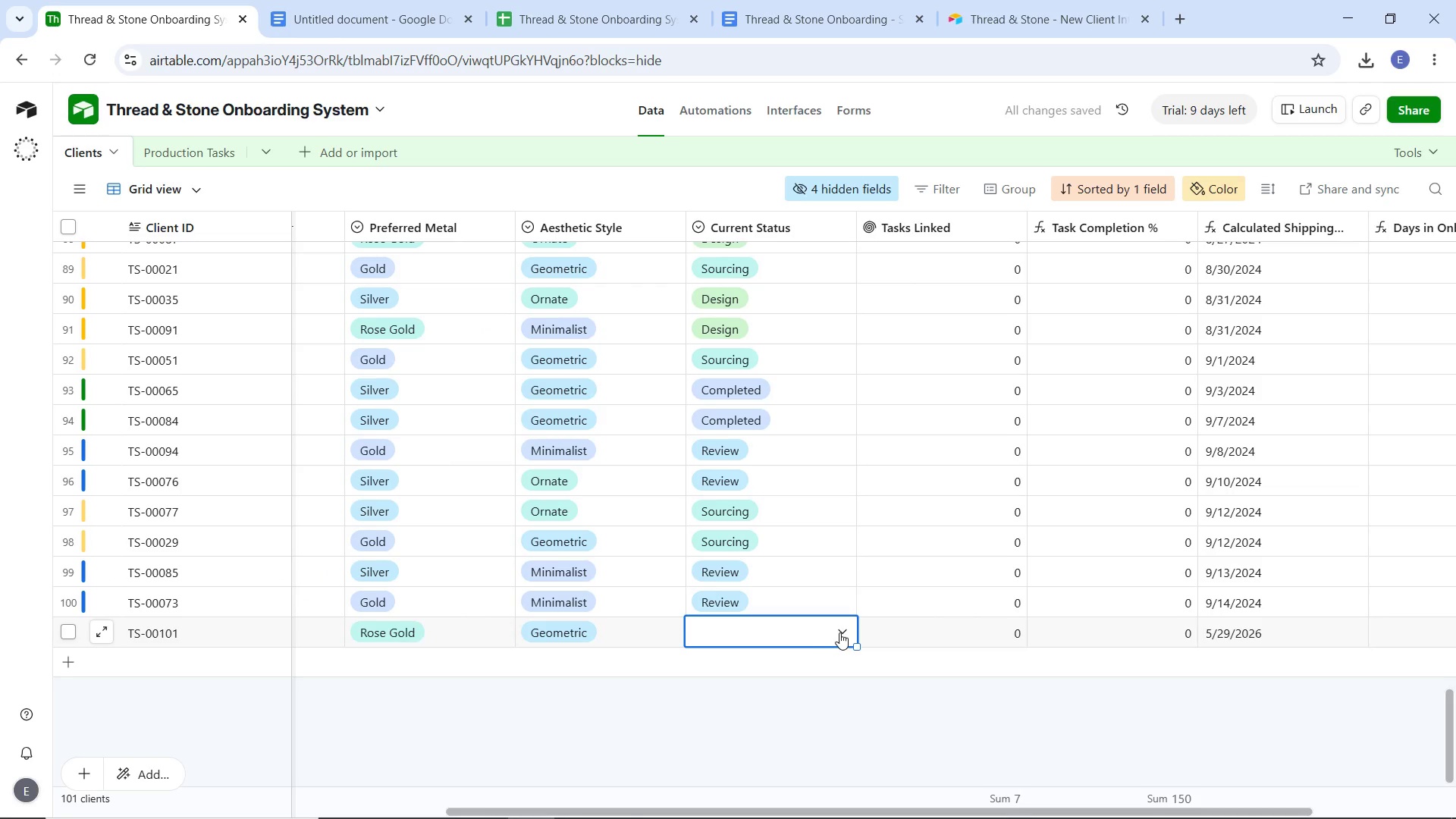 
left_click([842, 632])
 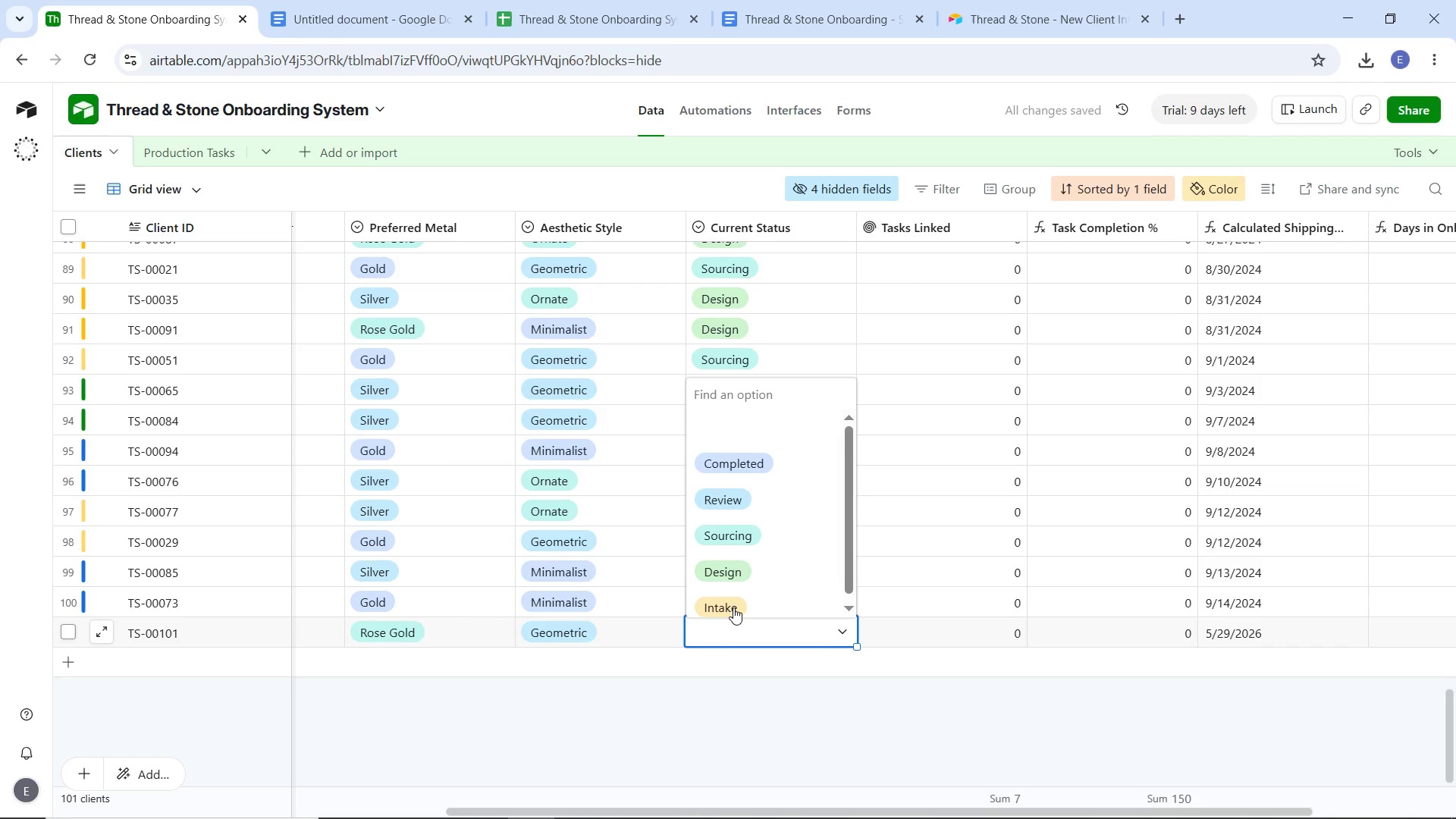 
left_click([727, 607])
 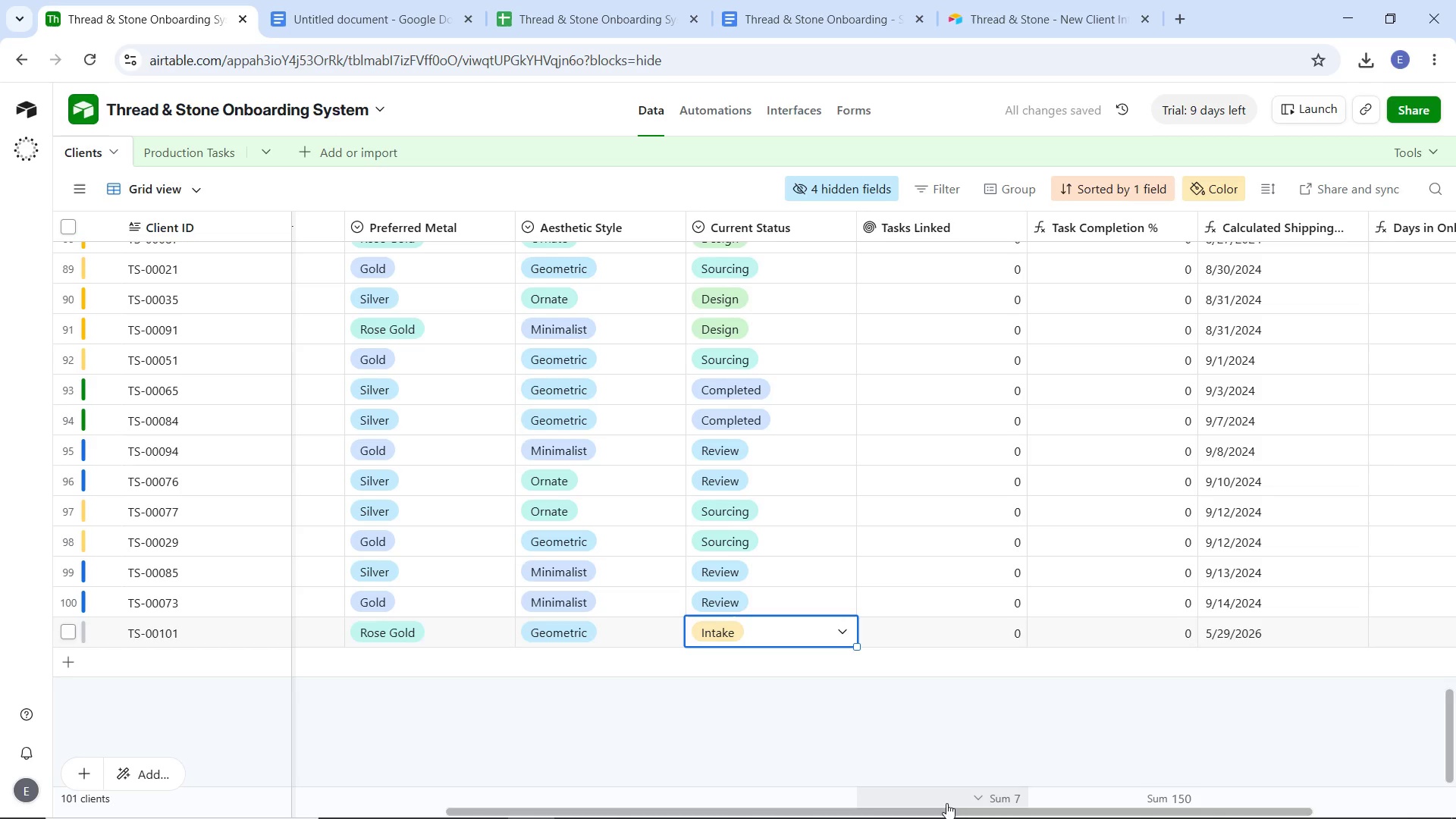 
left_click_drag(start_coordinate=[952, 807], to_coordinate=[826, 808])
 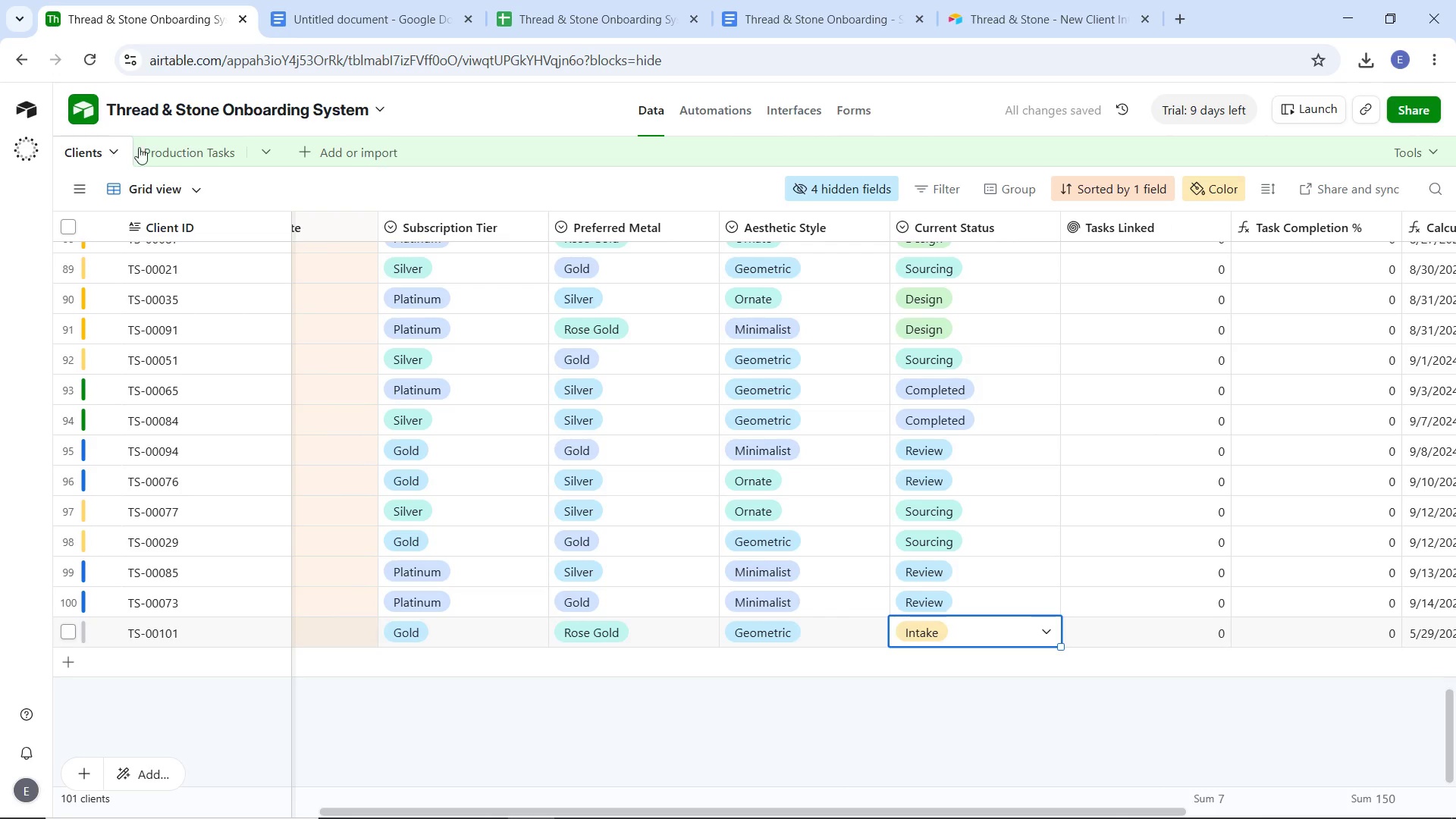 
left_click([170, 143])
 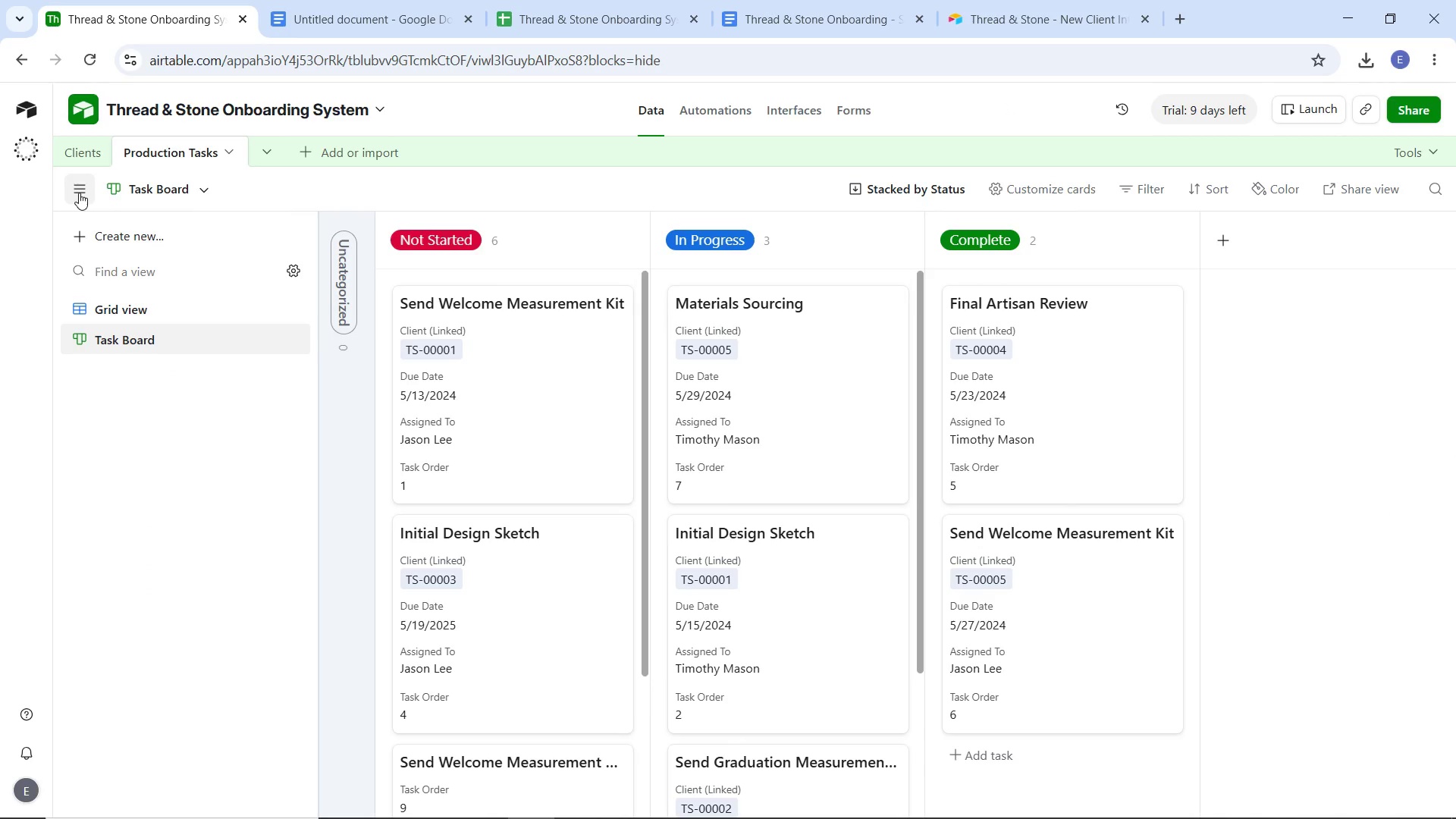 
left_click([118, 309])
 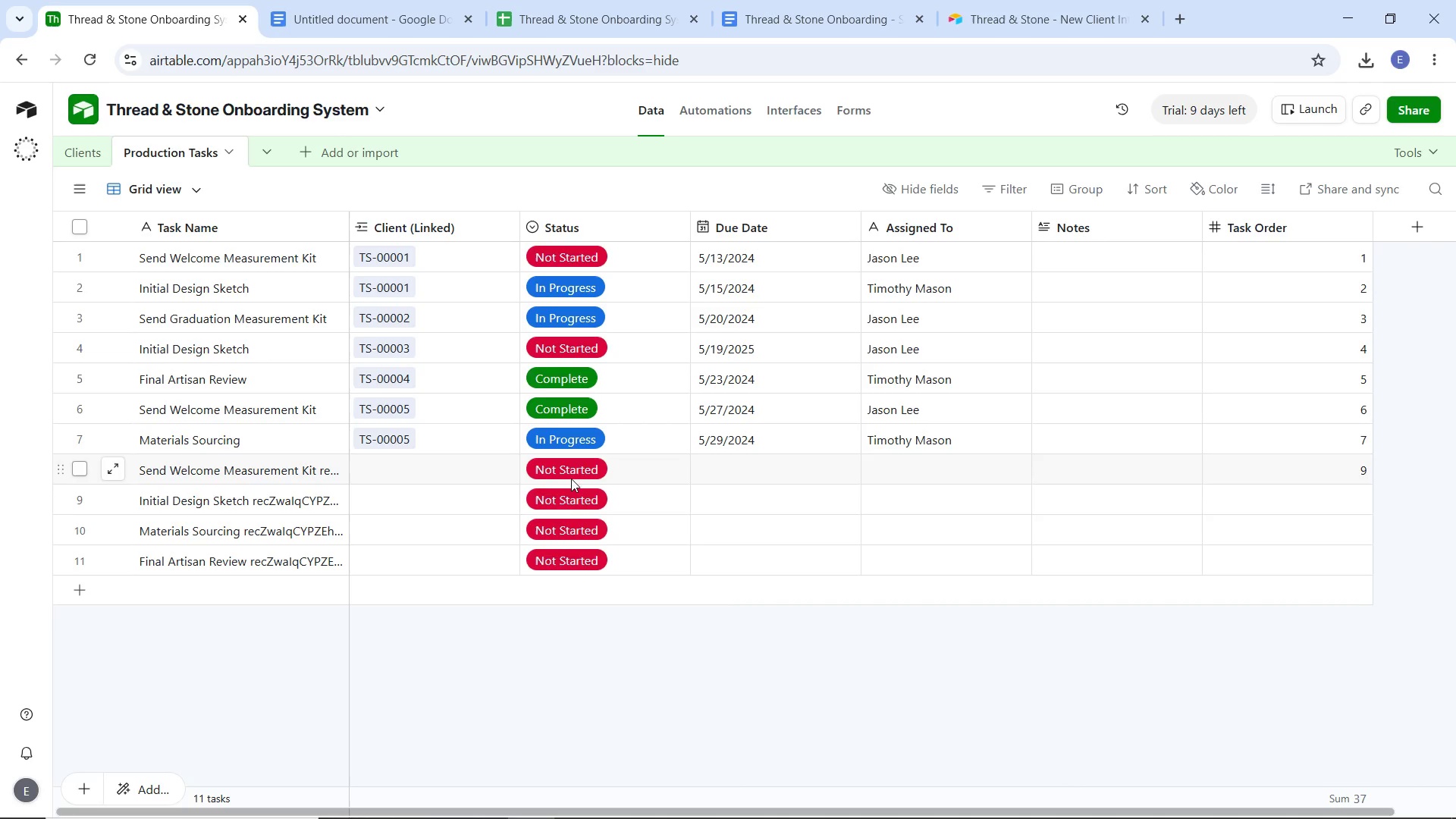 
wait(15.72)
 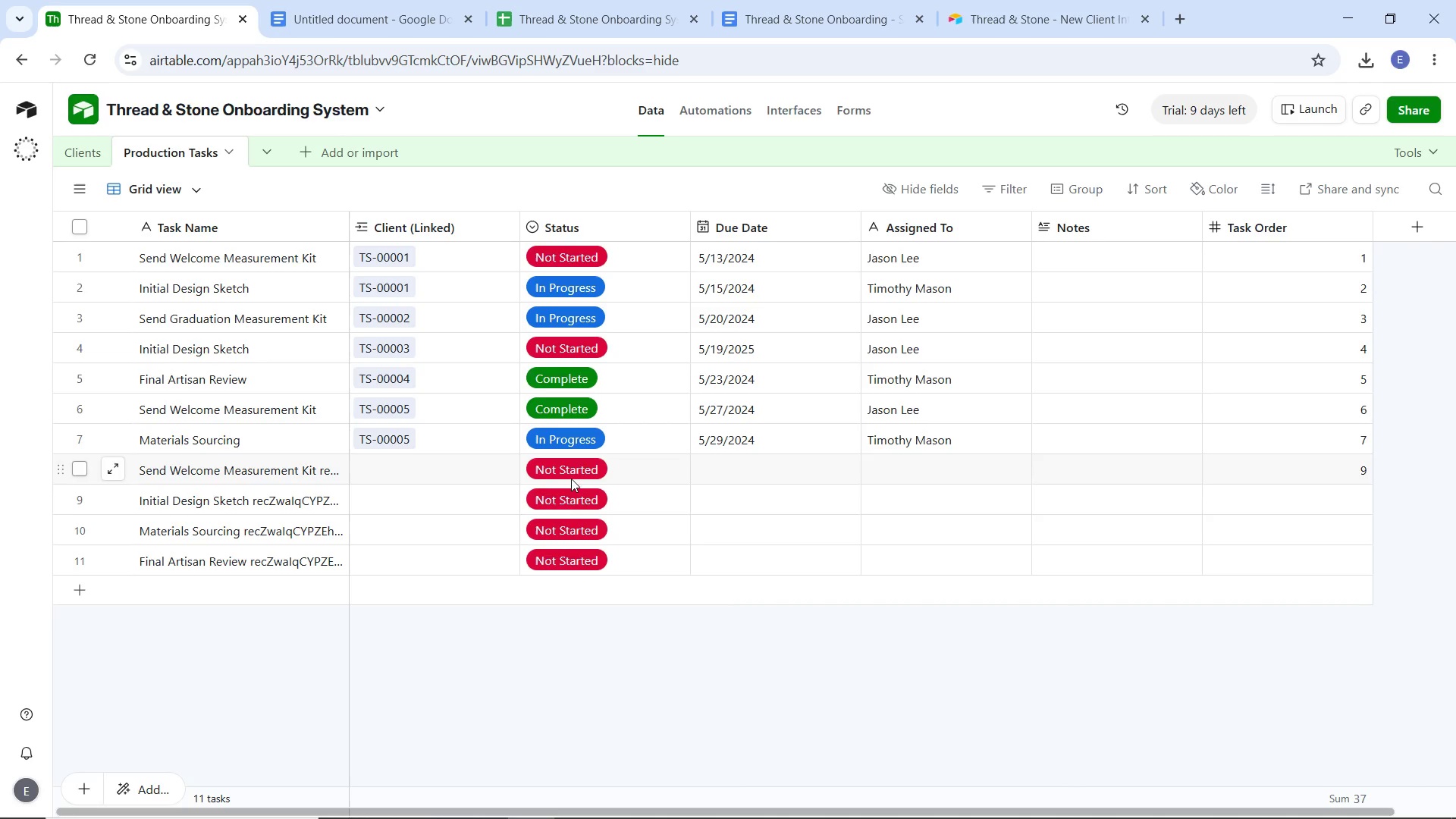 
left_click([129, 337])
 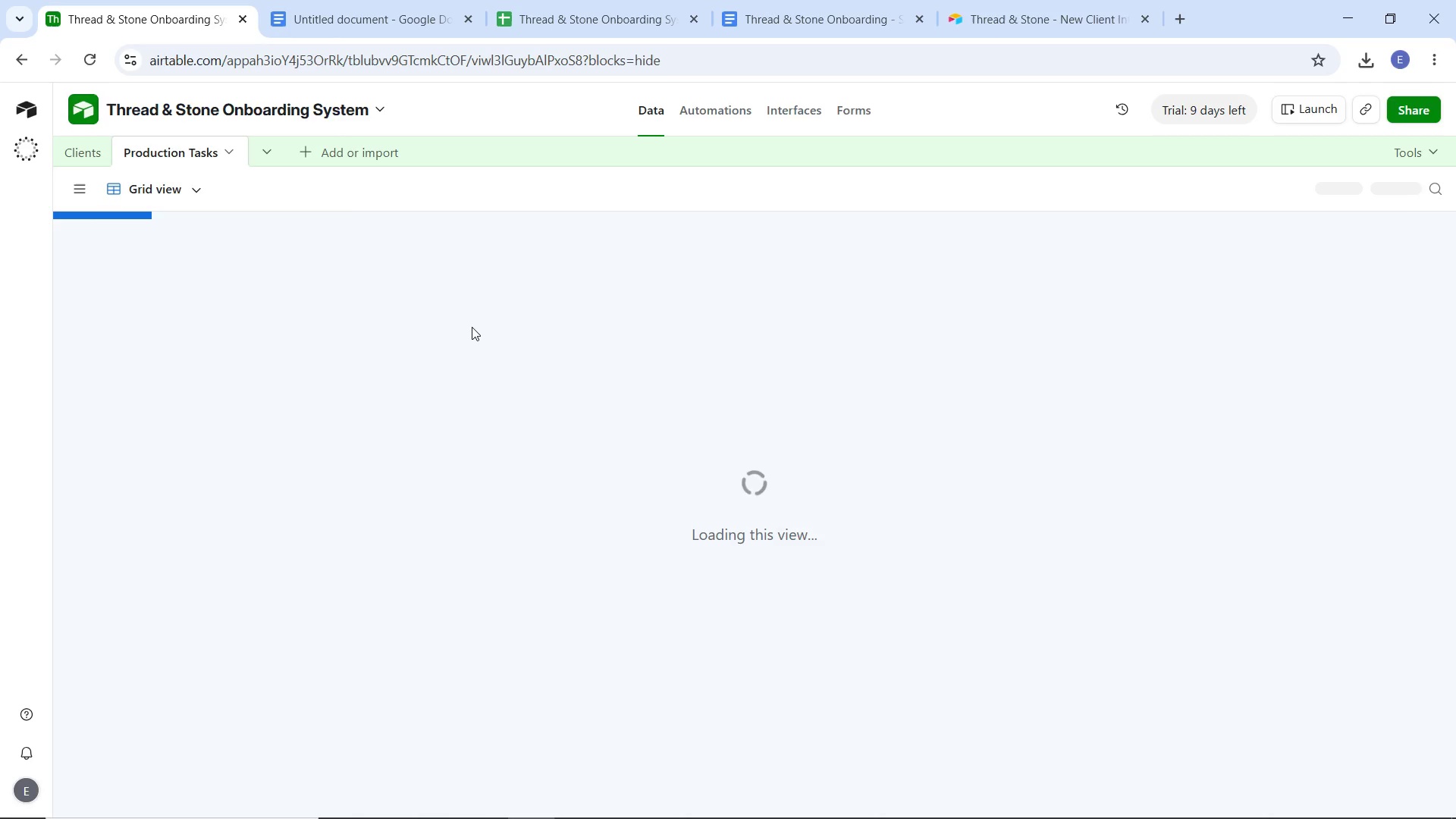 
wait(14.77)
 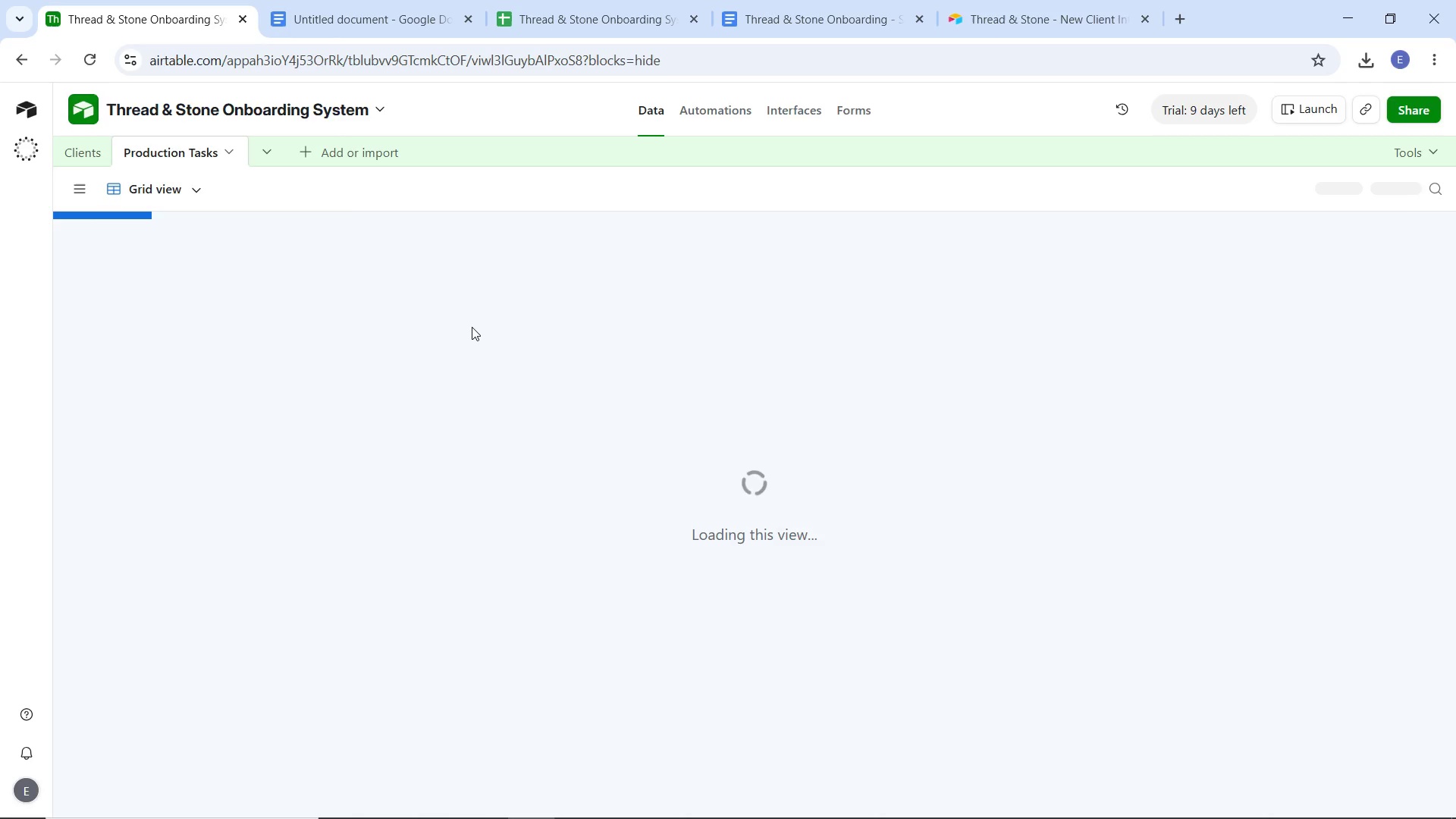 
scroll: coordinate [200, 464], scroll_direction: down, amount: 6.0
 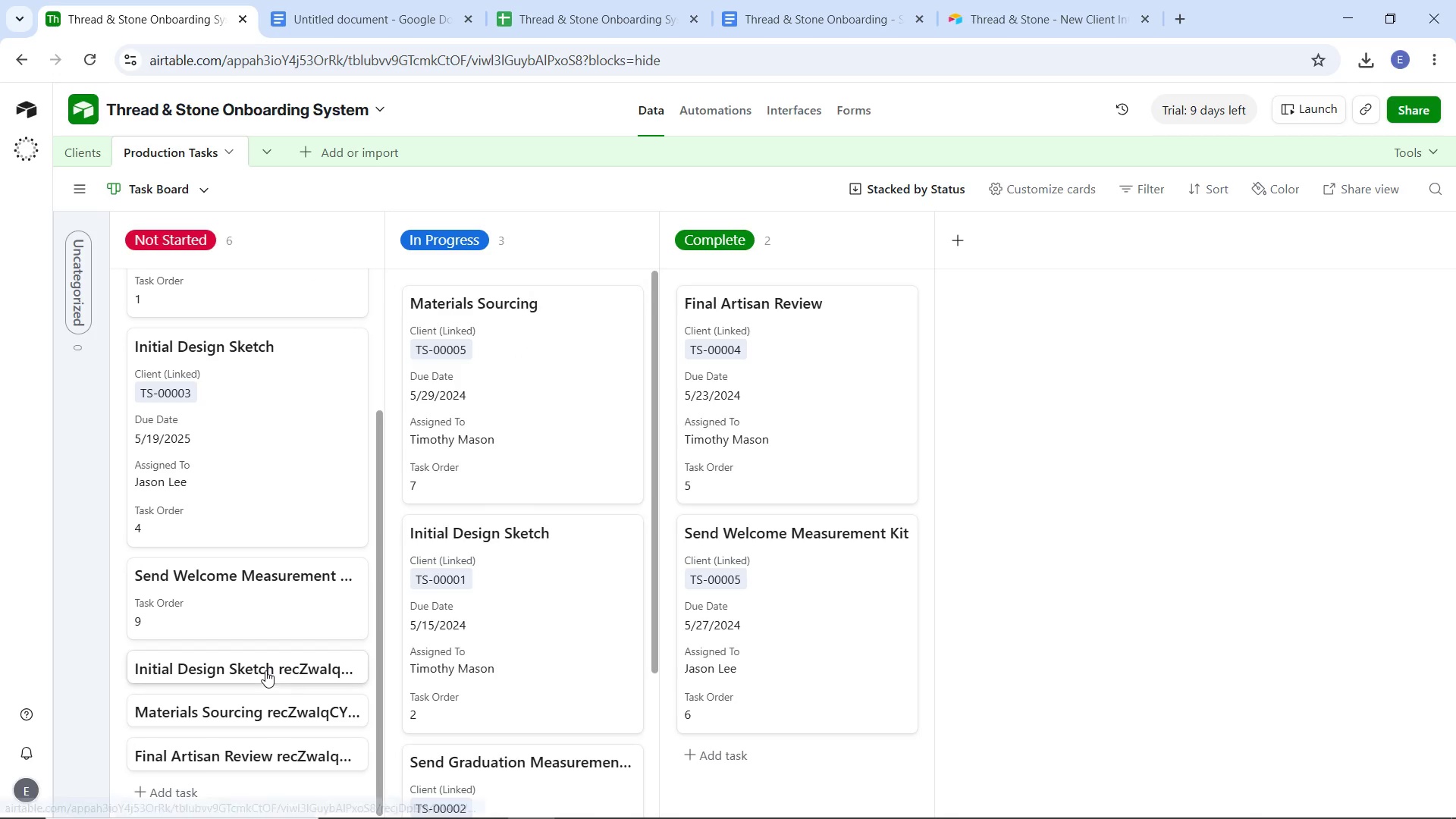 
left_click([265, 670])
 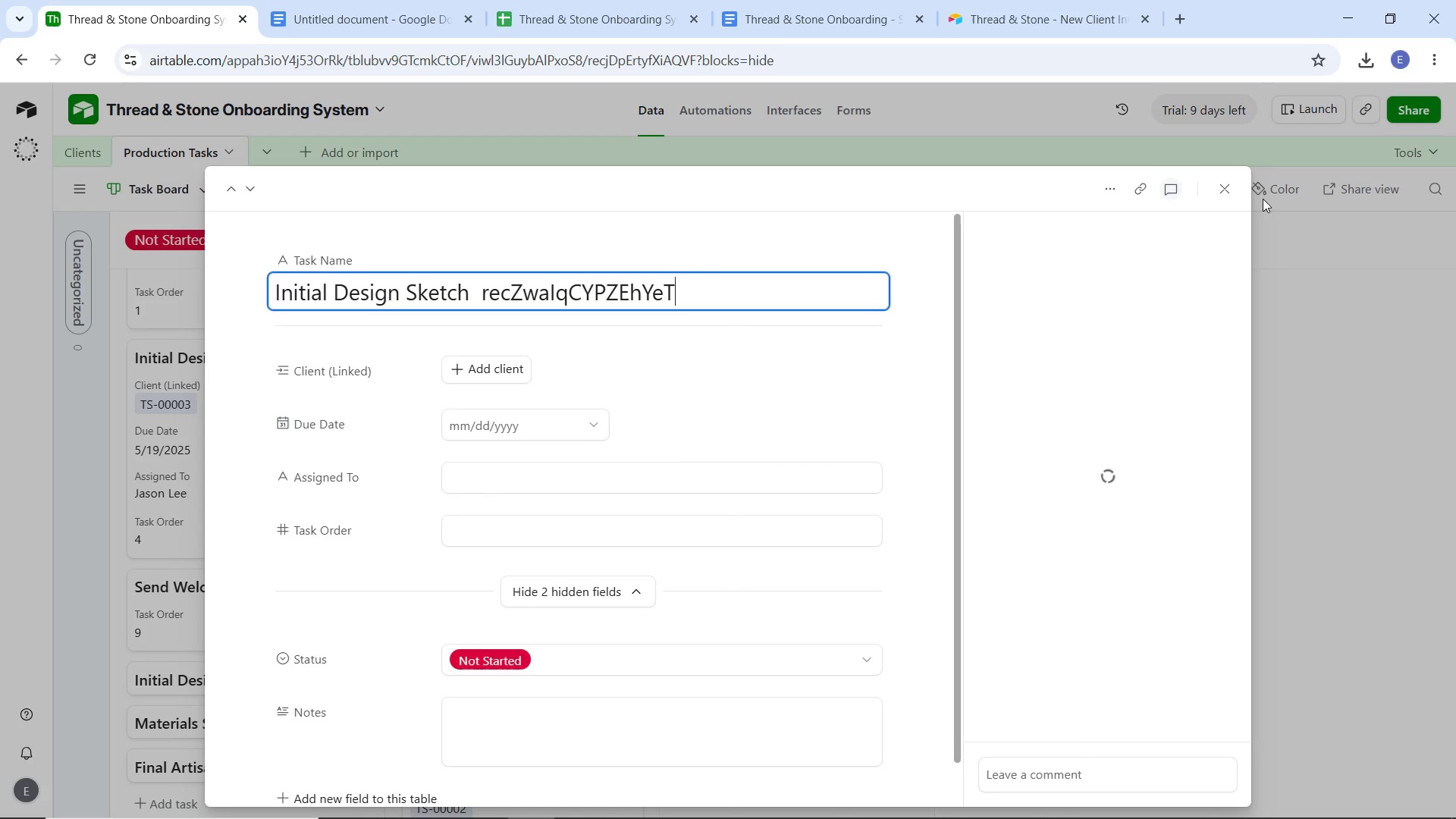 
left_click([1227, 185])
 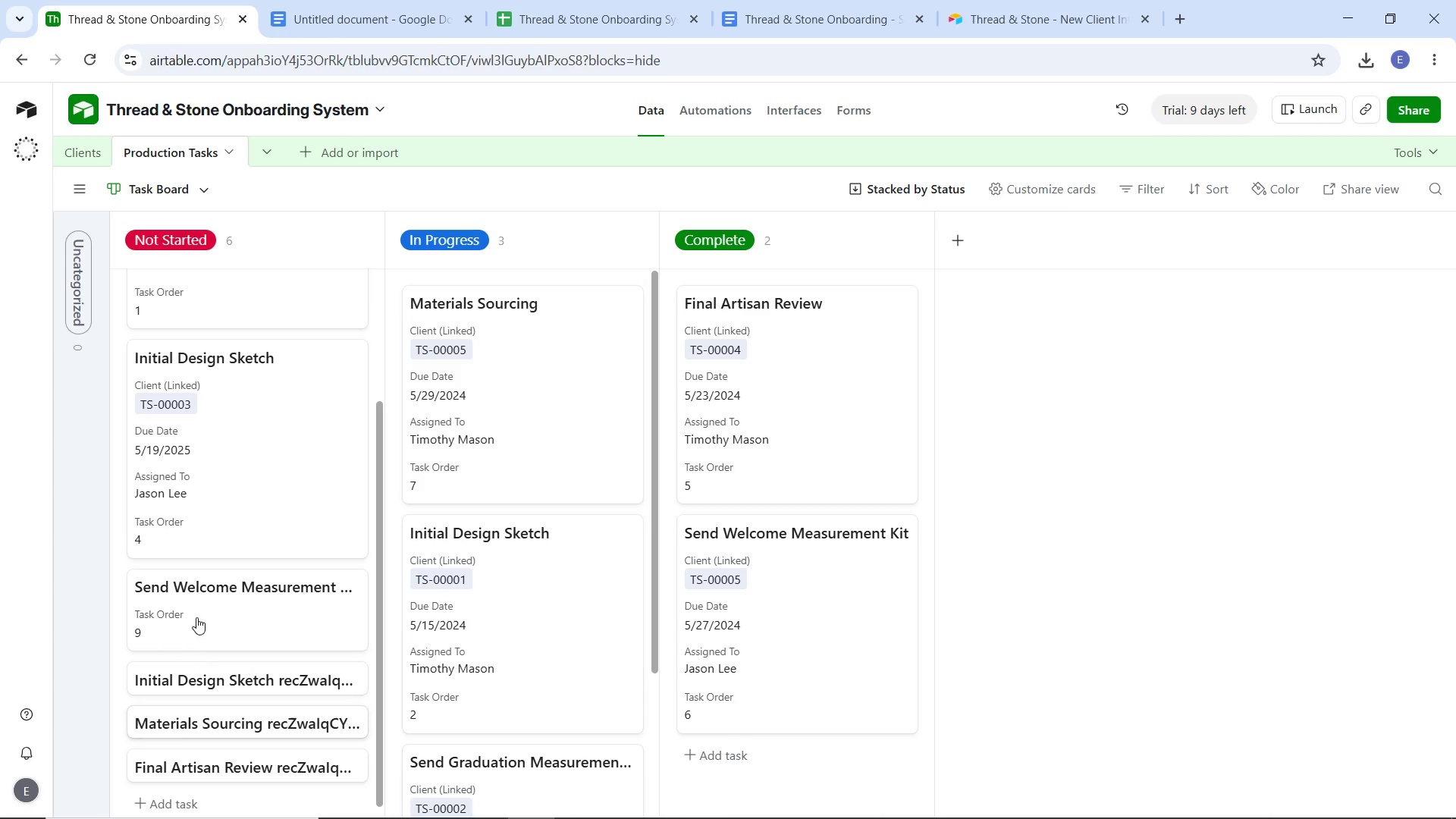 
scroll: coordinate [196, 608], scroll_direction: up, amount: 7.0
 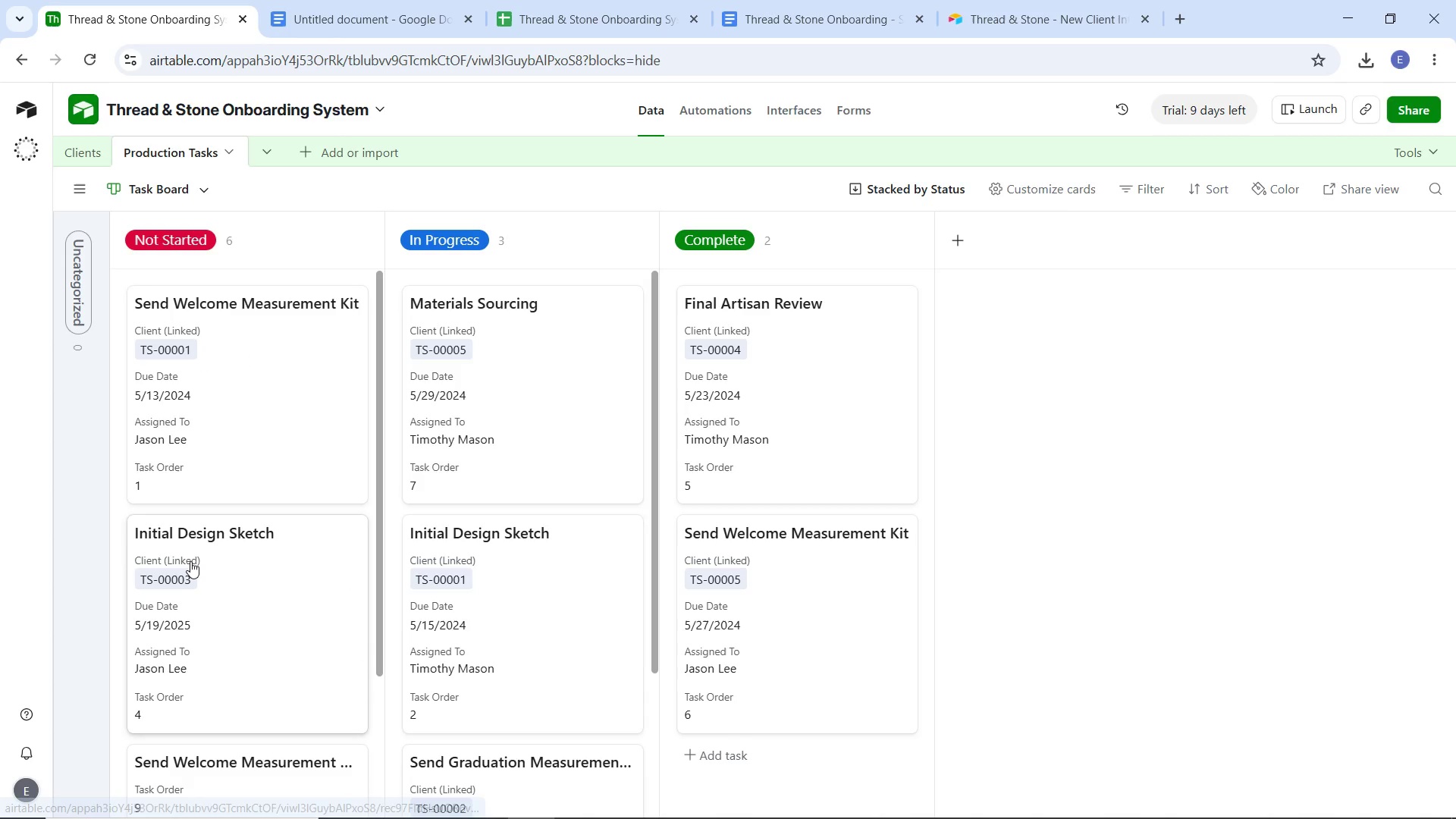 
scroll: coordinate [190, 585], scroll_direction: down, amount: 8.0
 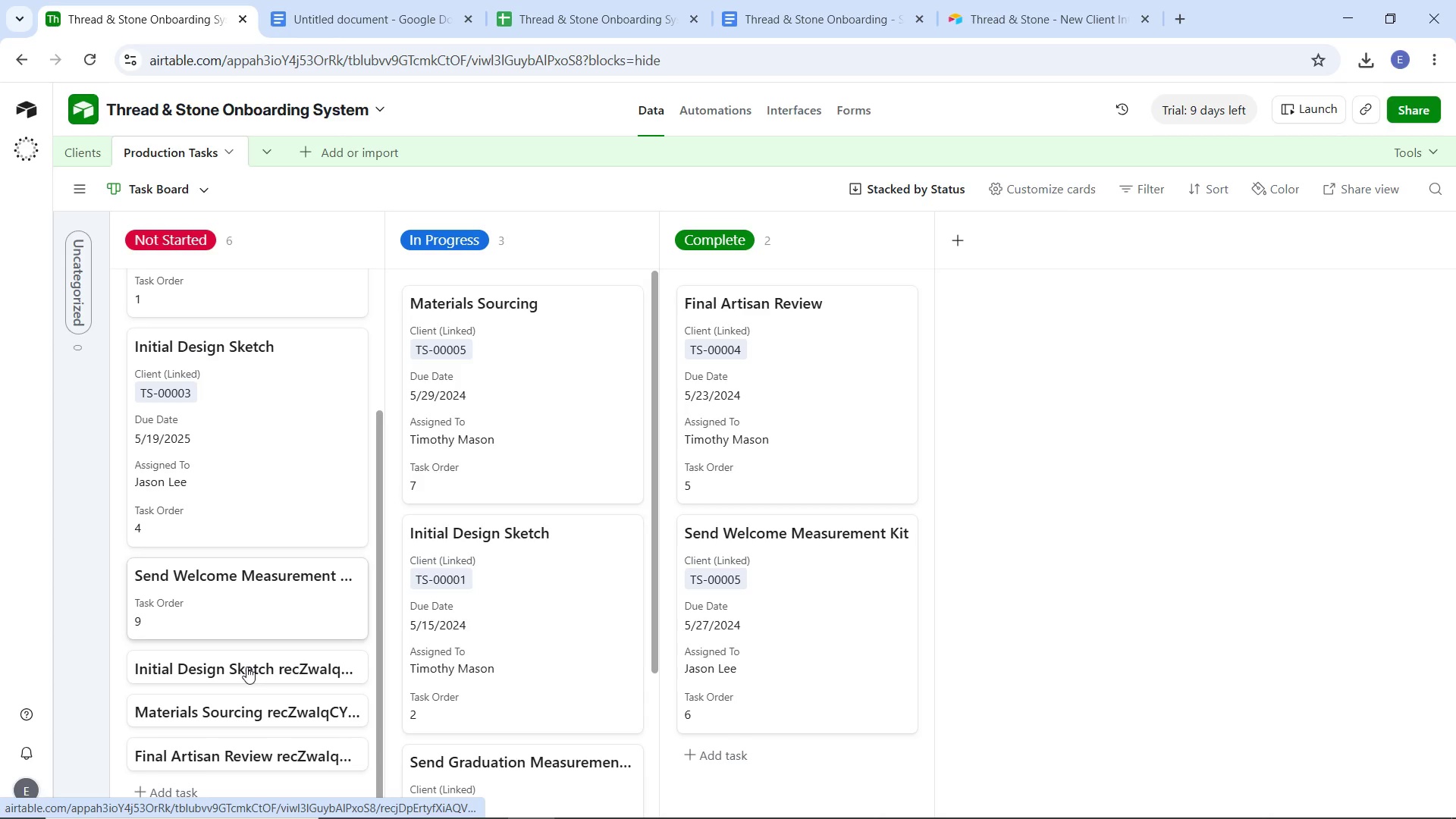 
scroll: coordinate [218, 509], scroll_direction: up, amount: 8.0
 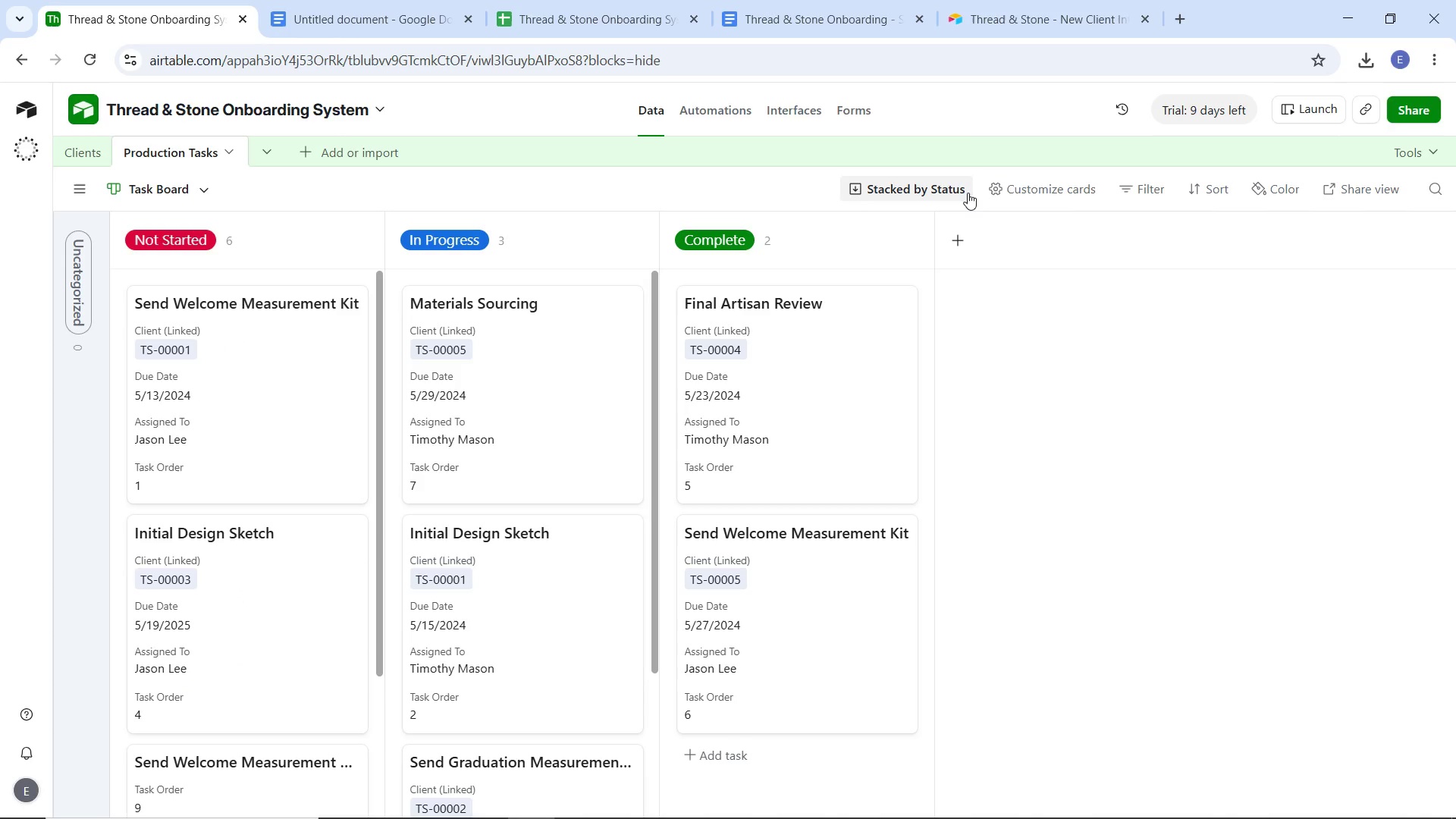 
left_click([1009, 183])
 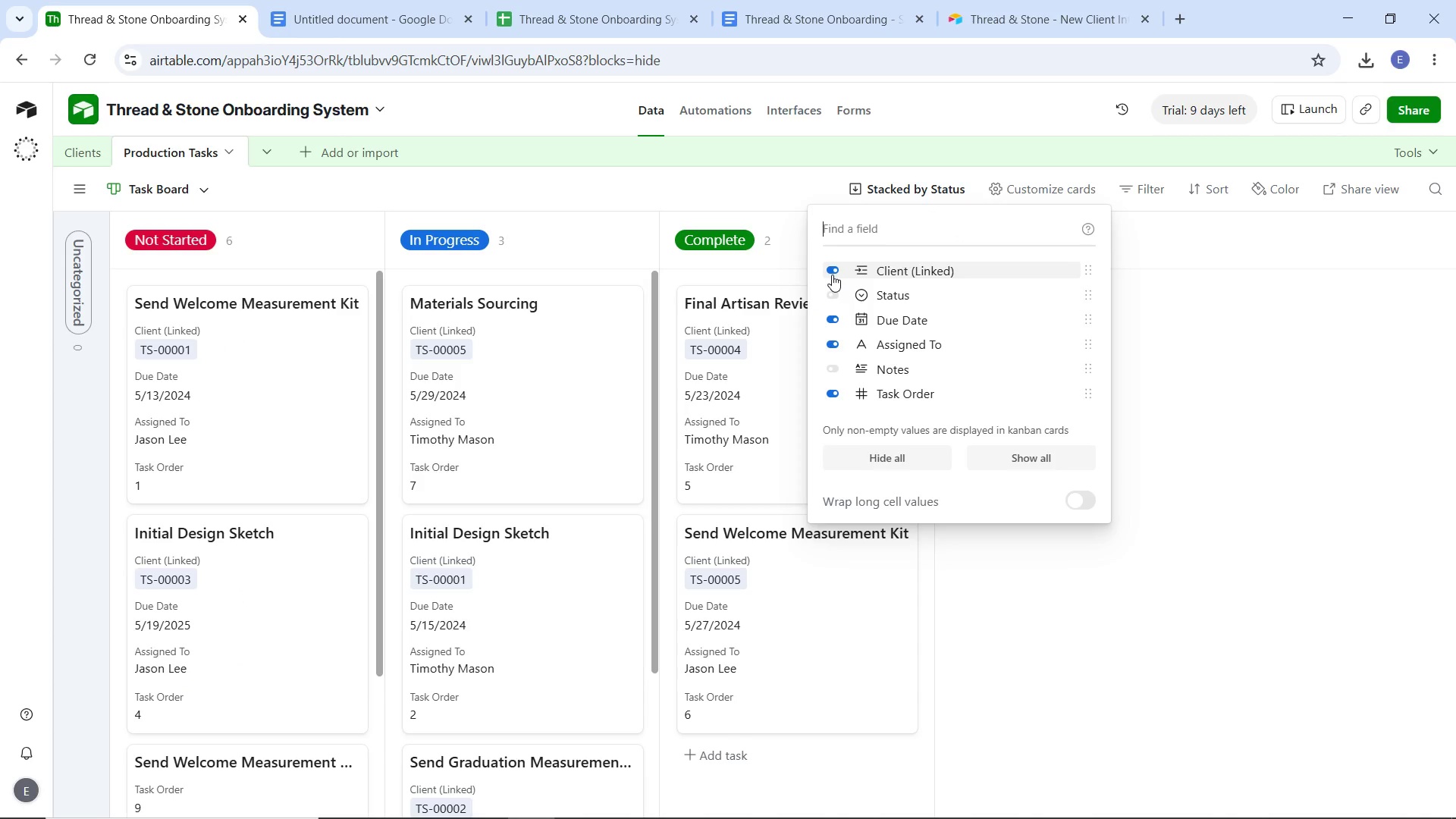 
left_click([831, 274])
 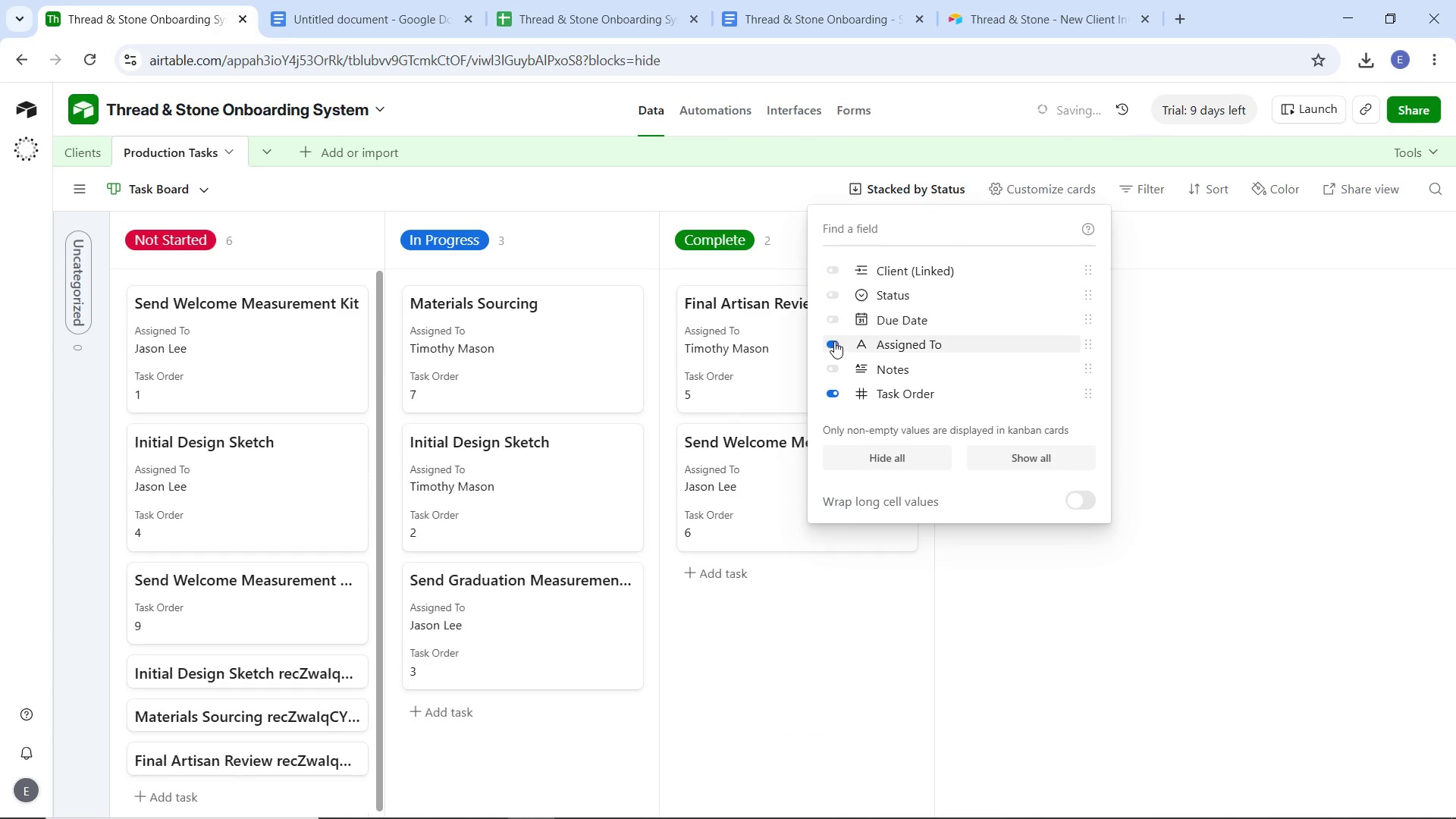 
double_click([834, 341])
 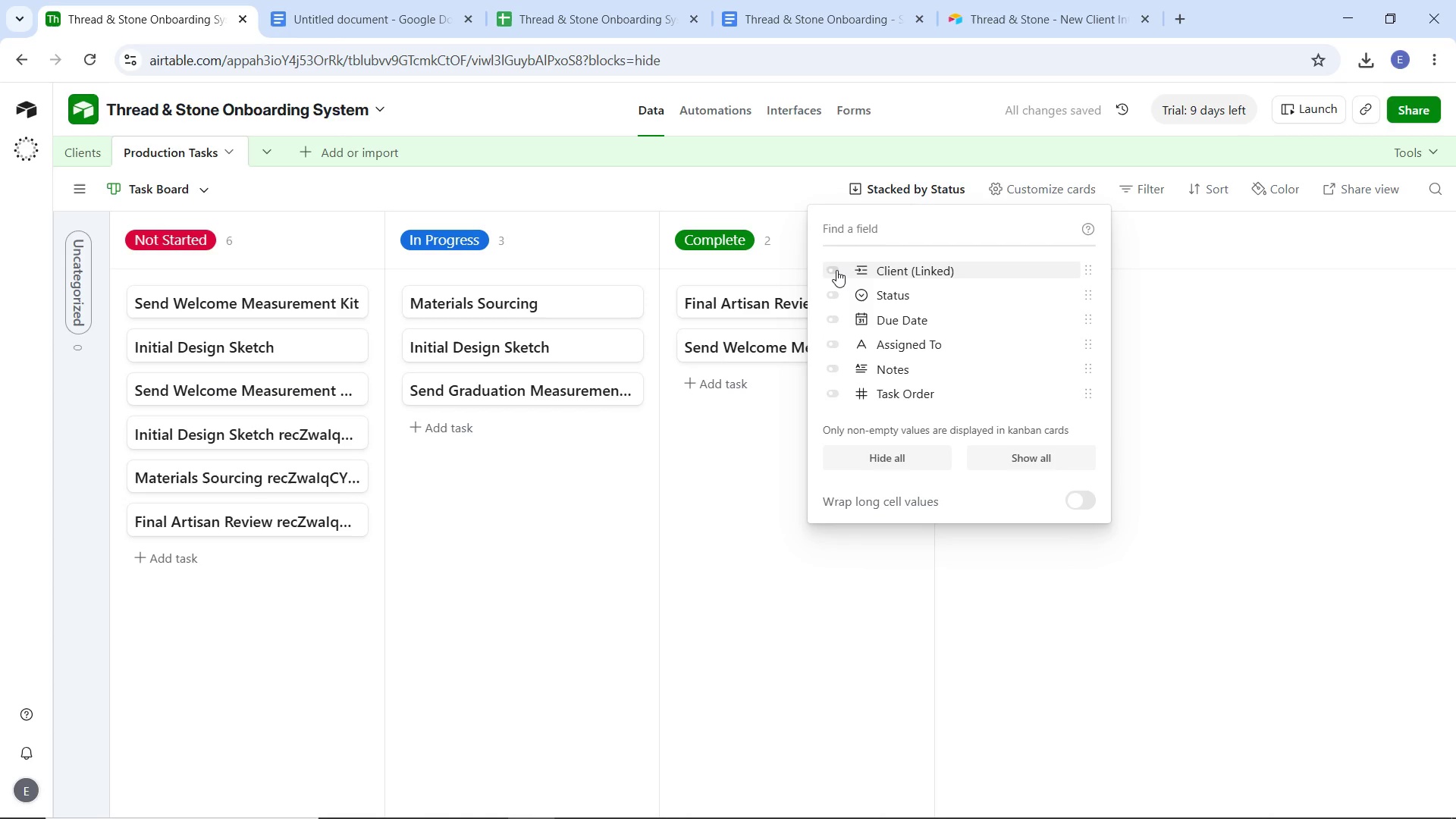 
left_click([836, 269])
 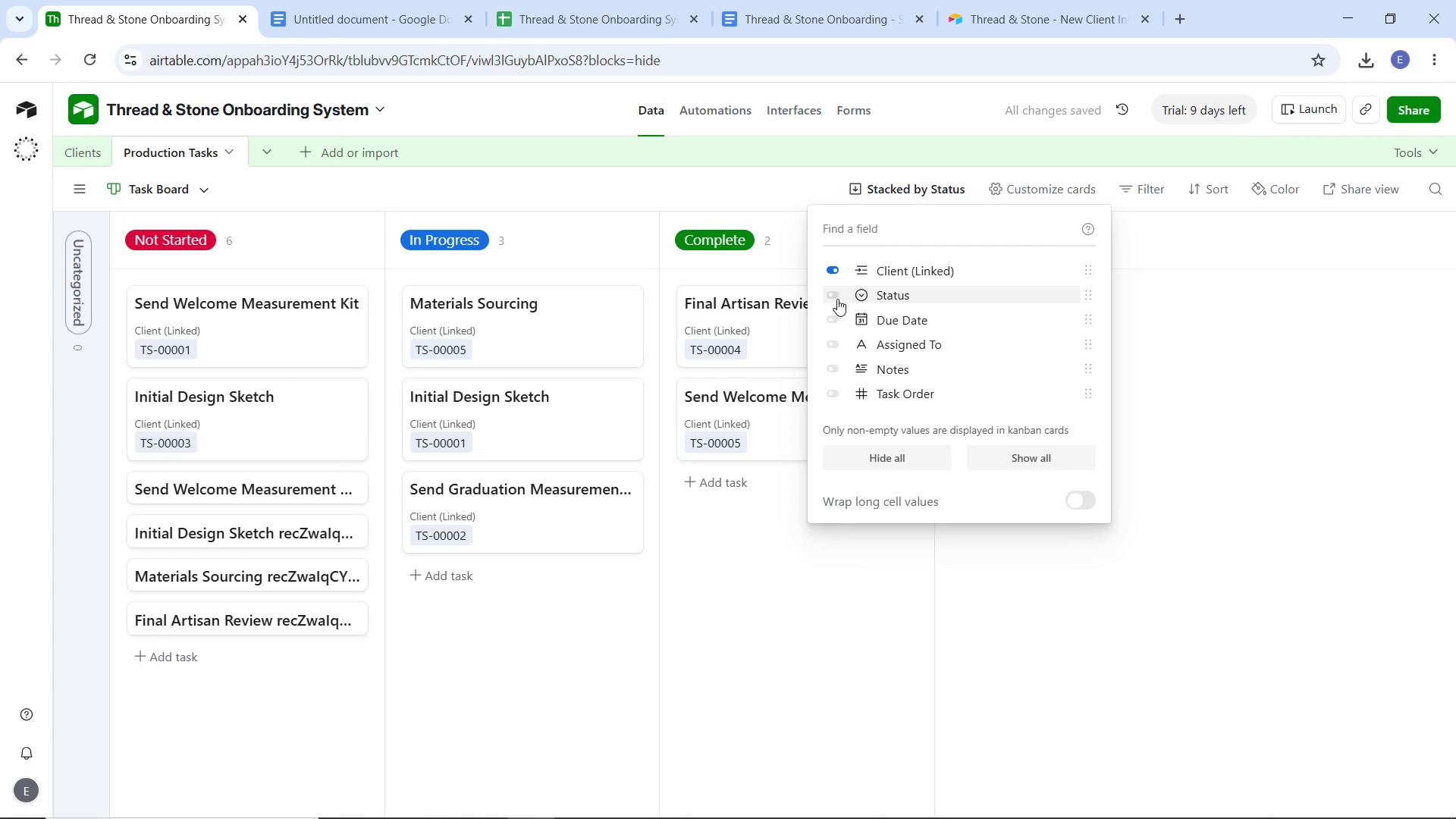 
left_click([837, 299])
 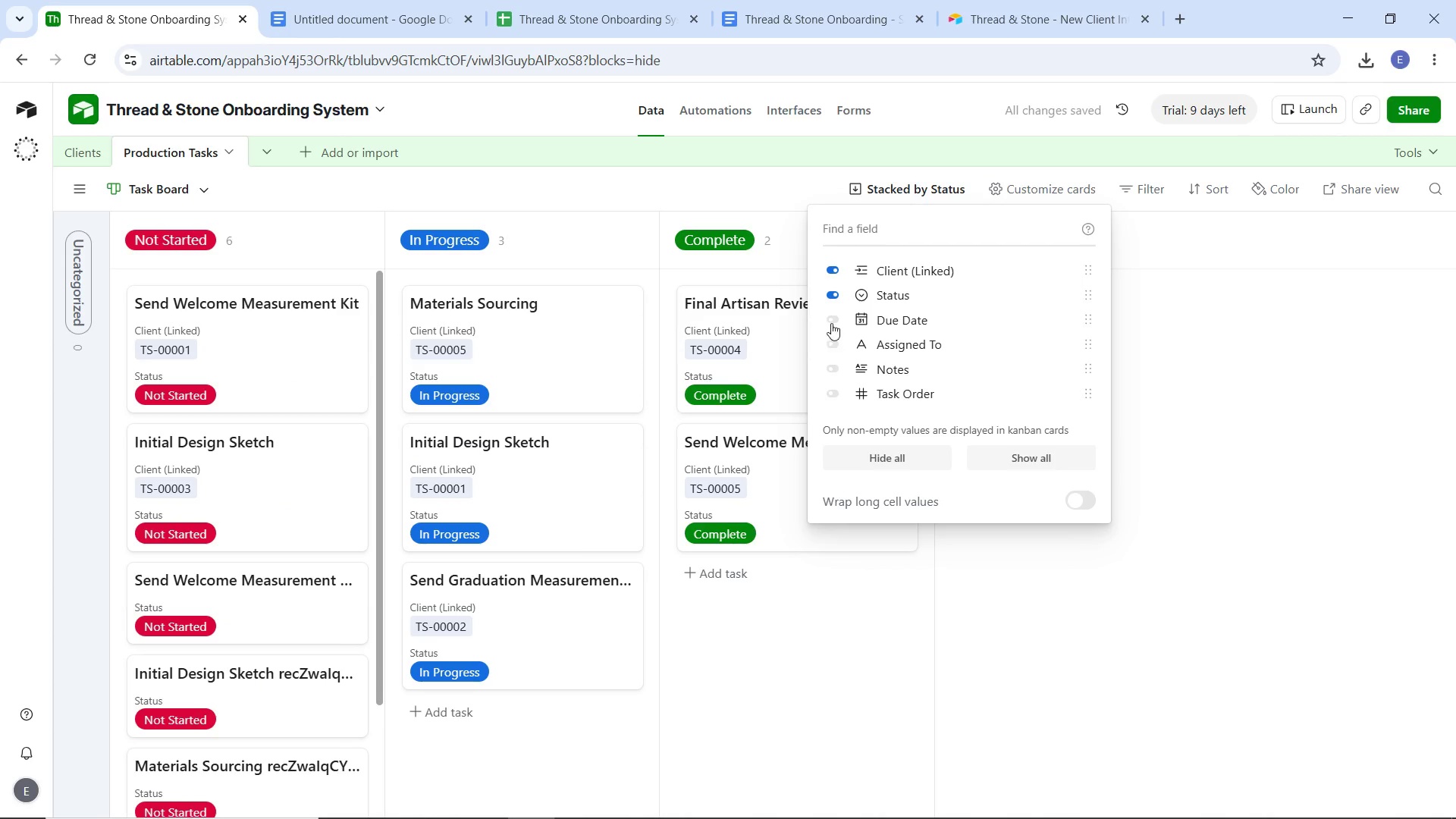 
left_click([831, 323])
 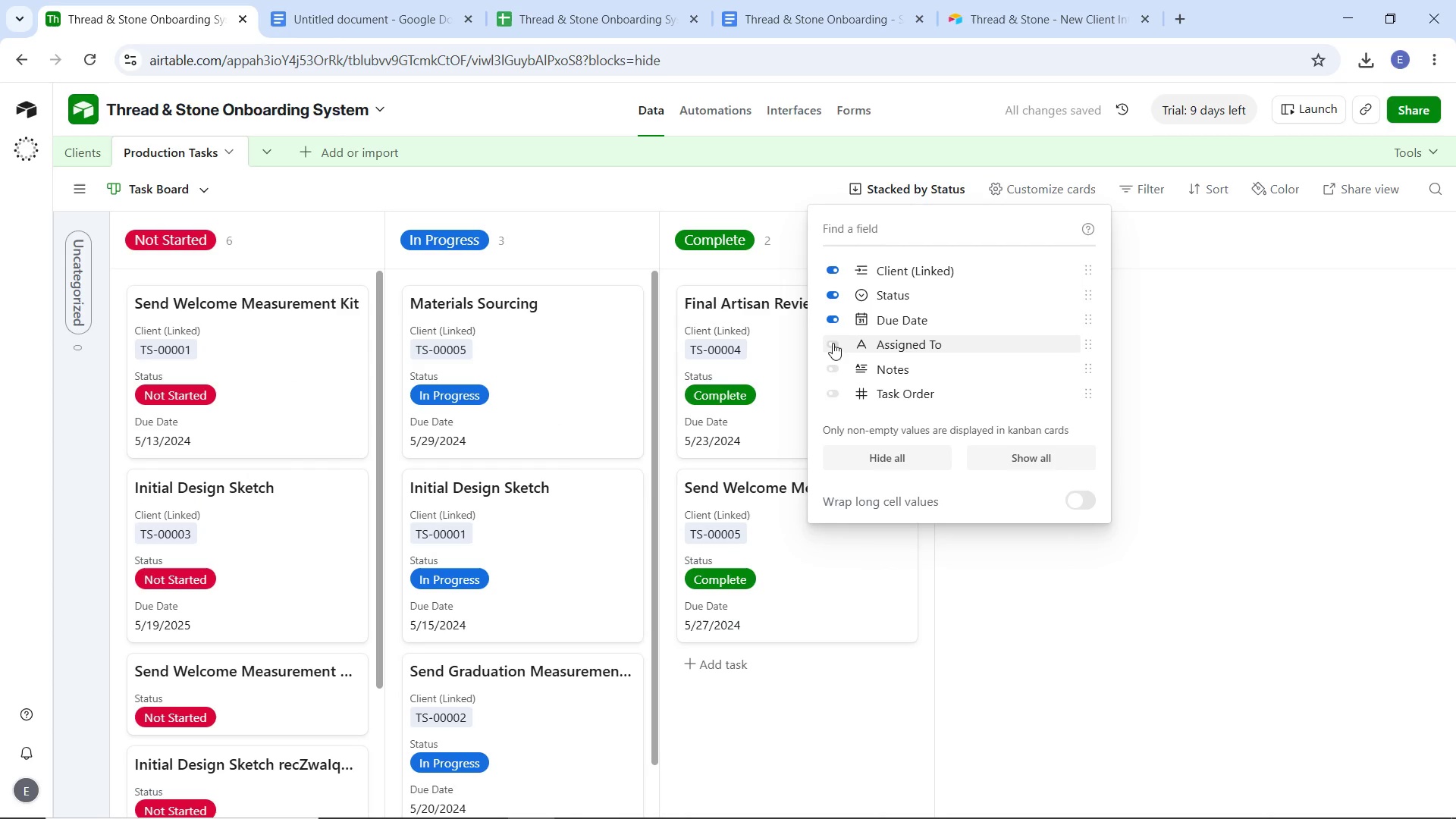 
left_click([833, 342])
 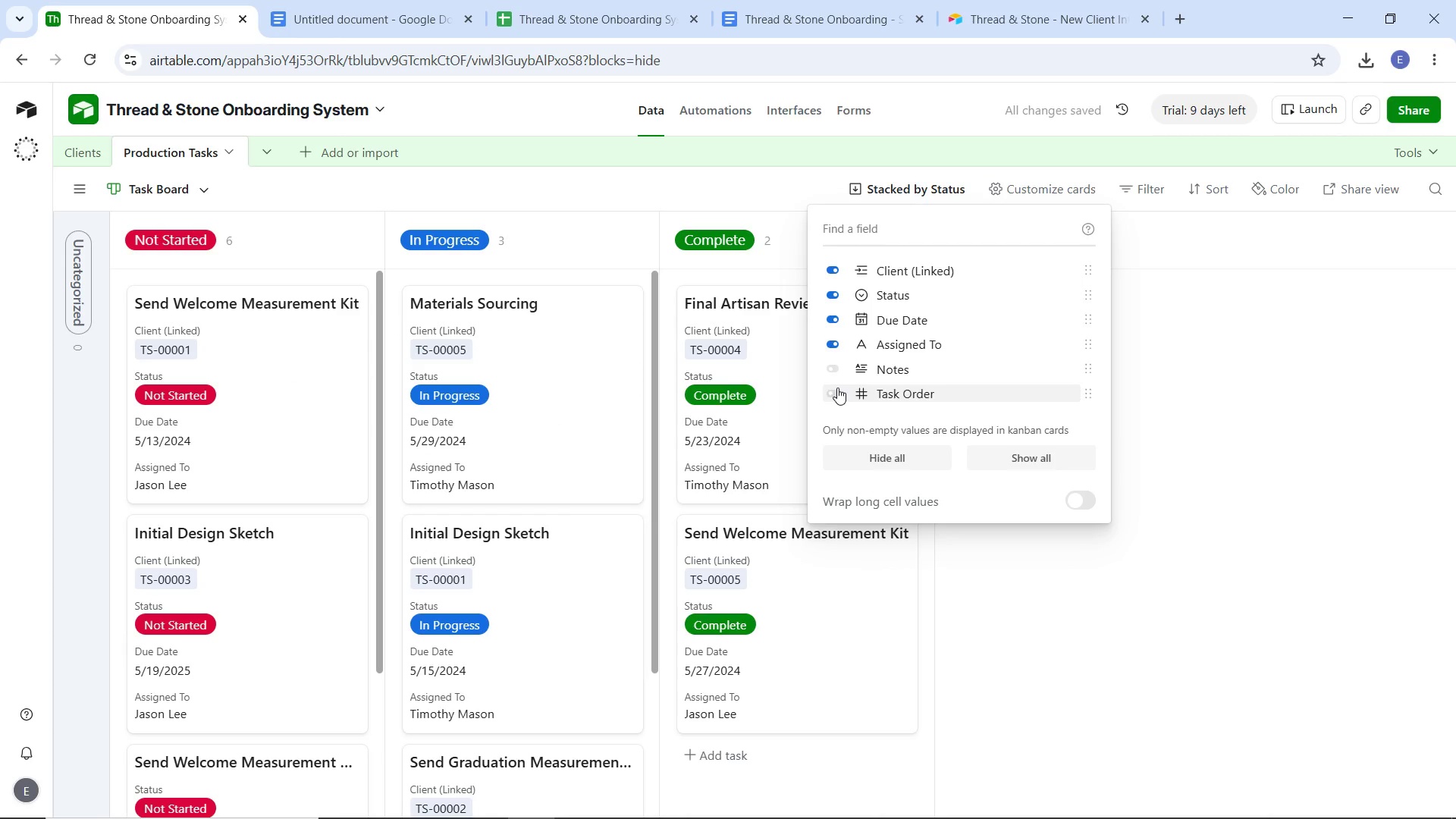 
left_click([837, 388])
 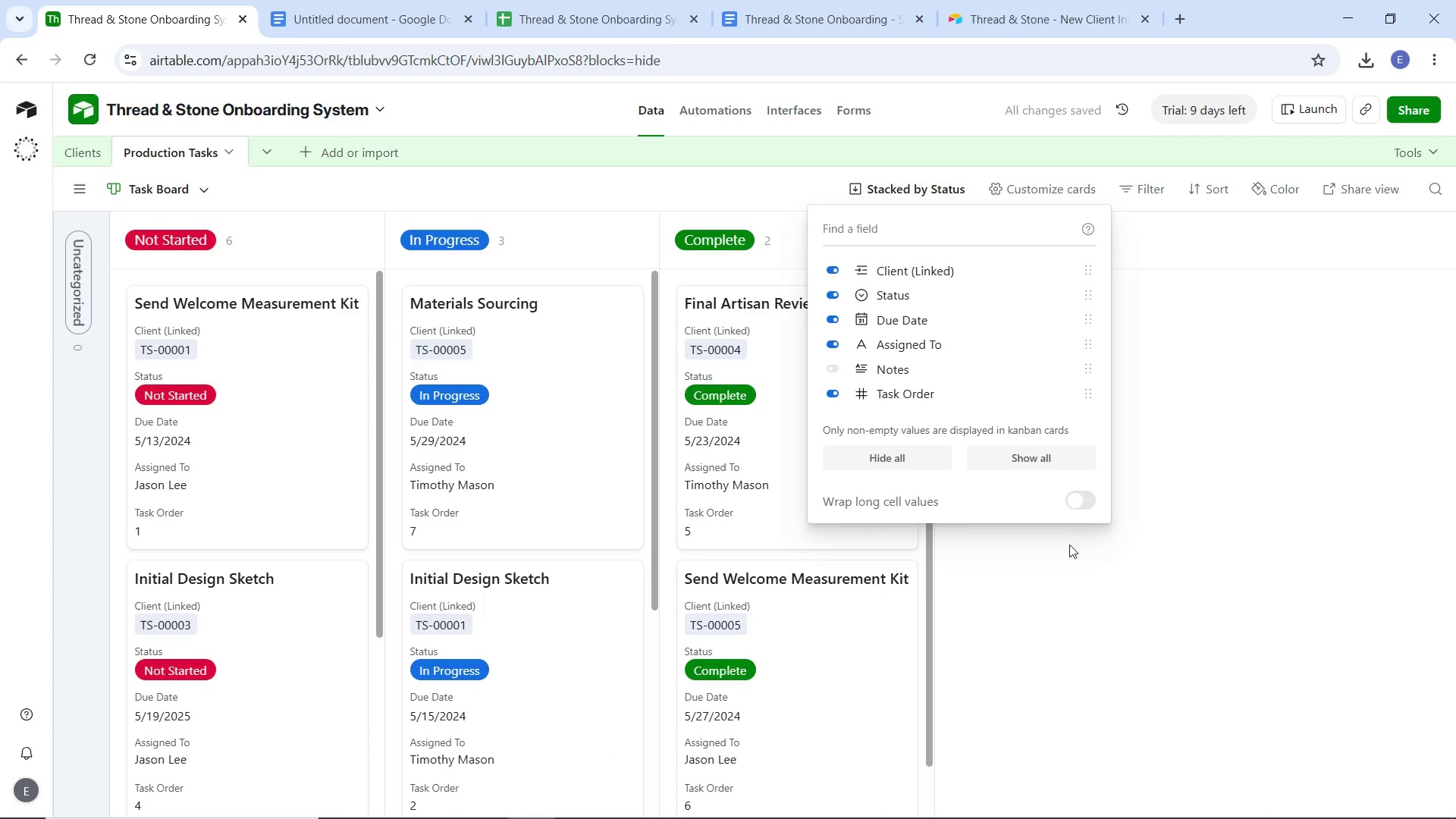 
left_click([1069, 544])
 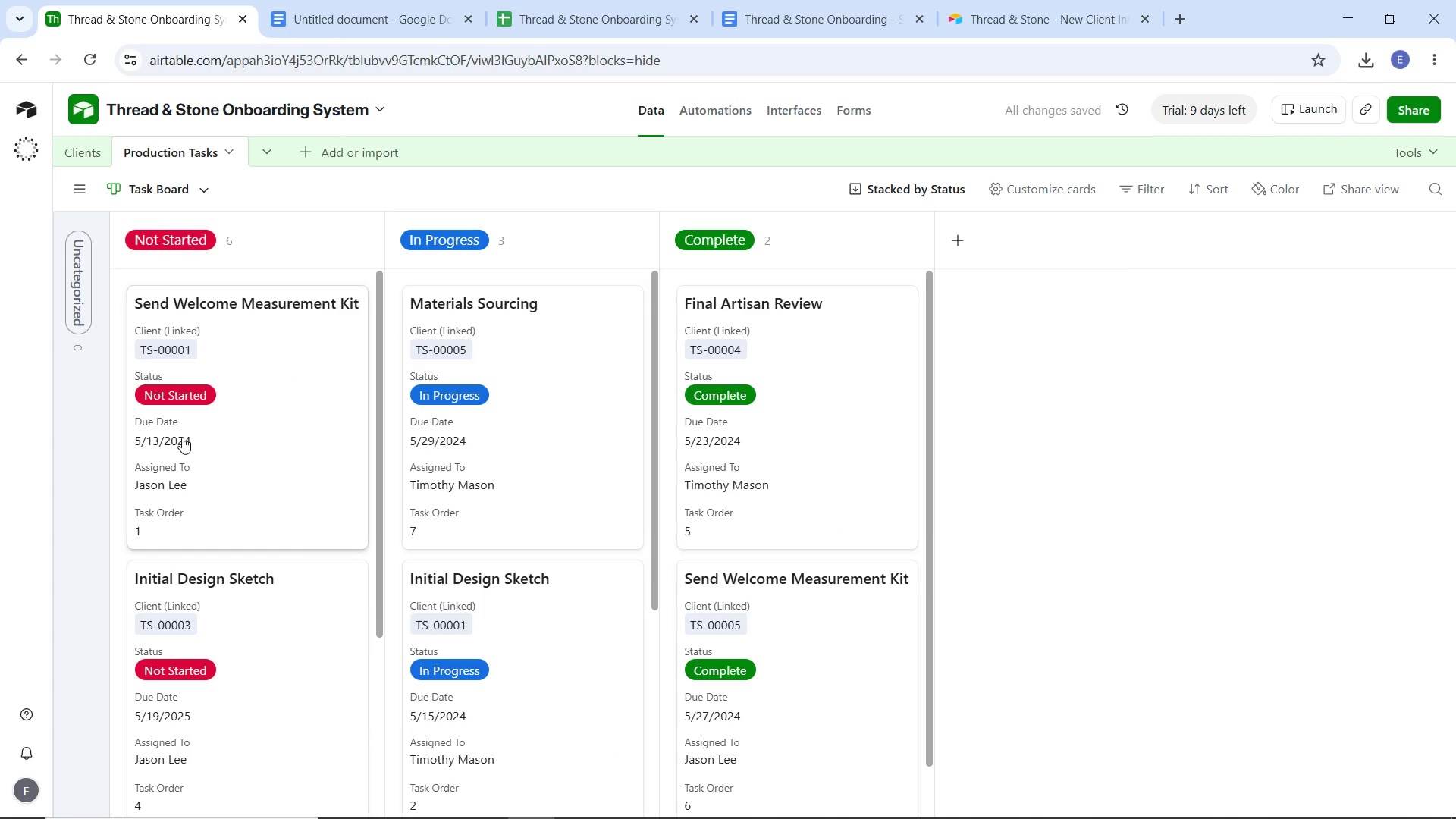 
scroll: coordinate [213, 529], scroll_direction: down, amount: 13.0
 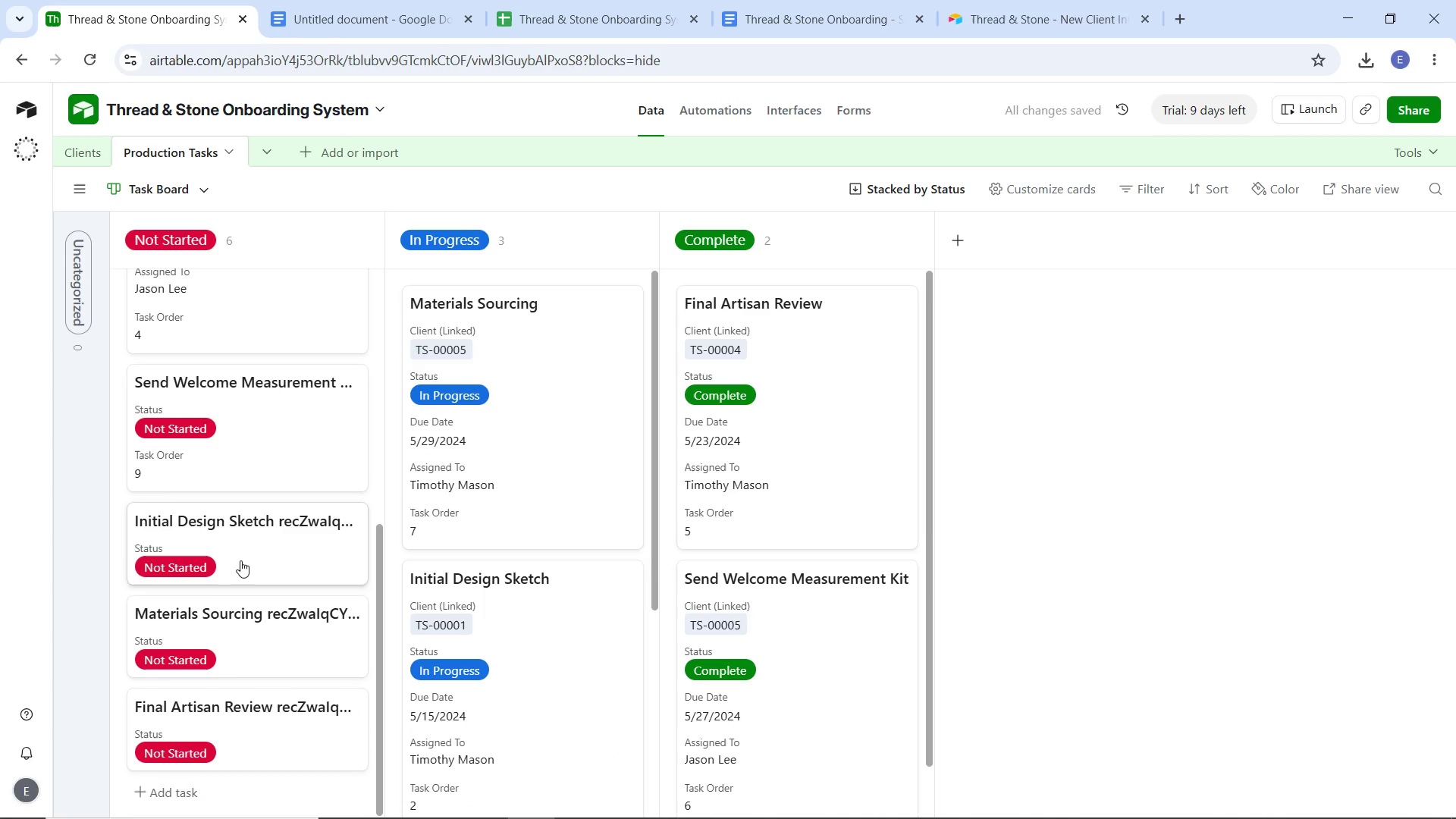 
scroll: coordinate [236, 491], scroll_direction: up, amount: 12.0
 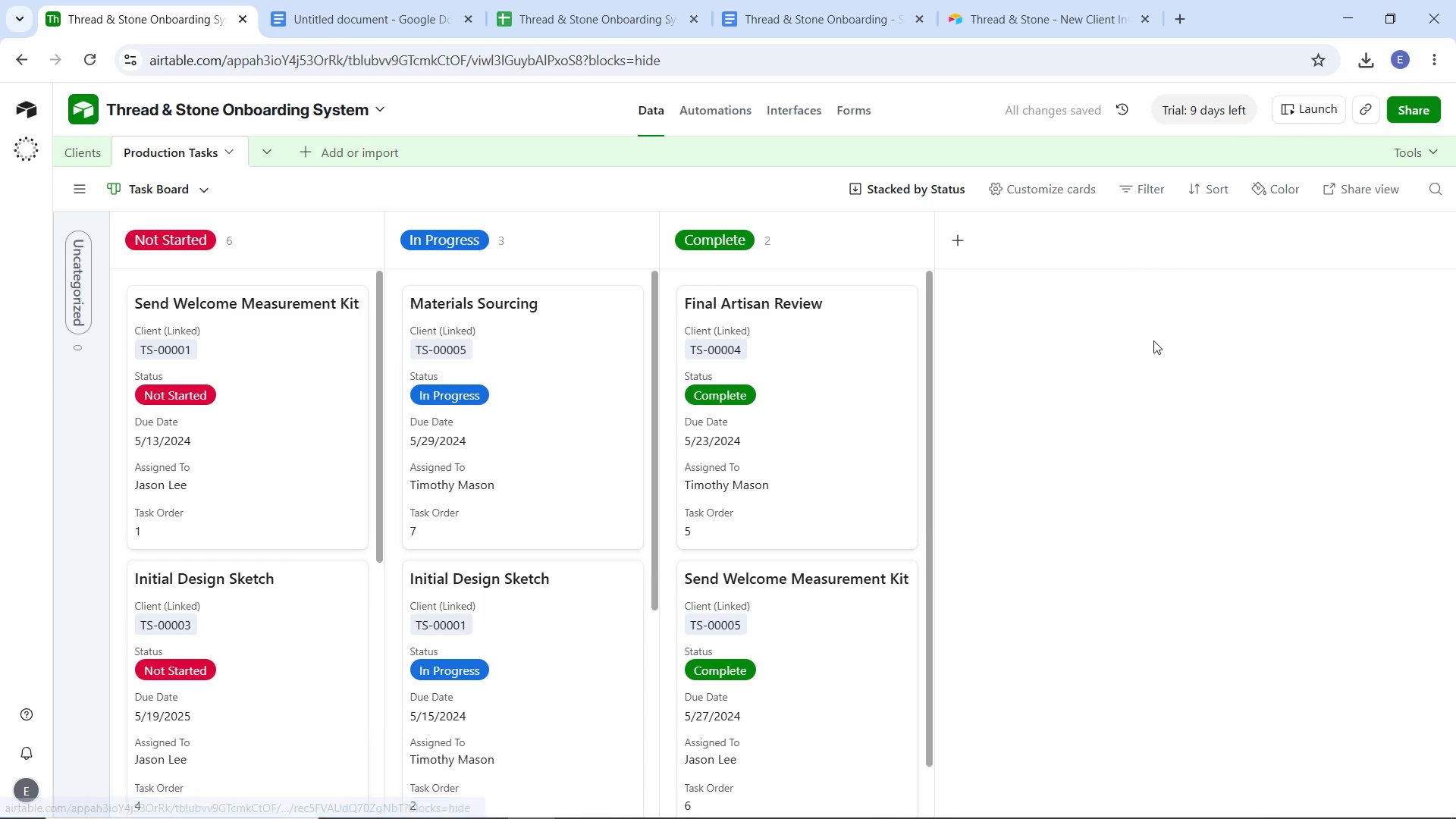 
left_click([1153, 340])
 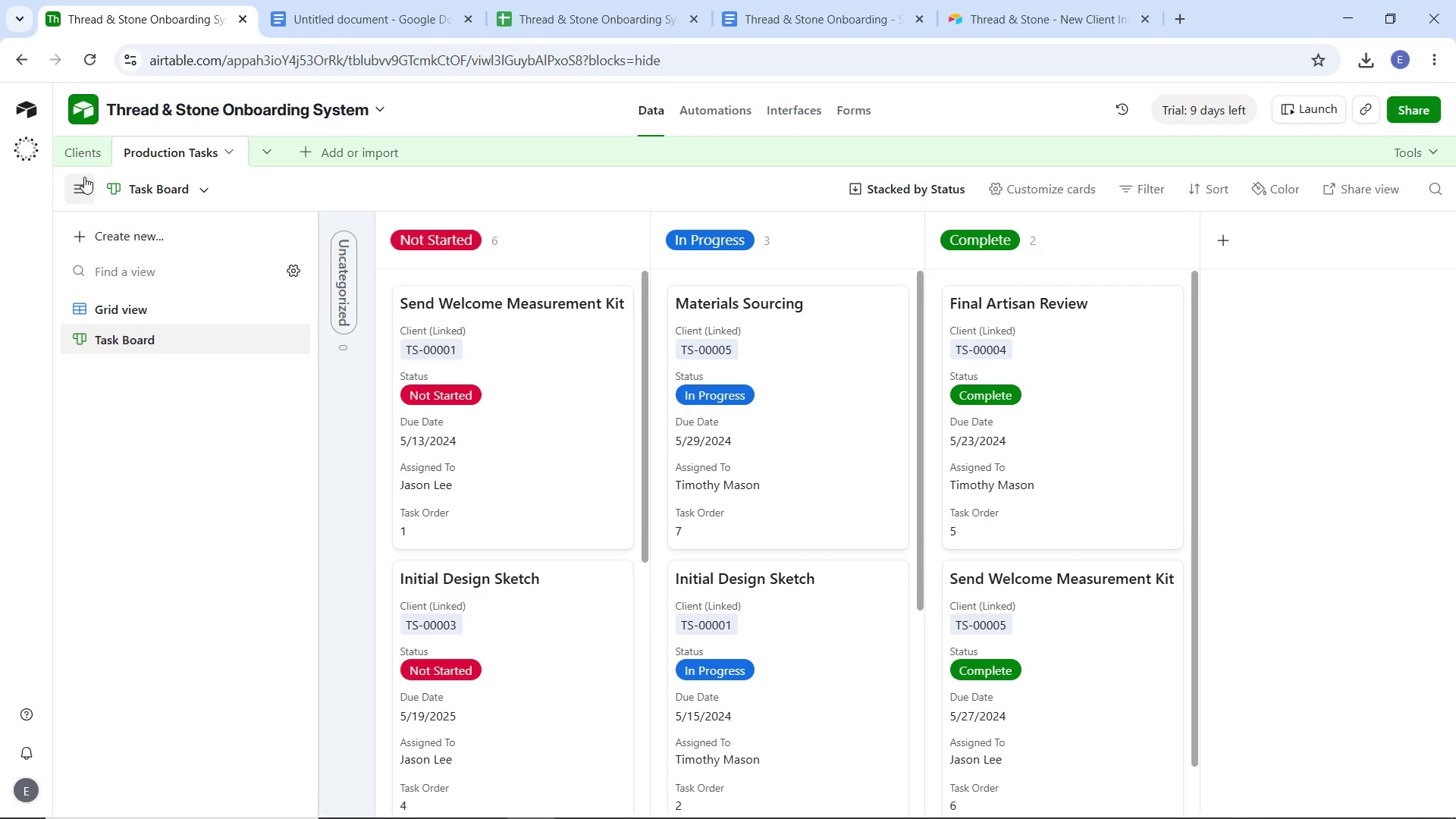 
left_click([84, 160])
 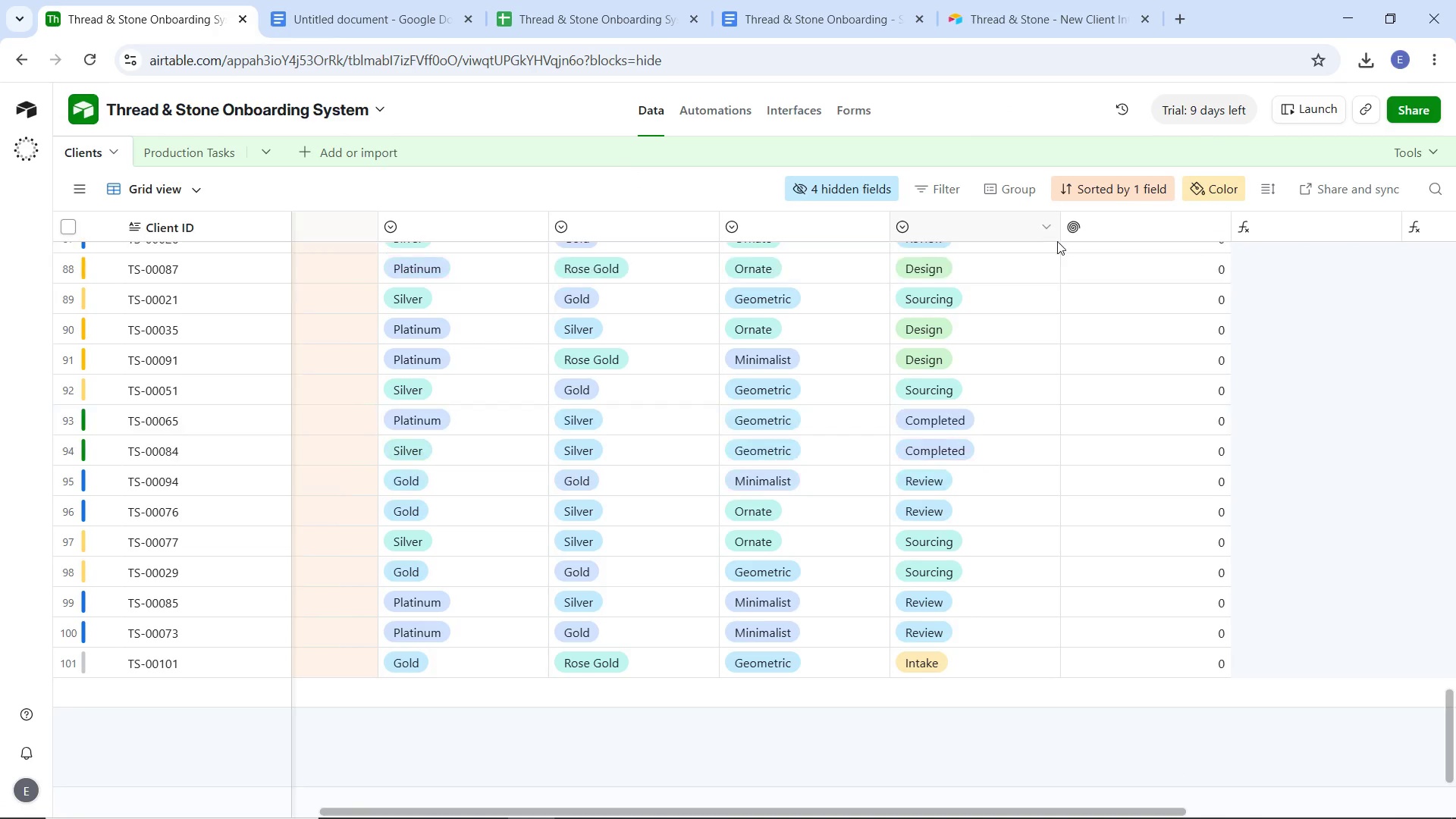 
scroll: coordinate [606, 439], scroll_direction: none, amount: 0.0
 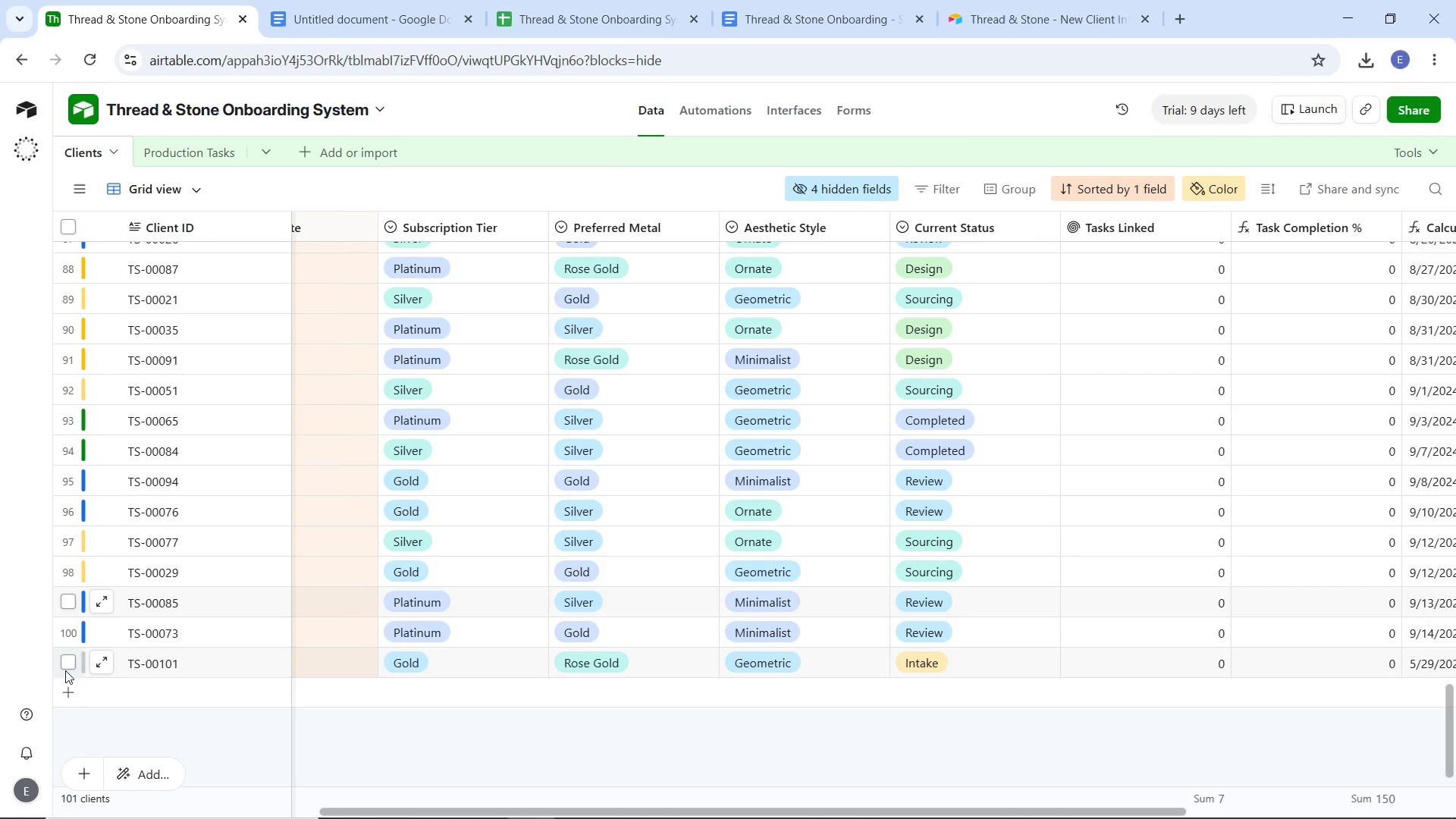 
left_click([67, 664])
 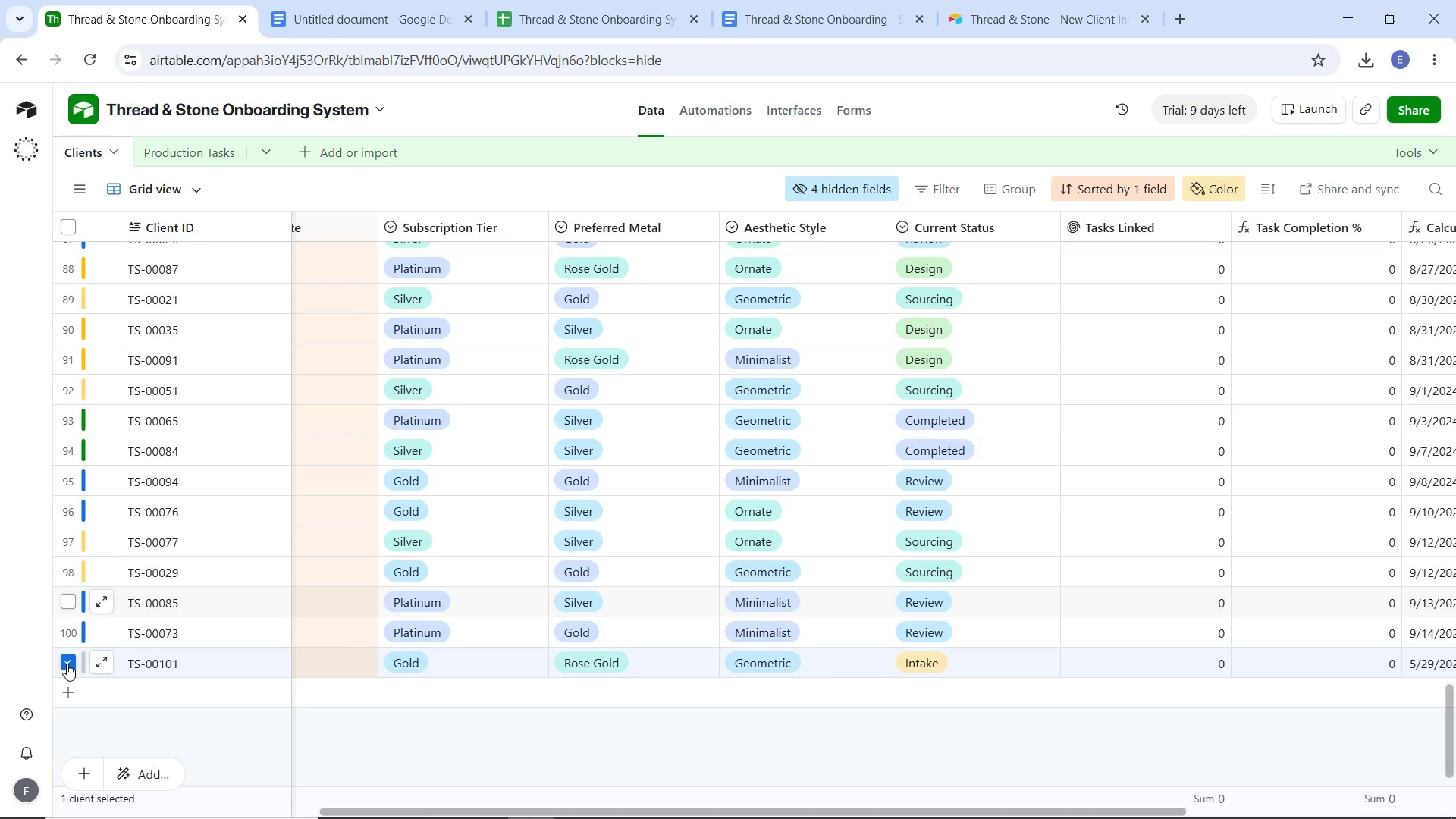 
key(Delete)
 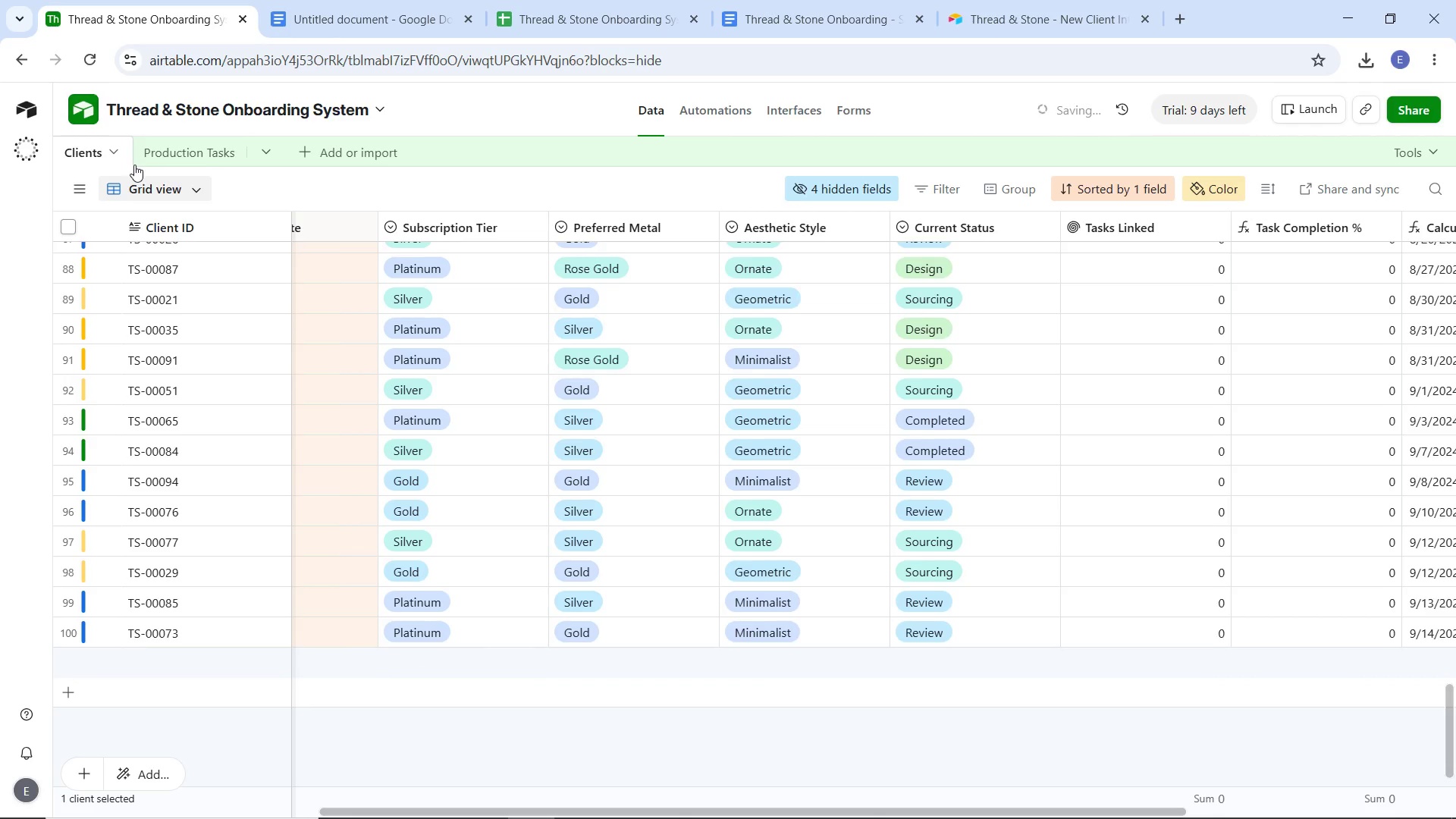 
left_click([173, 147])
 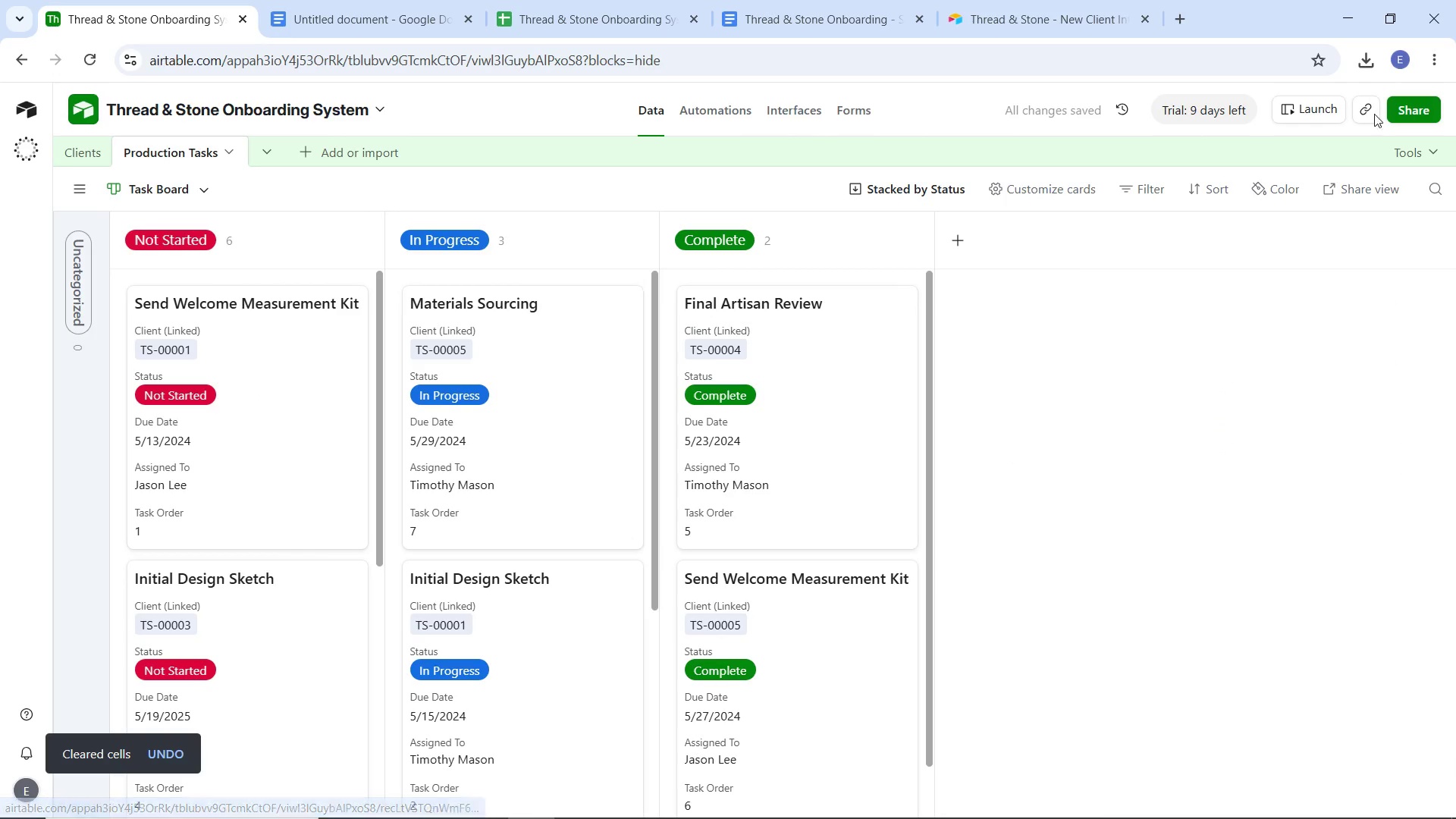 
left_click([1246, 111])
 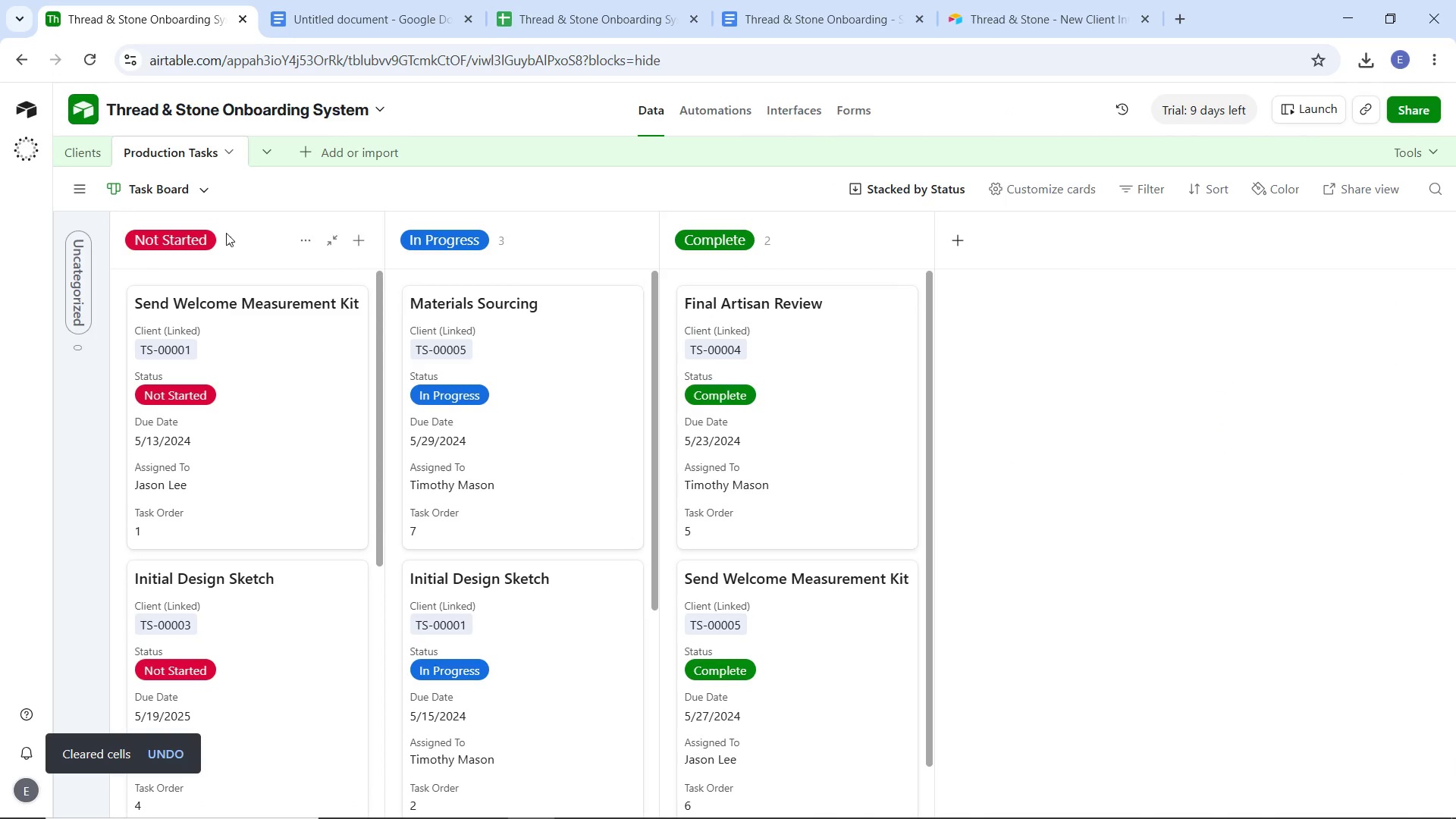 
left_click([1265, 413])
 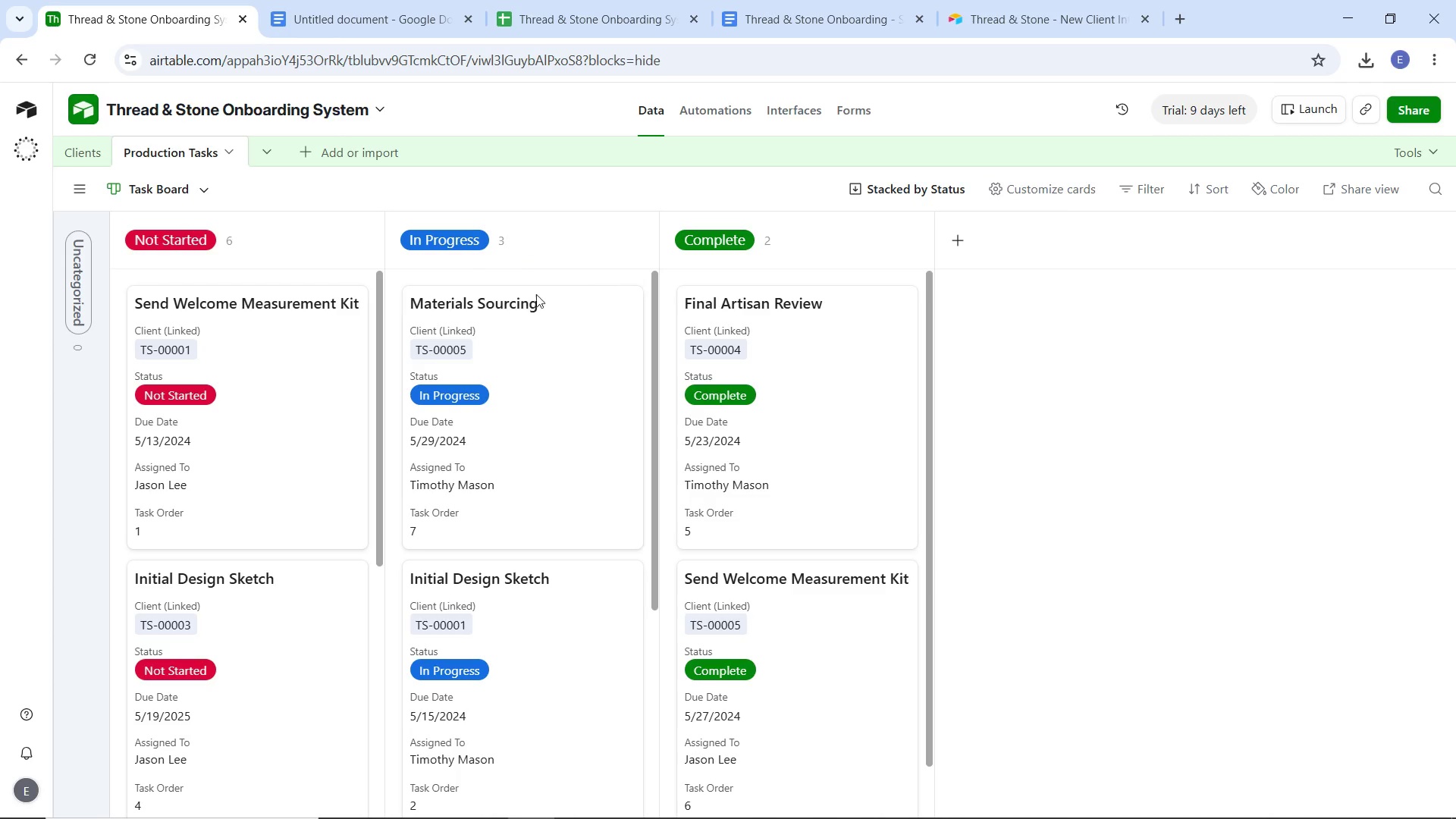 
wait(6.28)
 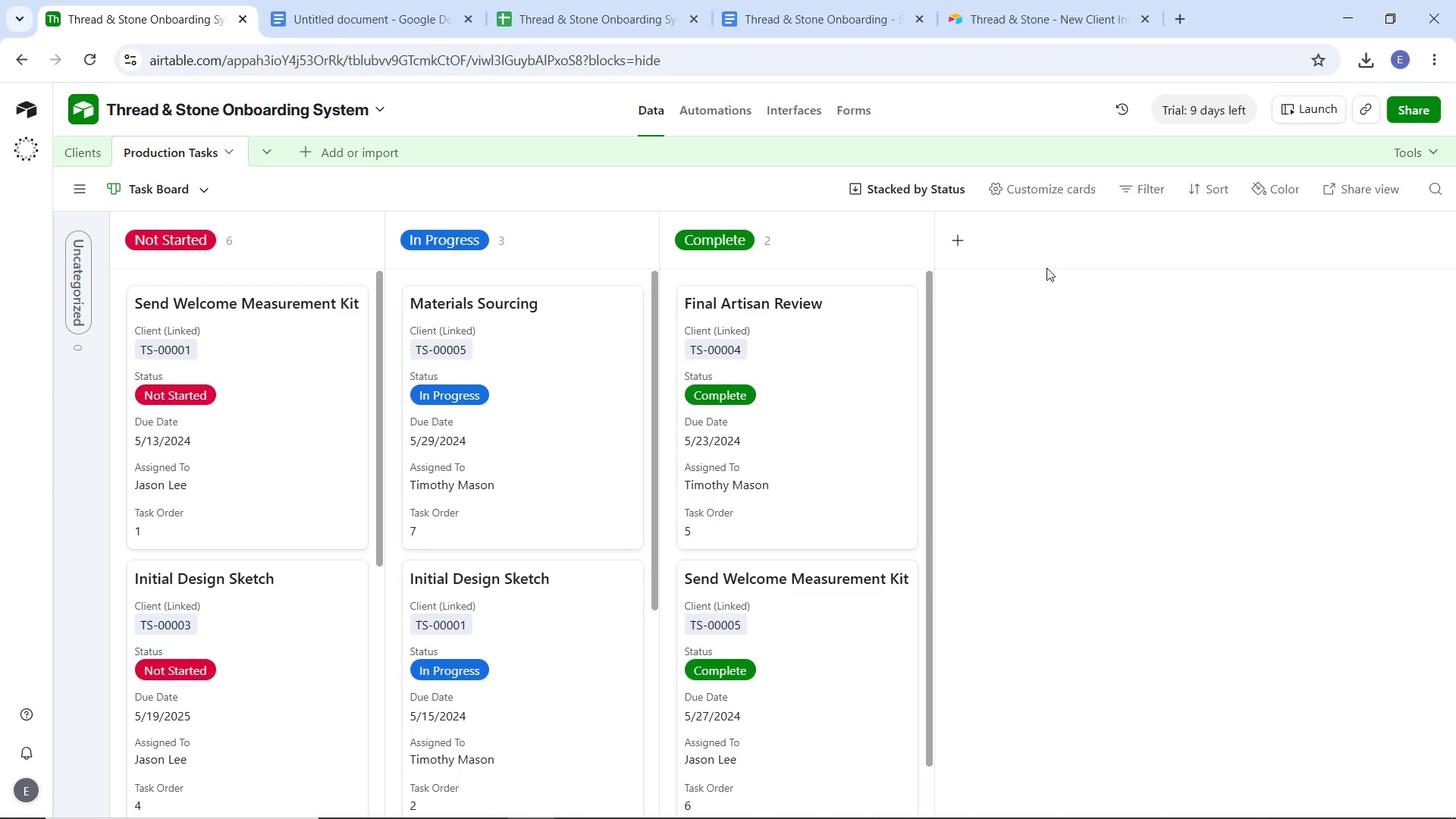 
left_click([519, 224])
 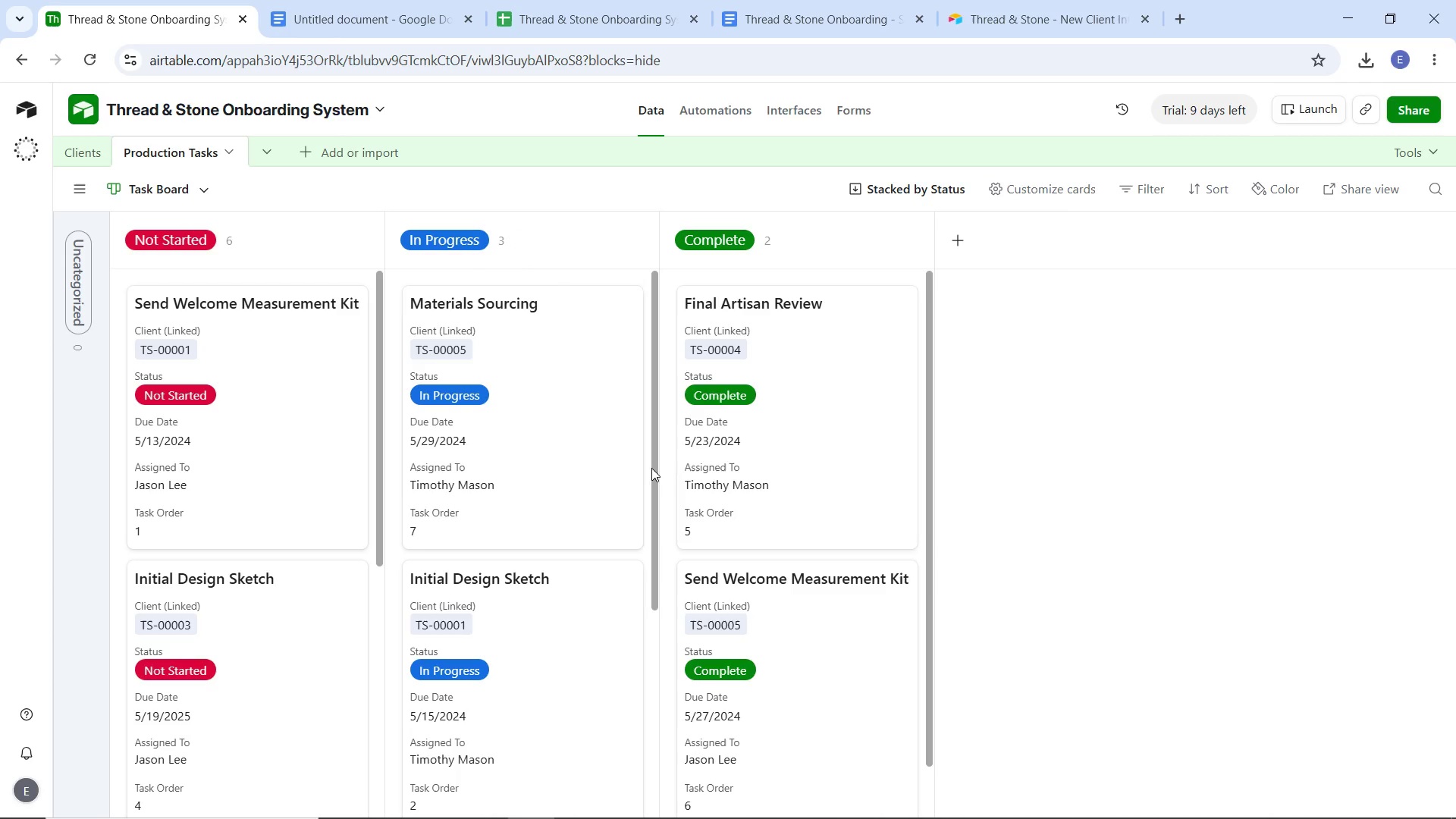 
left_click([651, 466])
 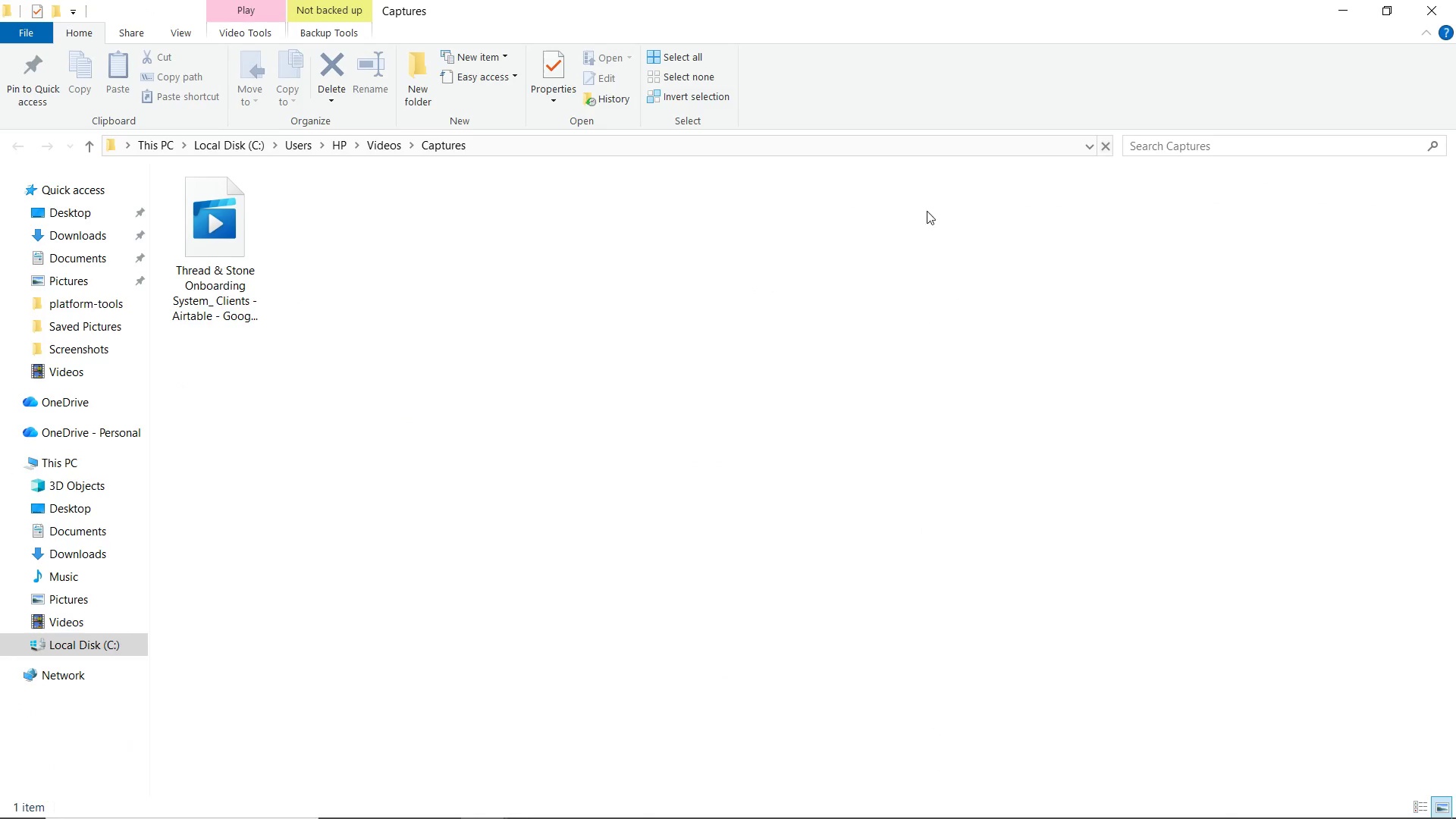 
left_click([1329, 14])
 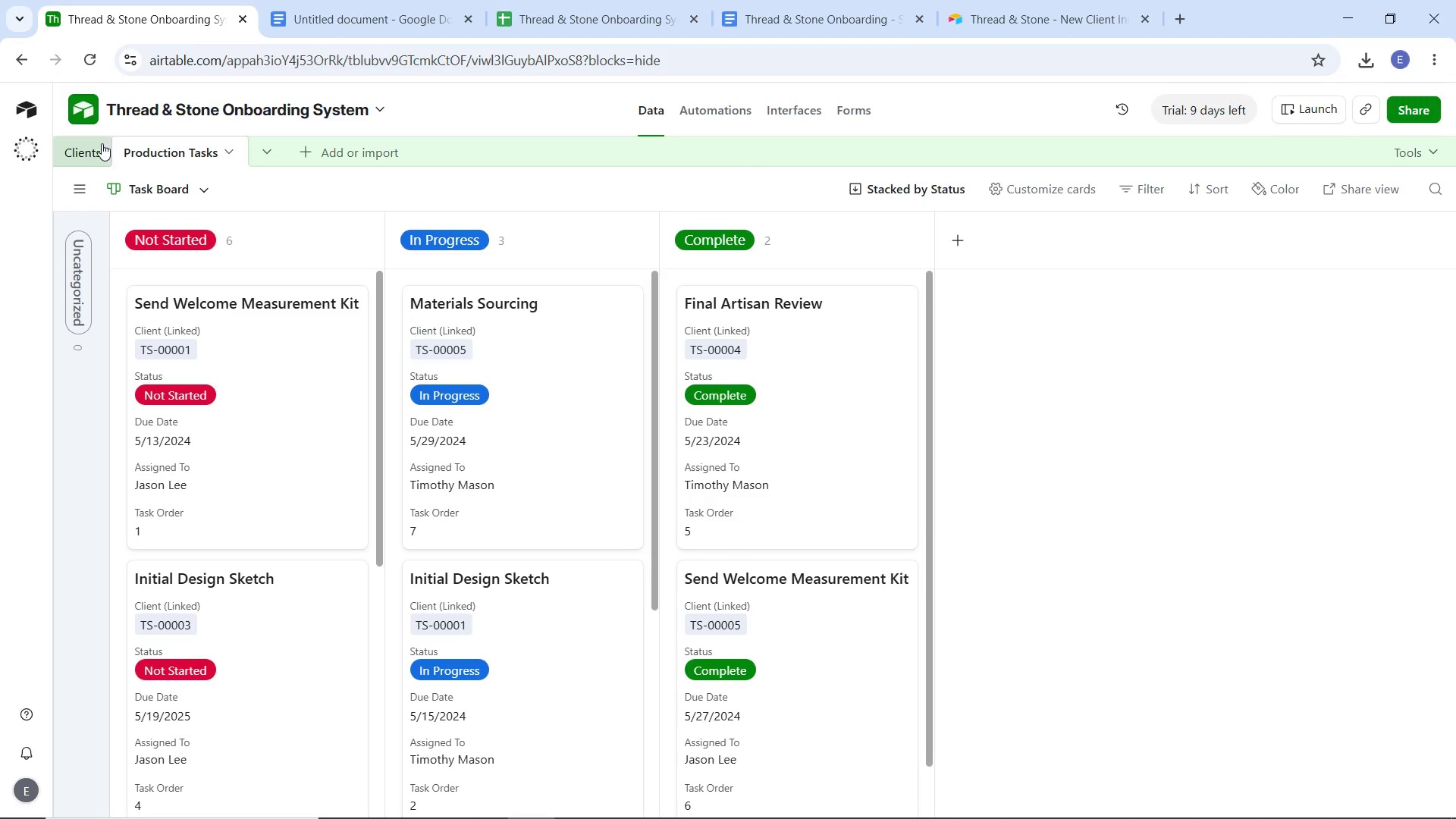 
left_click([93, 149])
 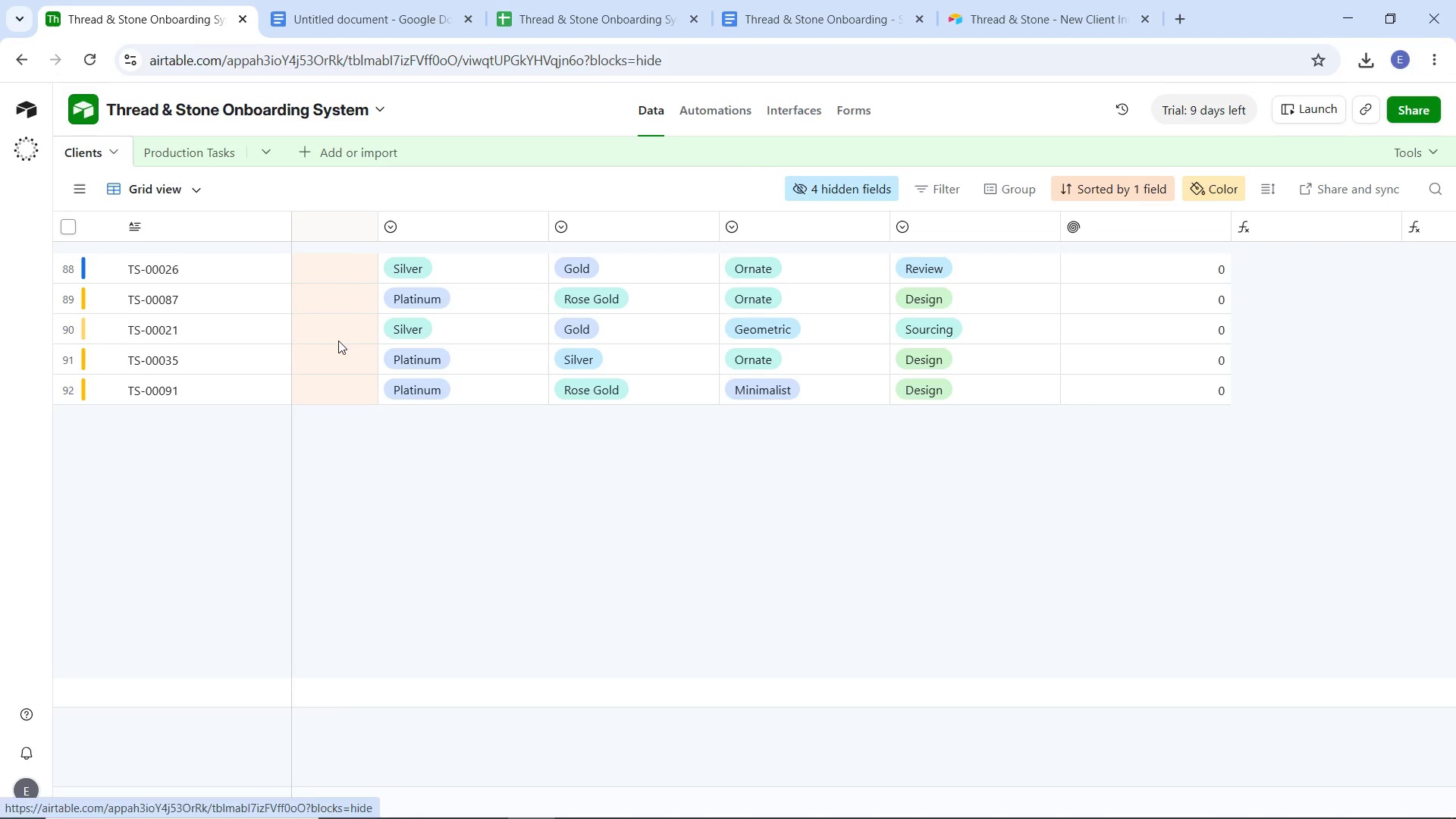 
scroll: coordinate [196, 375], scroll_direction: up, amount: 36.0
 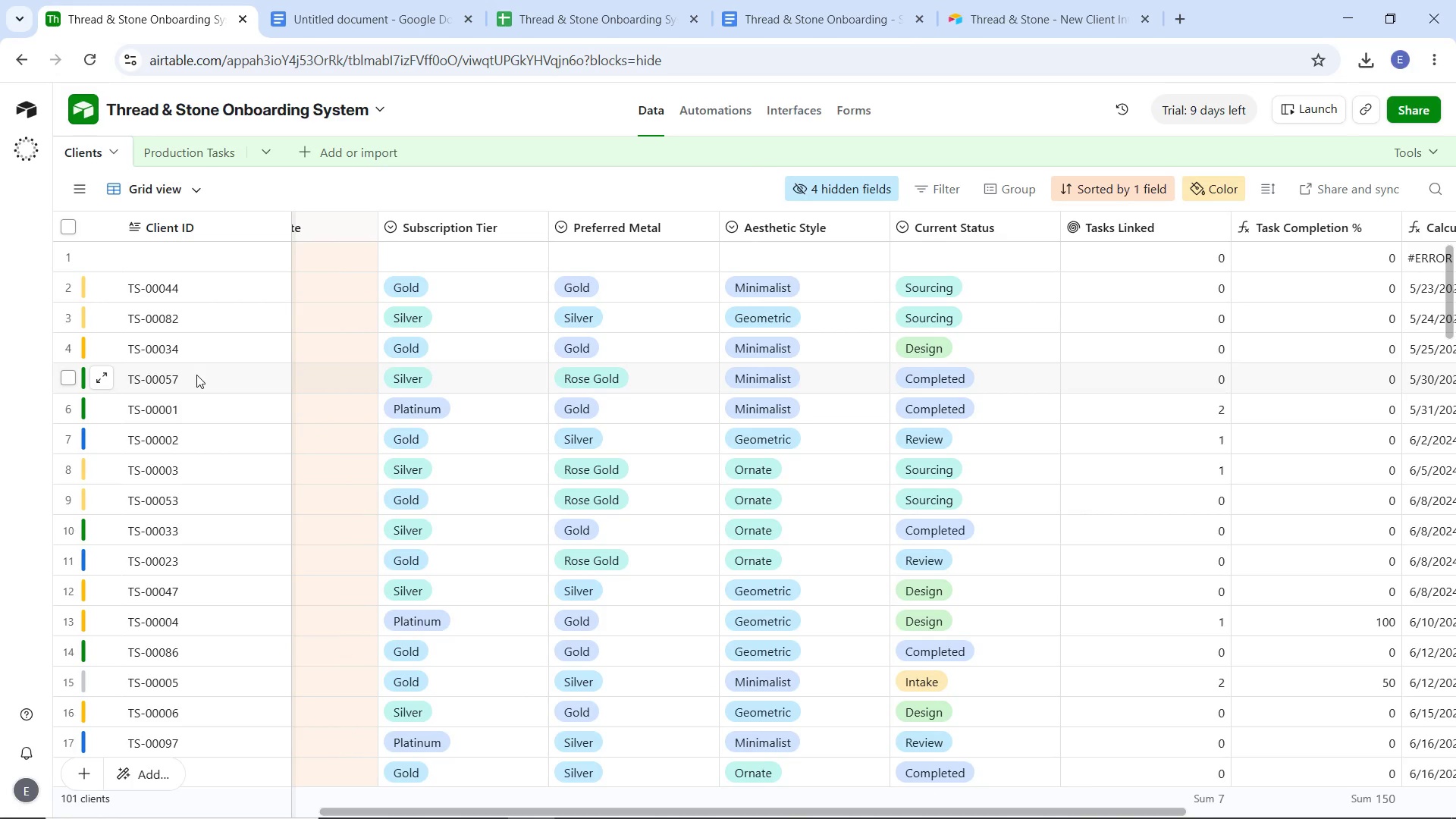 
left_click([292, 0])
 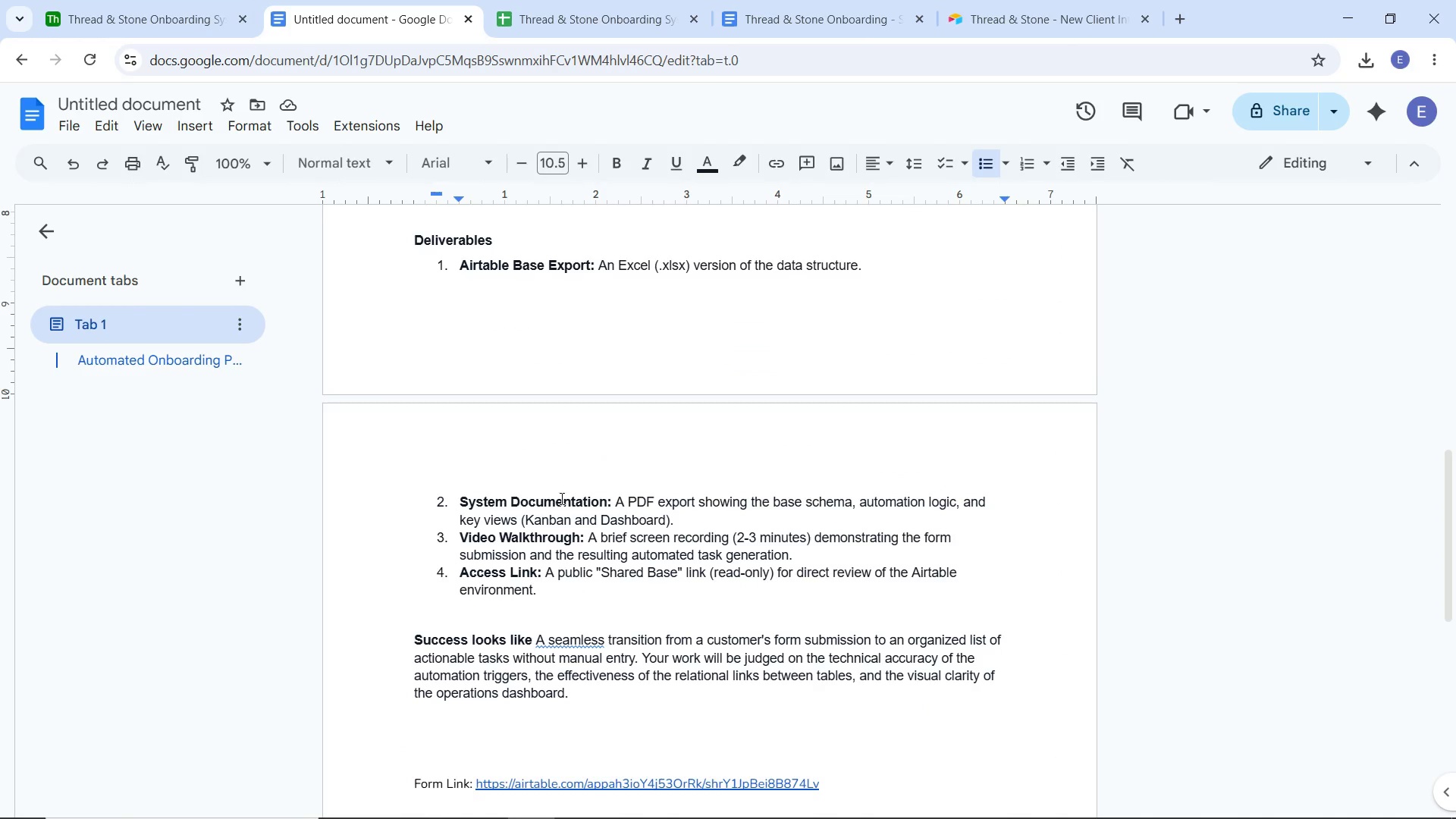 
left_click([921, 422])
 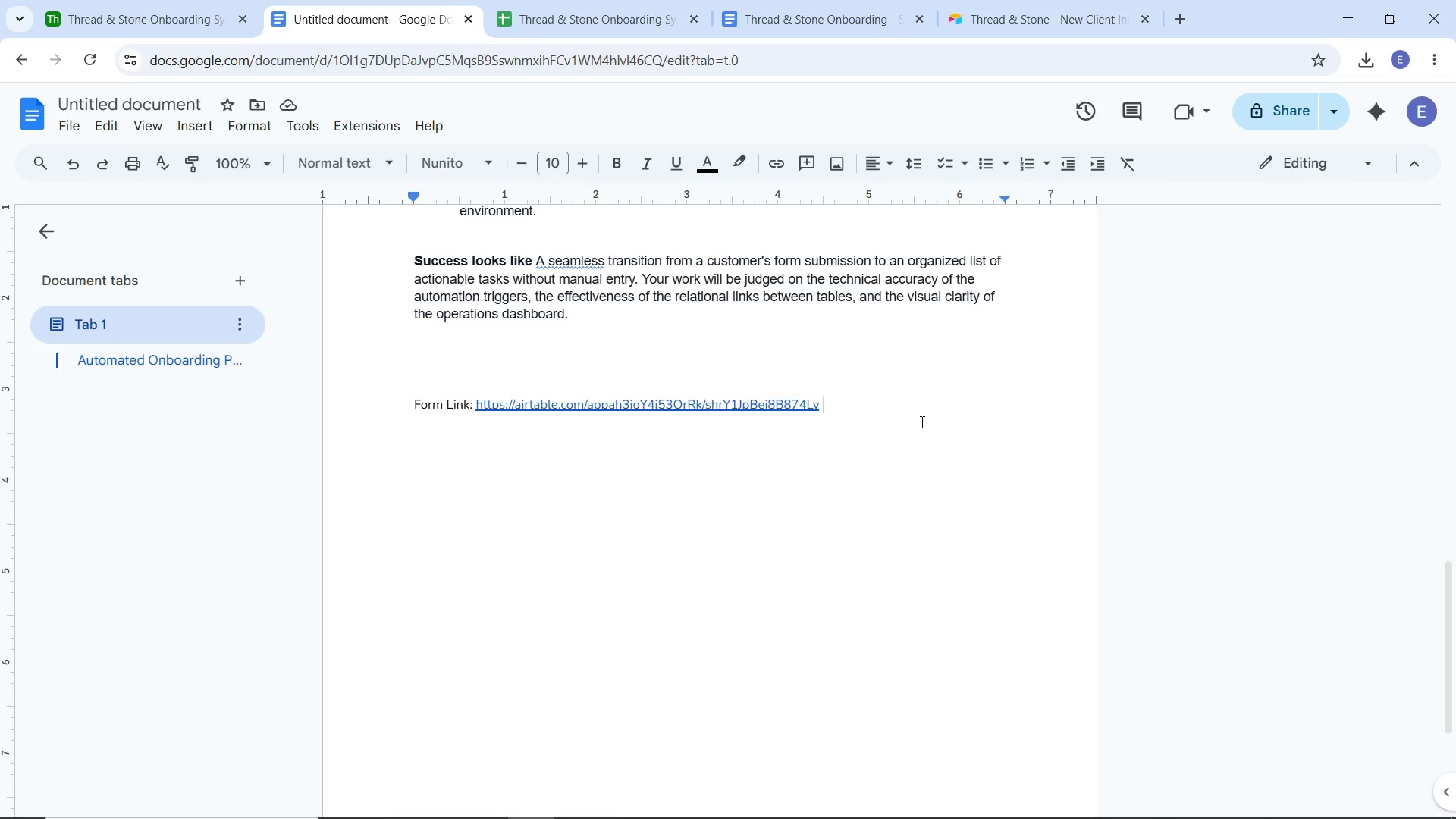 
scroll: coordinate [567, 516], scroll_direction: down, amount: 4.0
 